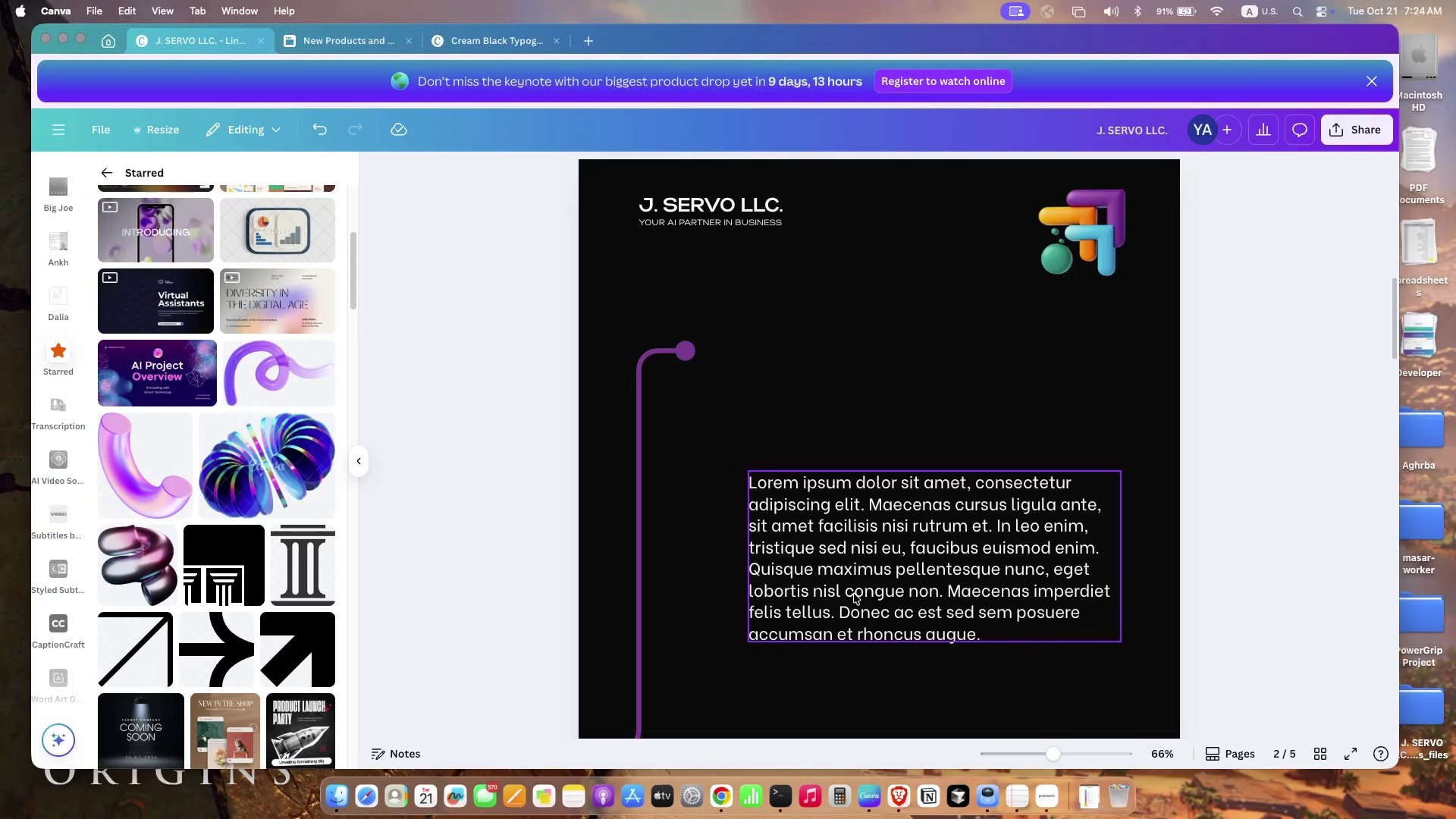 
scroll: coordinate [661, 328], scroll_direction: up, amount: 479.0
 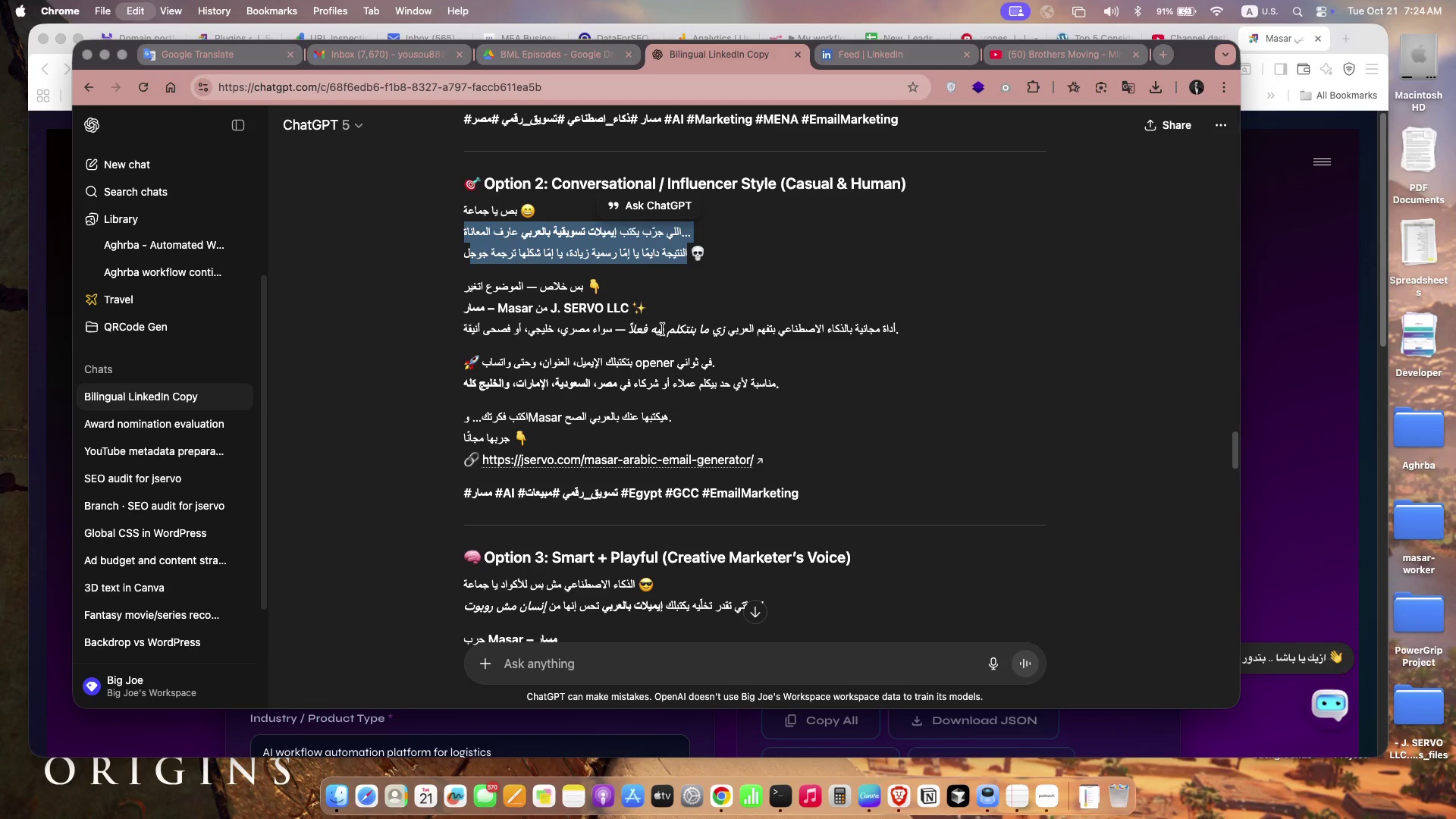 
left_click([854, 594])
 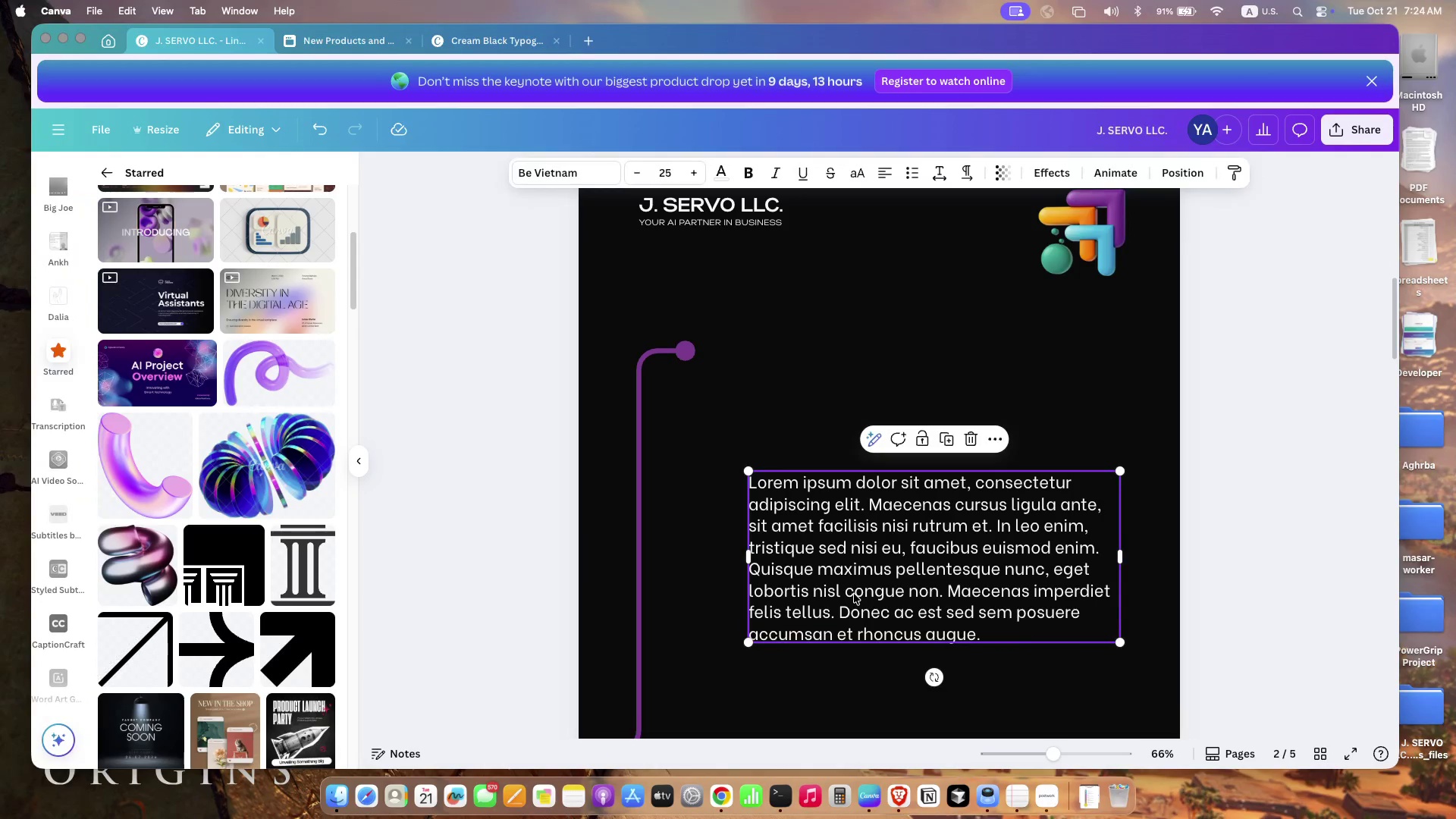 
left_click([850, 579])
 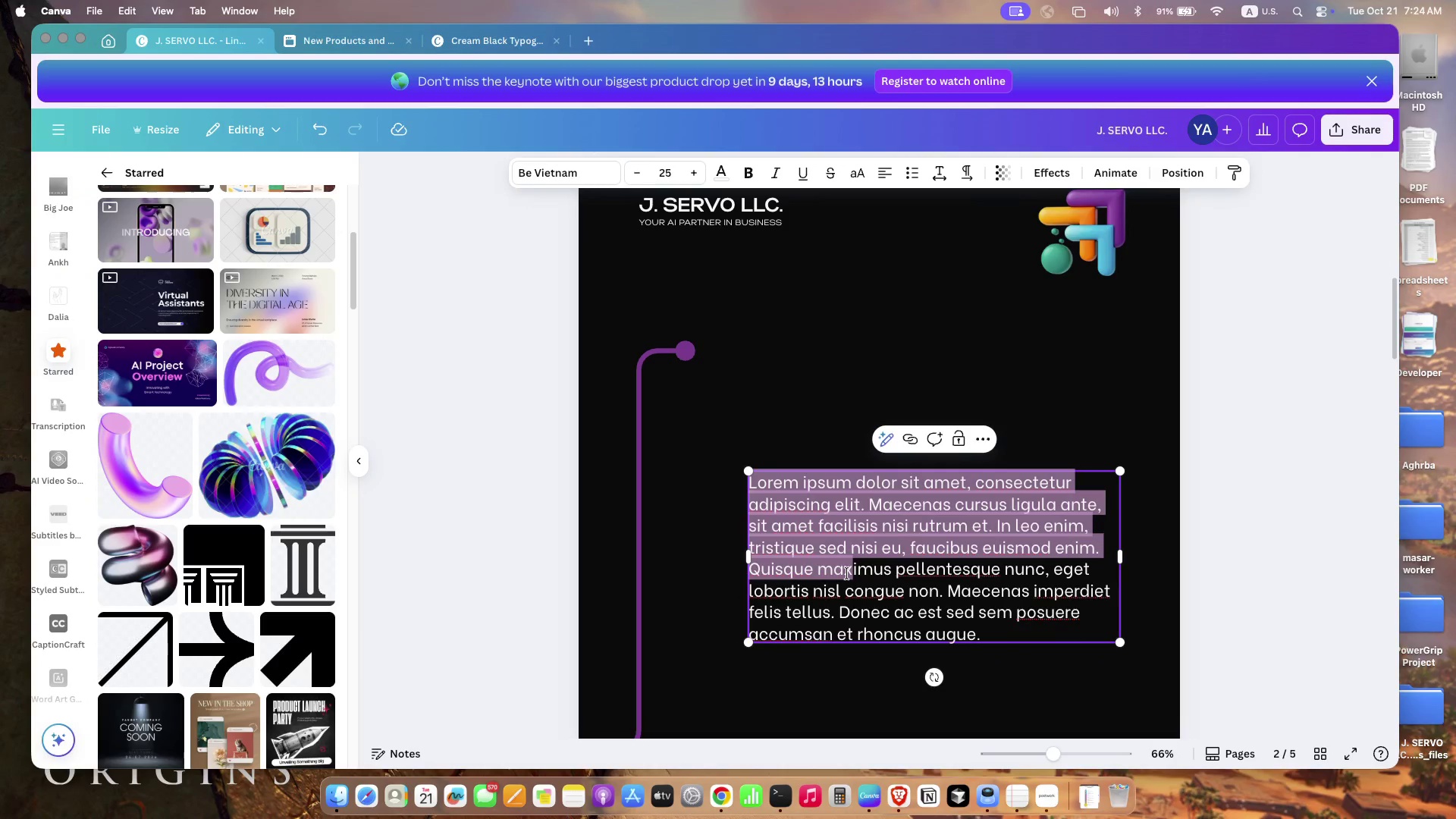 
key(Meta+A)
 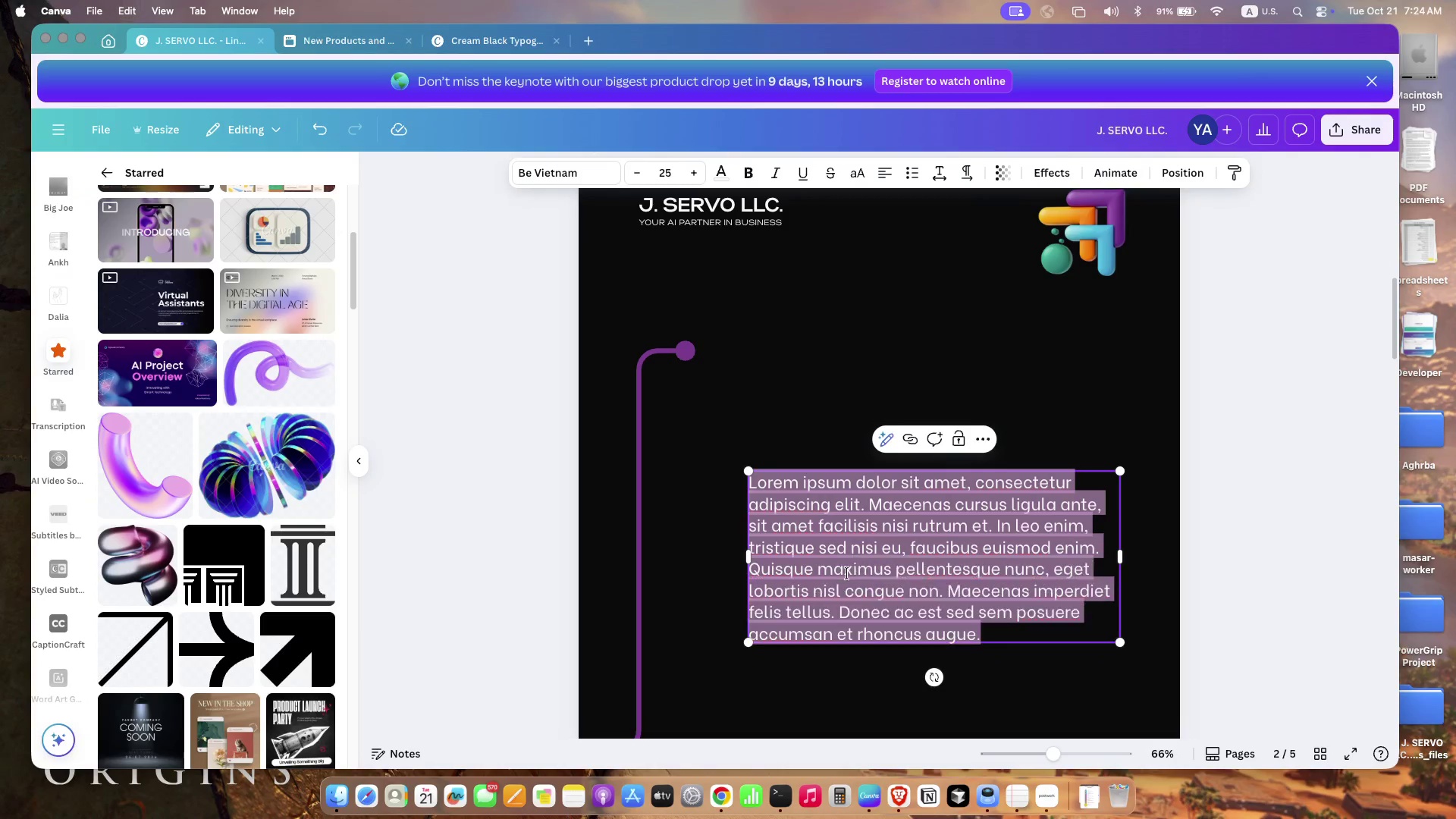 
key(Meta+V)
 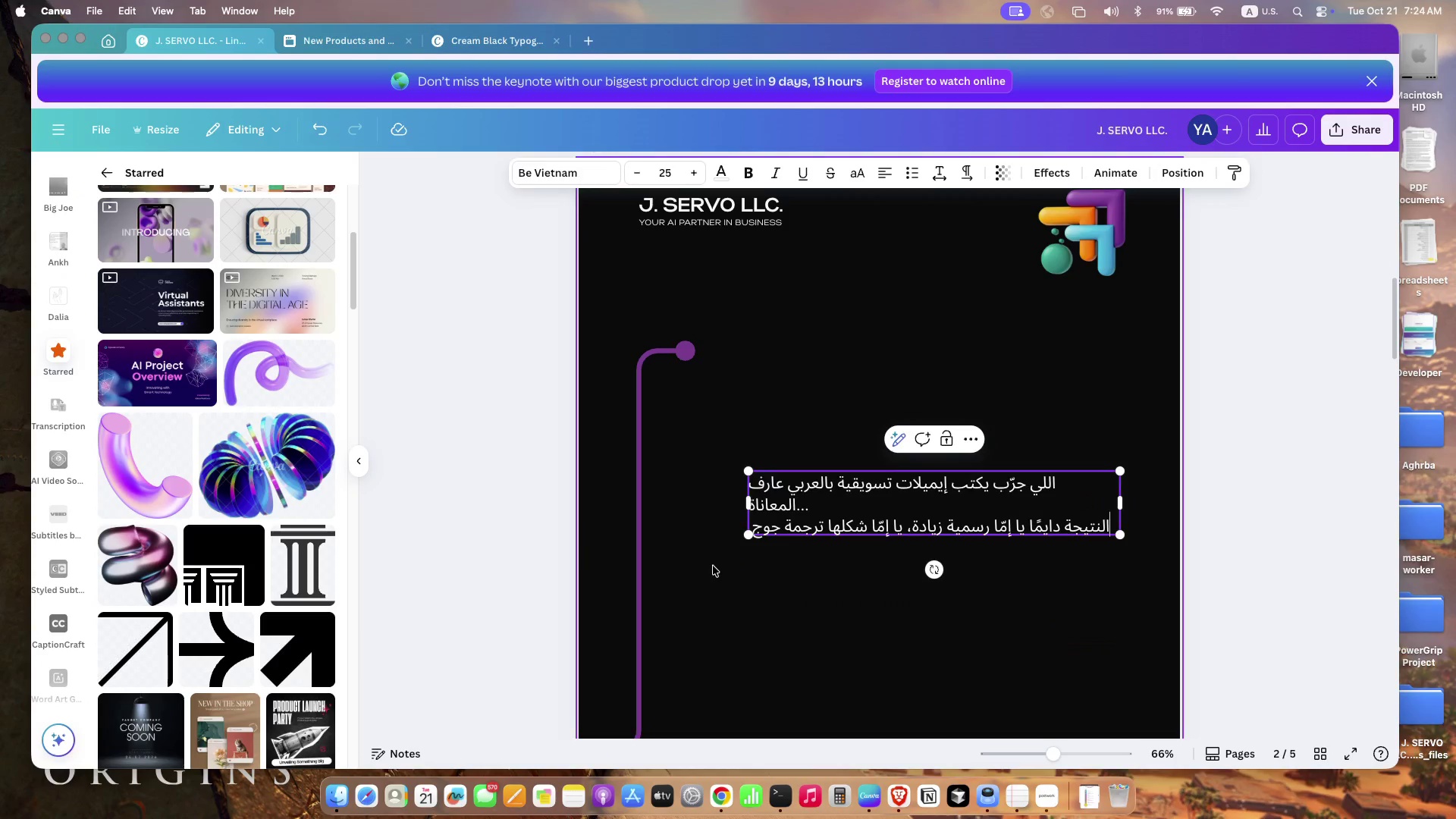 
left_click([713, 566])
 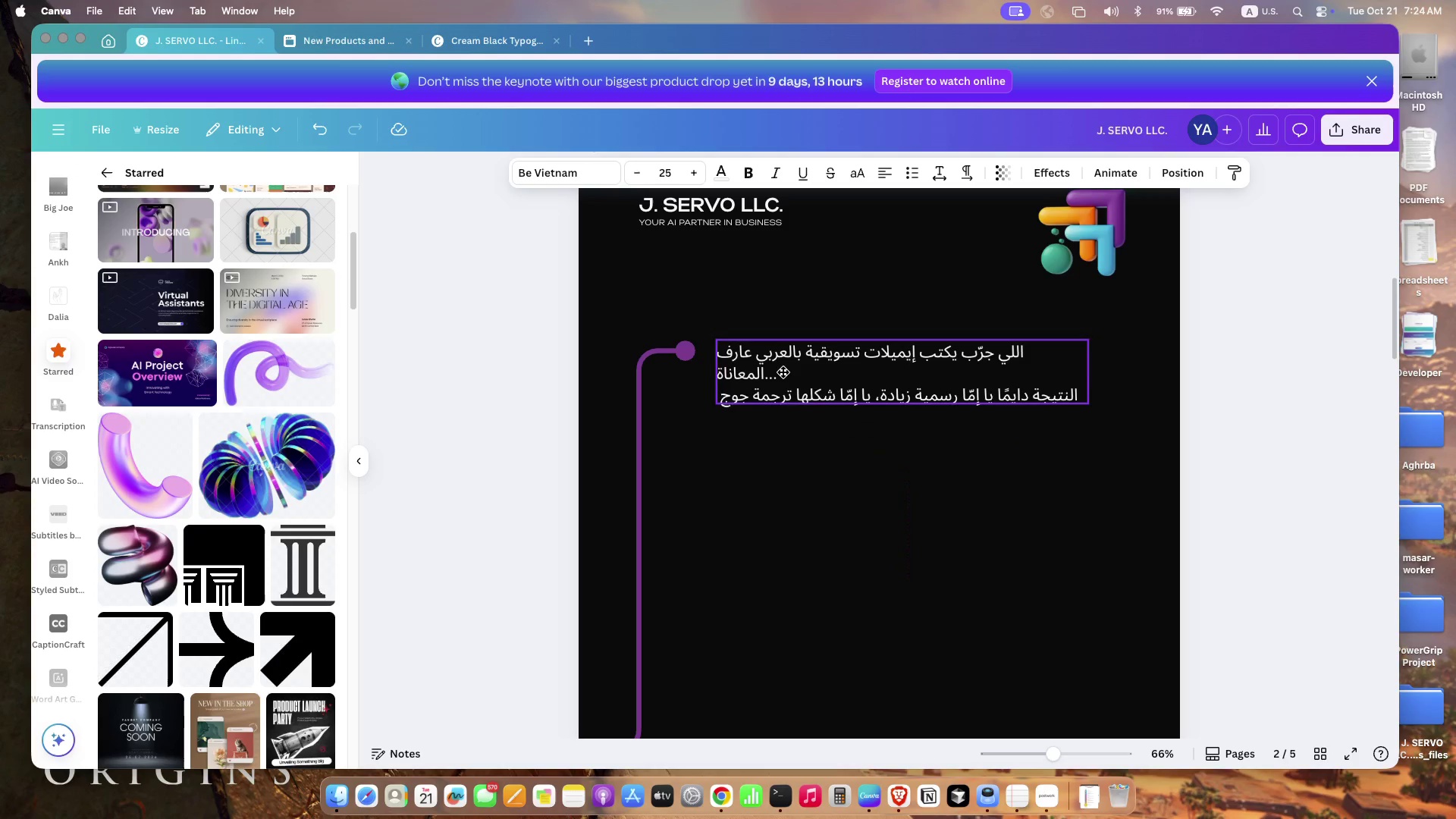 
left_click_drag(start_coordinate=[815, 504], to_coordinate=[777, 370])
 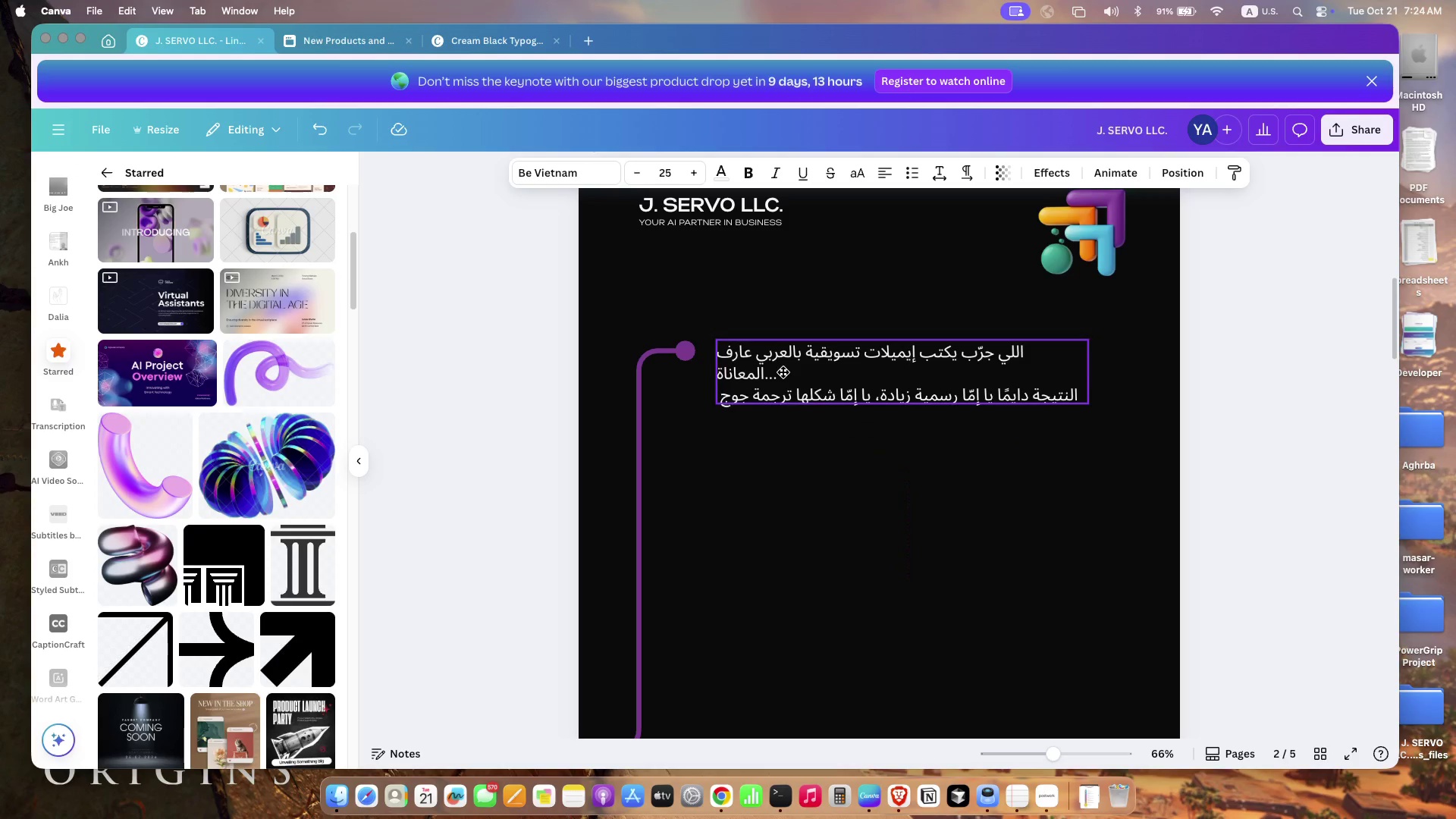 
scroll: coordinate [790, 529], scroll_direction: up, amount: 84.0
 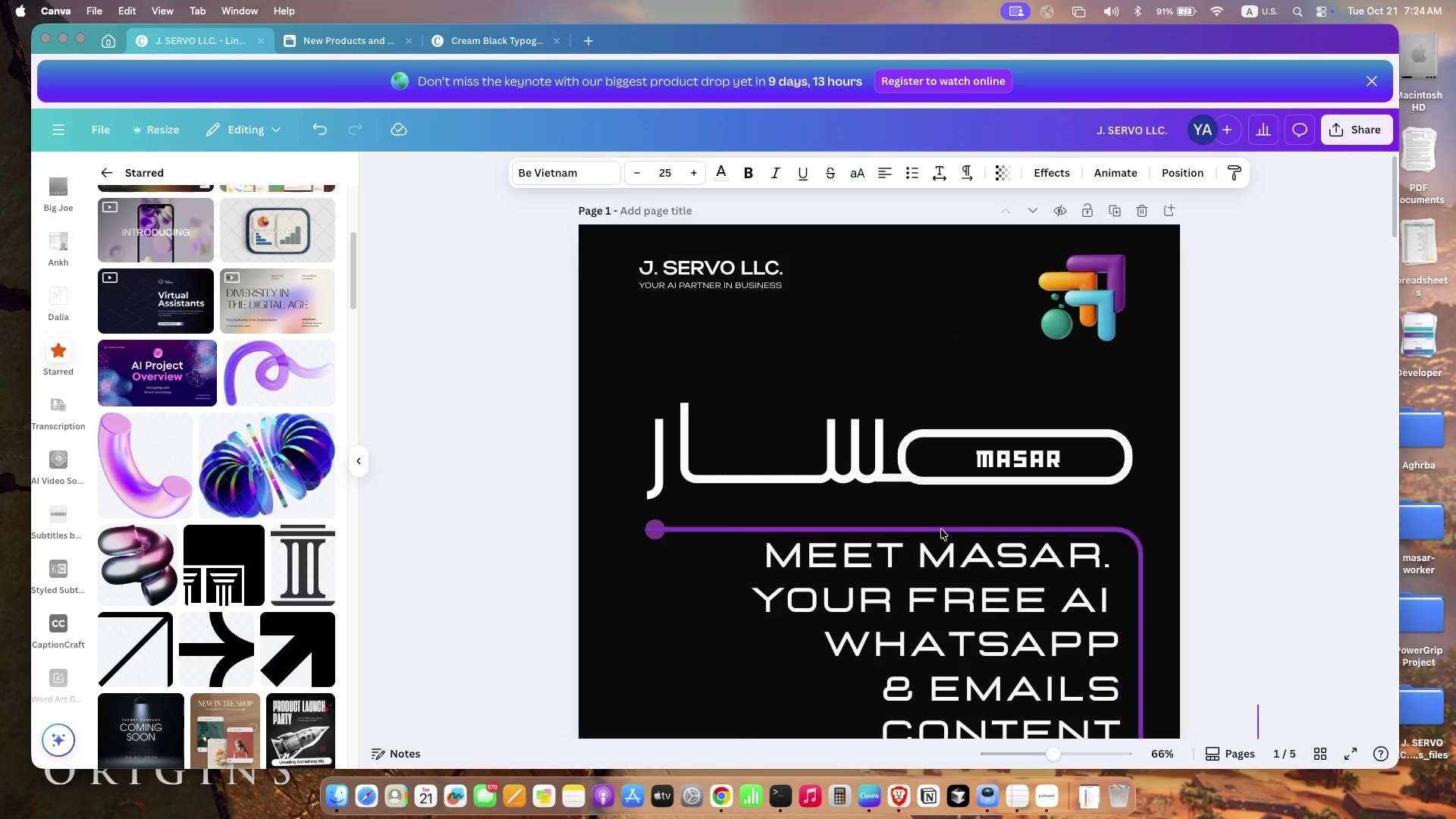 
left_click([822, 468])
 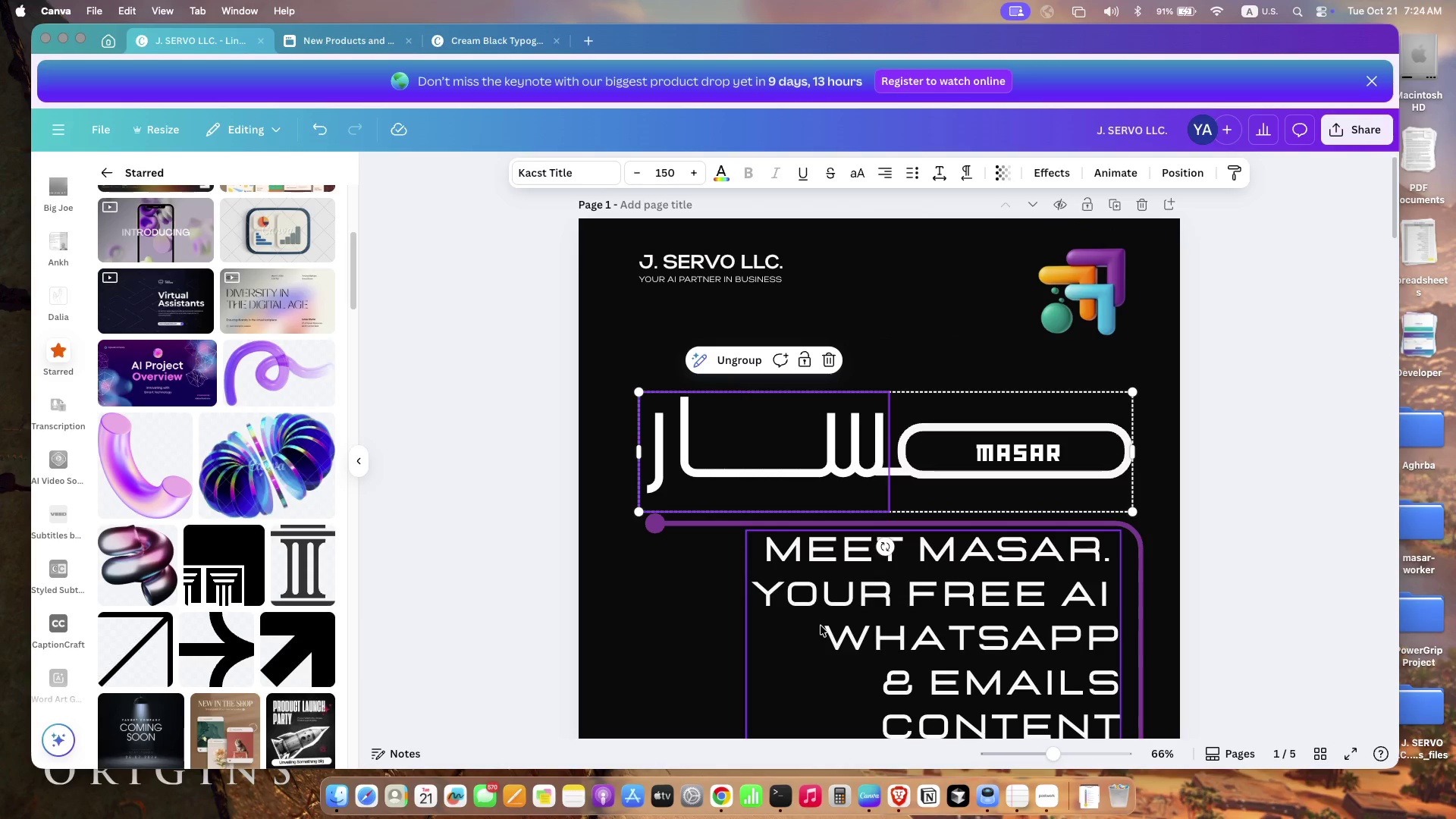 
scroll: coordinate [814, 626], scroll_direction: down, amount: 27.0
 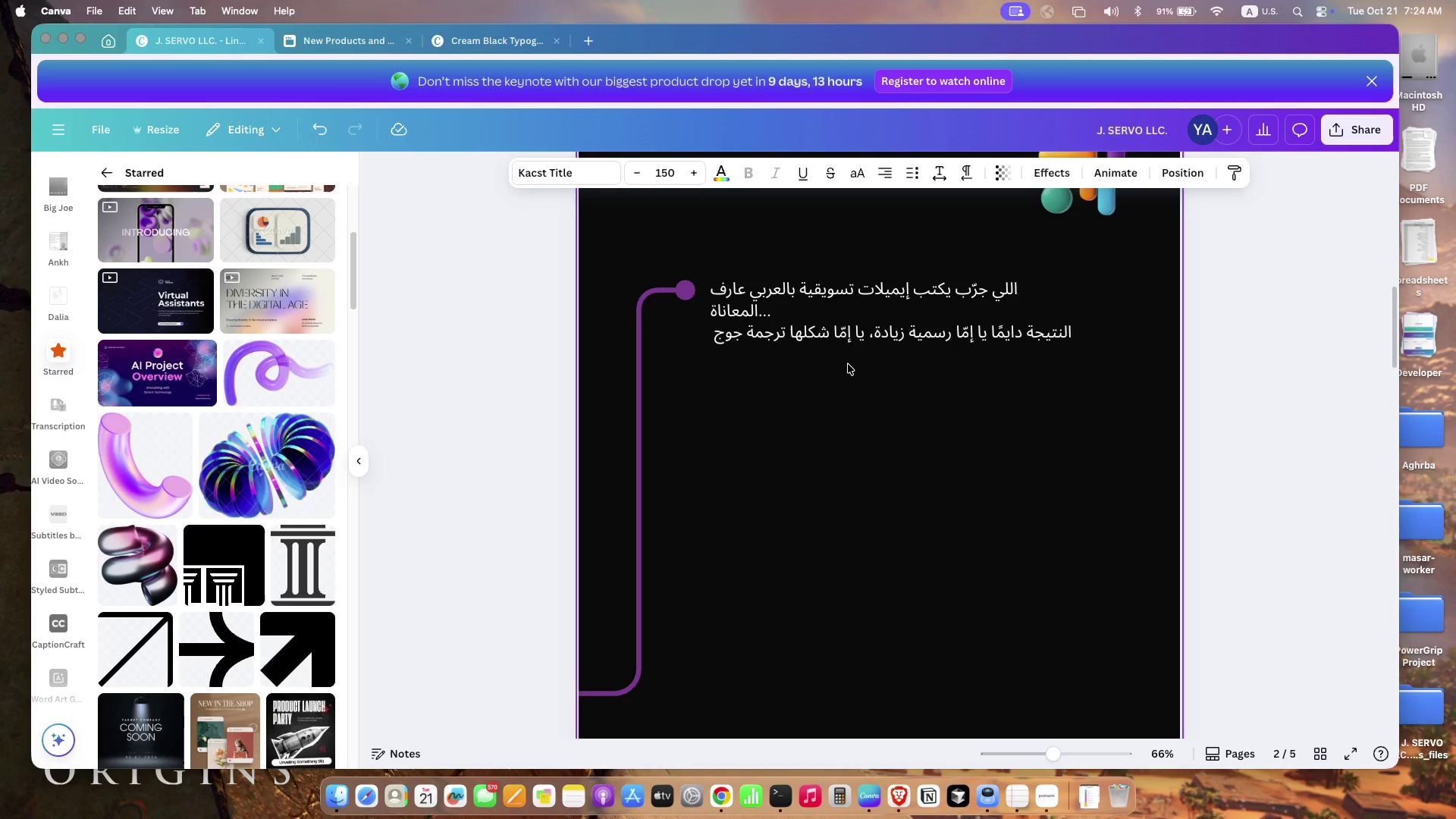 
left_click([841, 329])
 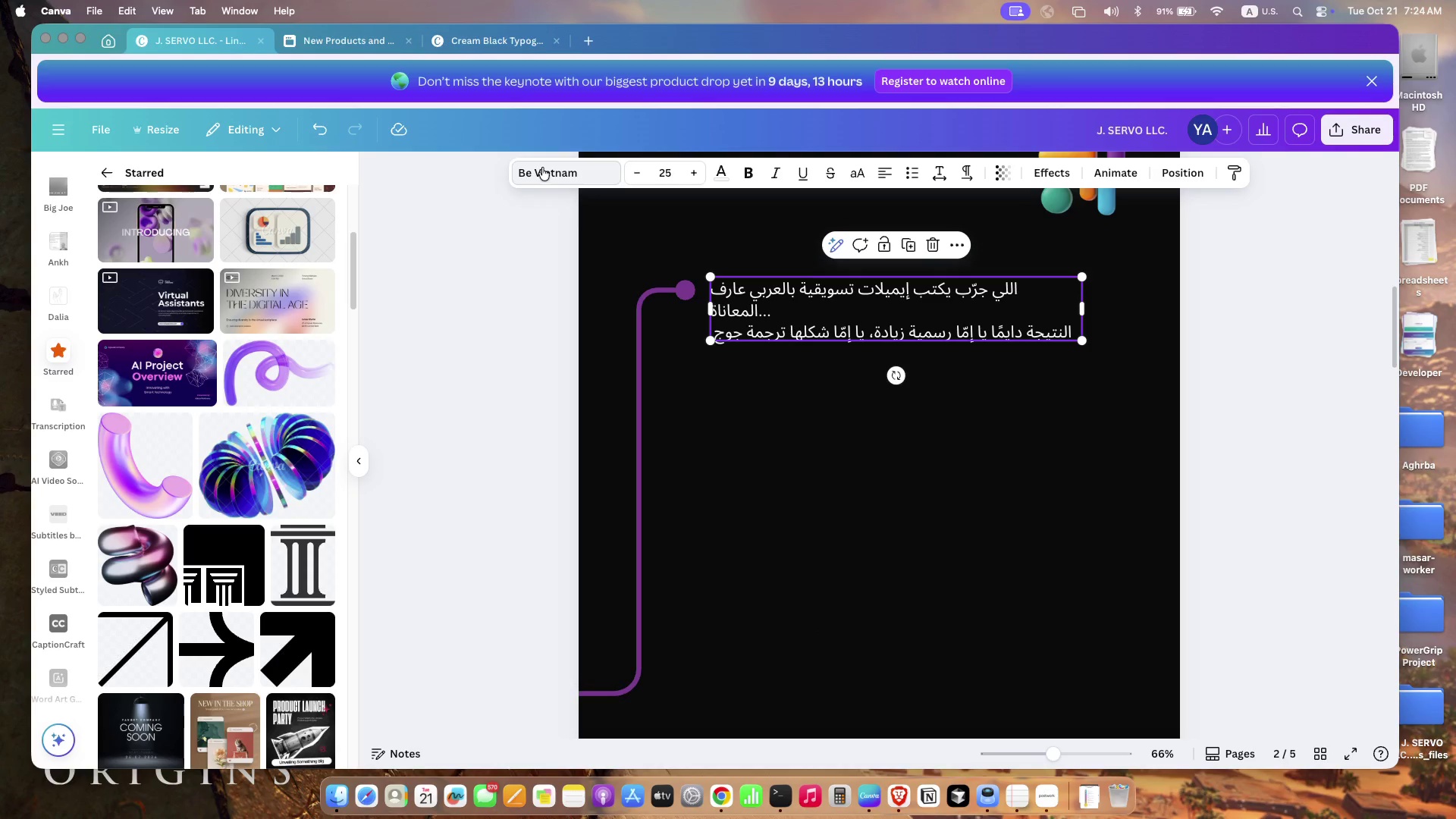 
left_click([542, 168])
 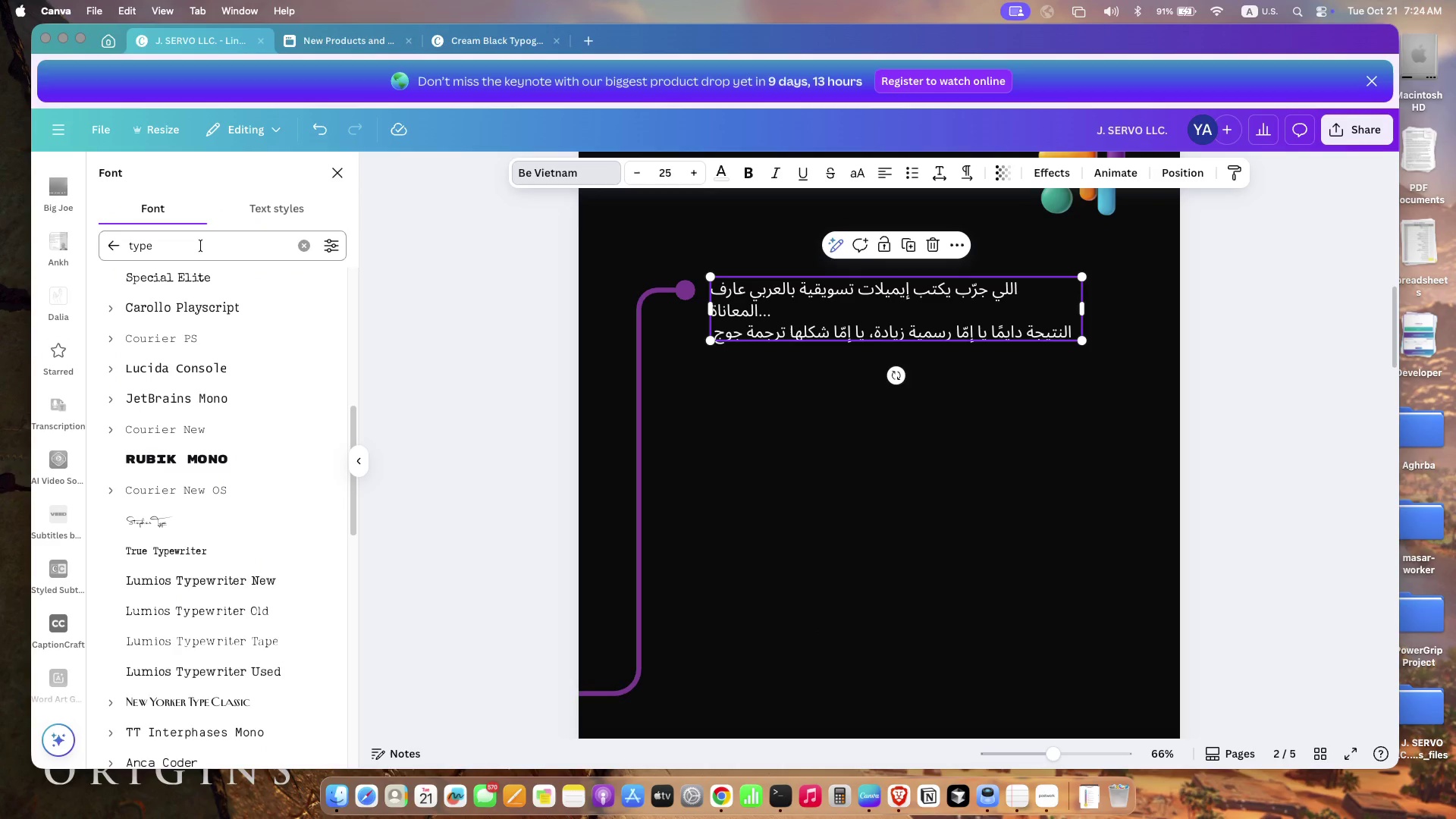 
left_click([201, 246])
 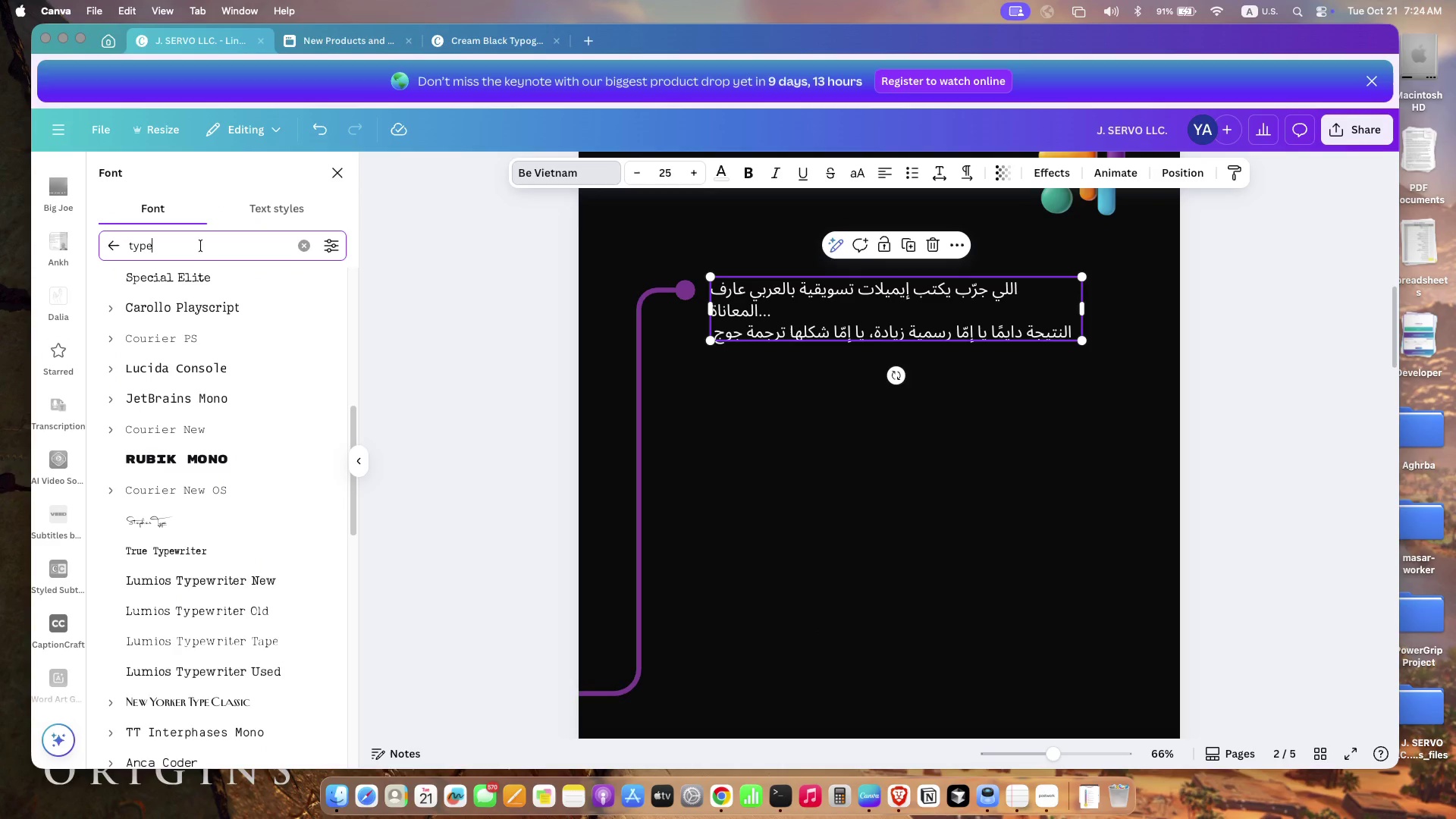 
left_click([201, 246])
 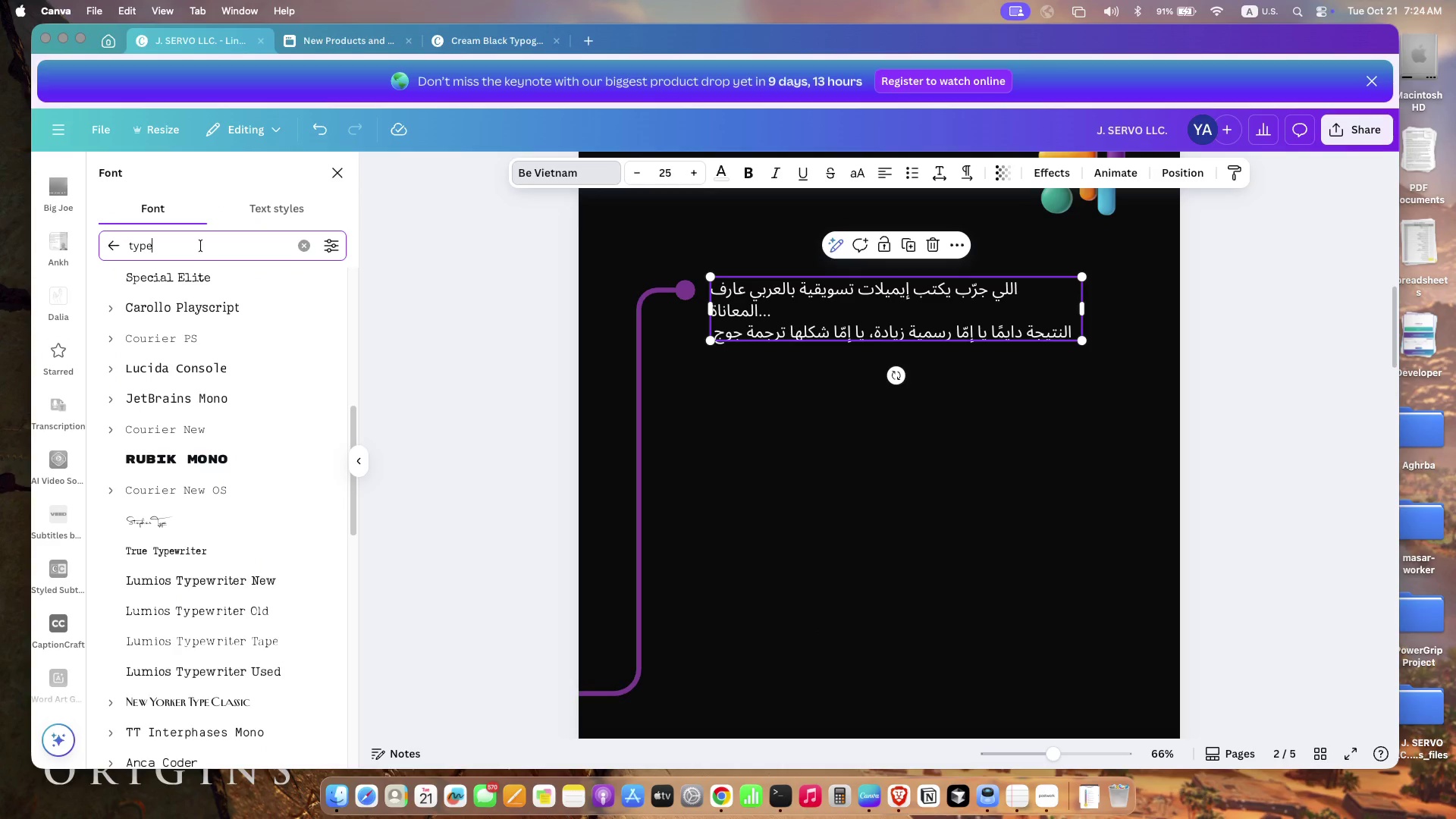 
left_click([201, 246])
 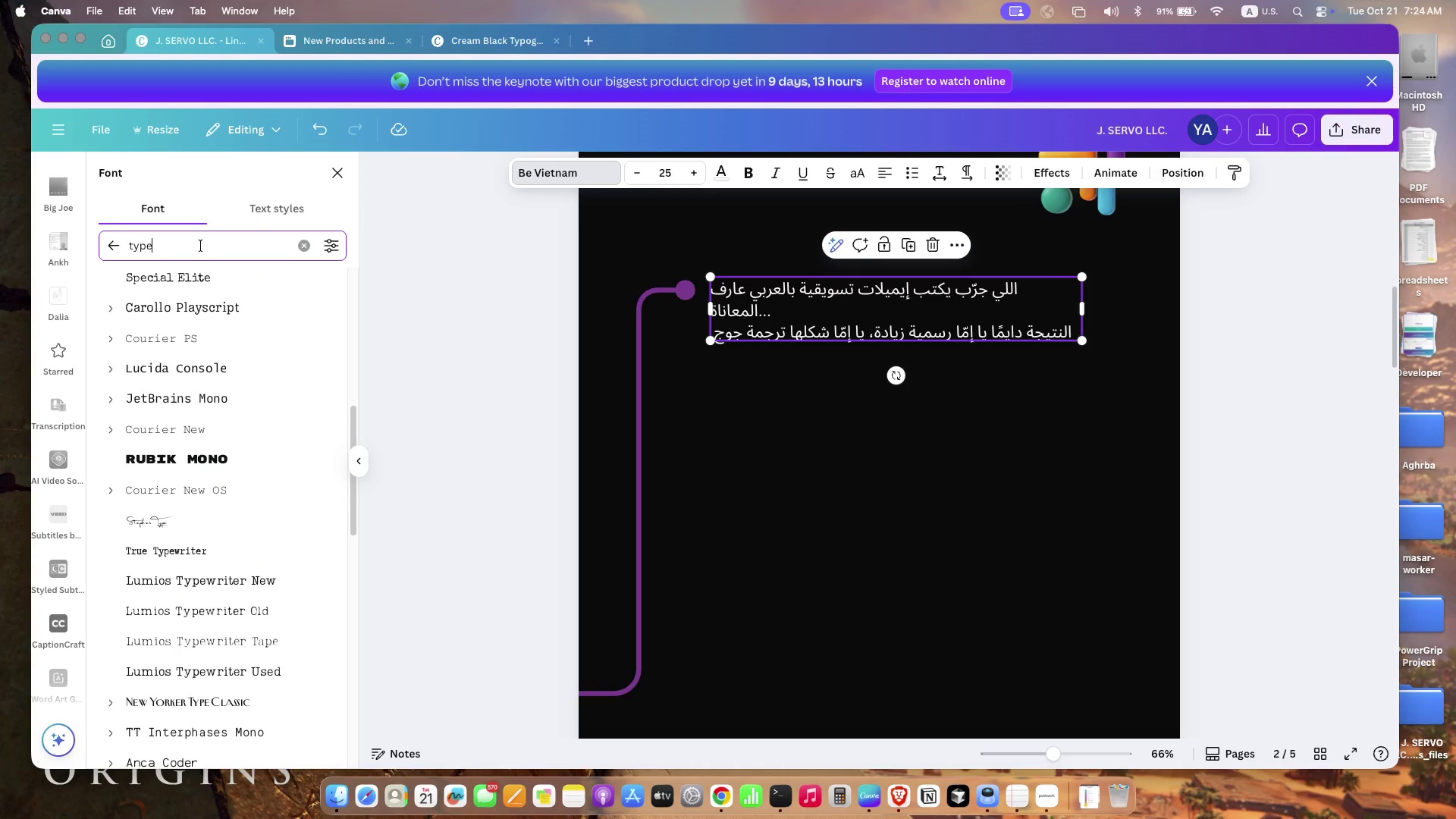 
key(Meta+CommandLeft)
 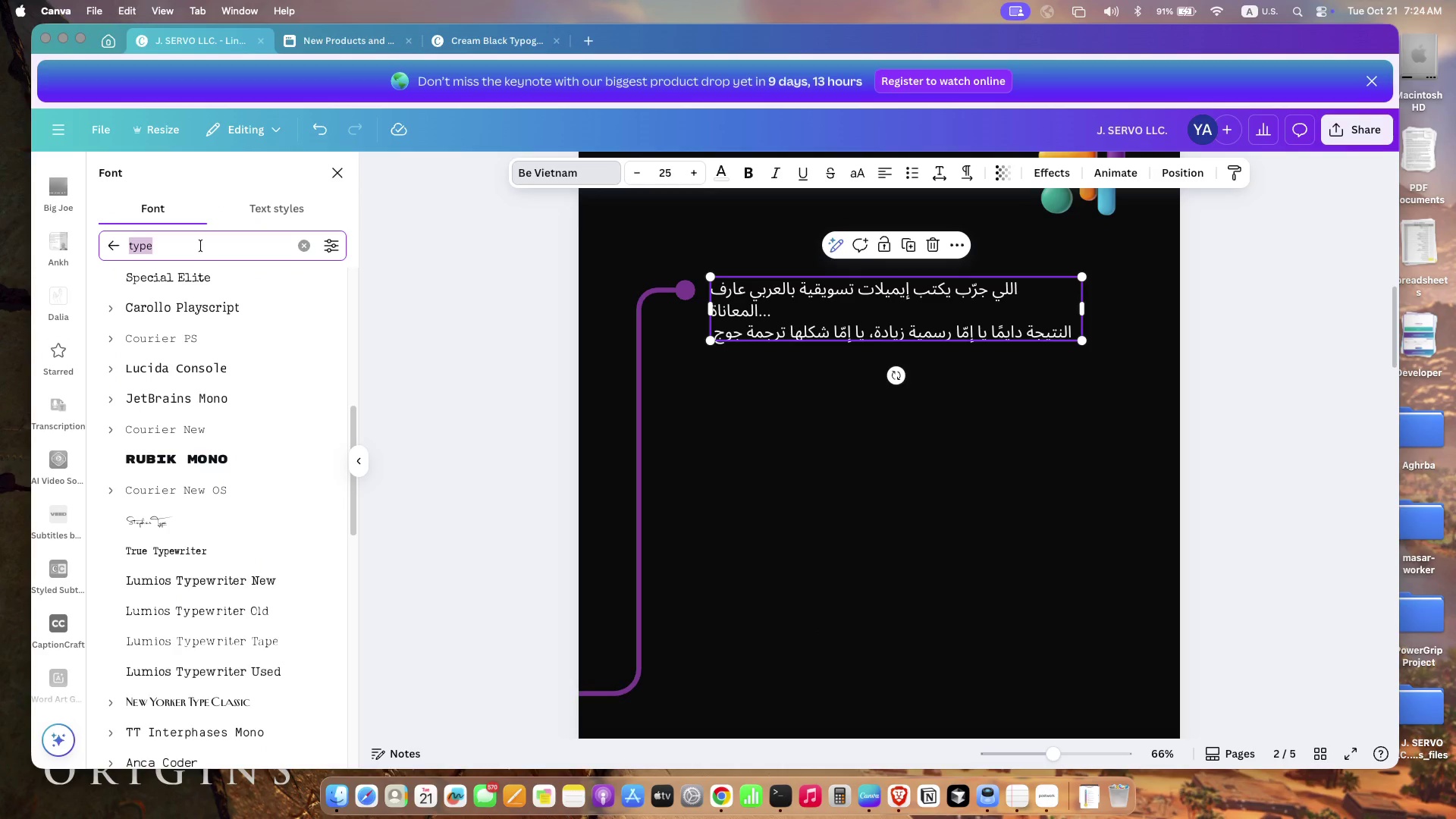 
key(Meta+A)
 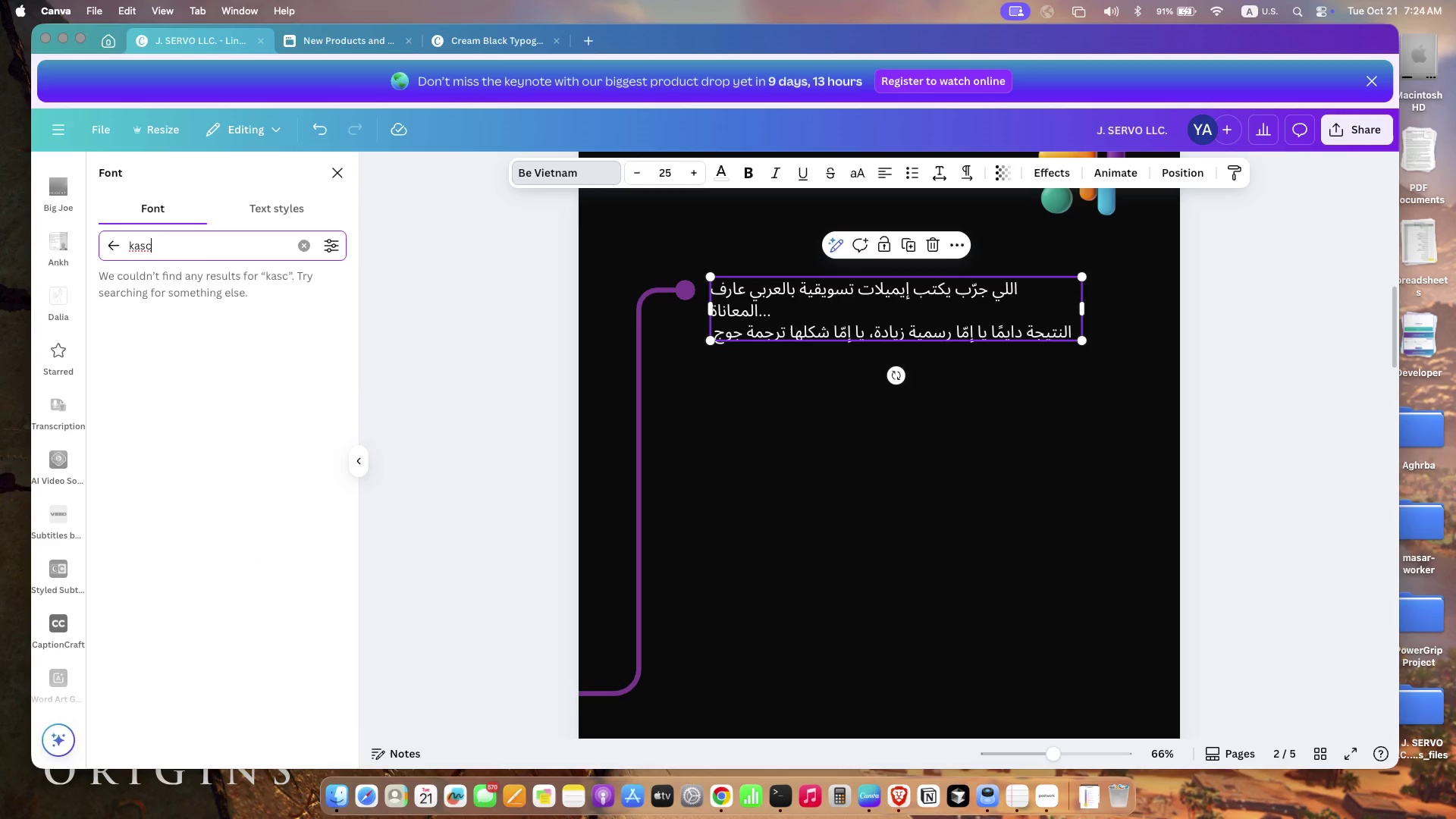 
type(kasc)
 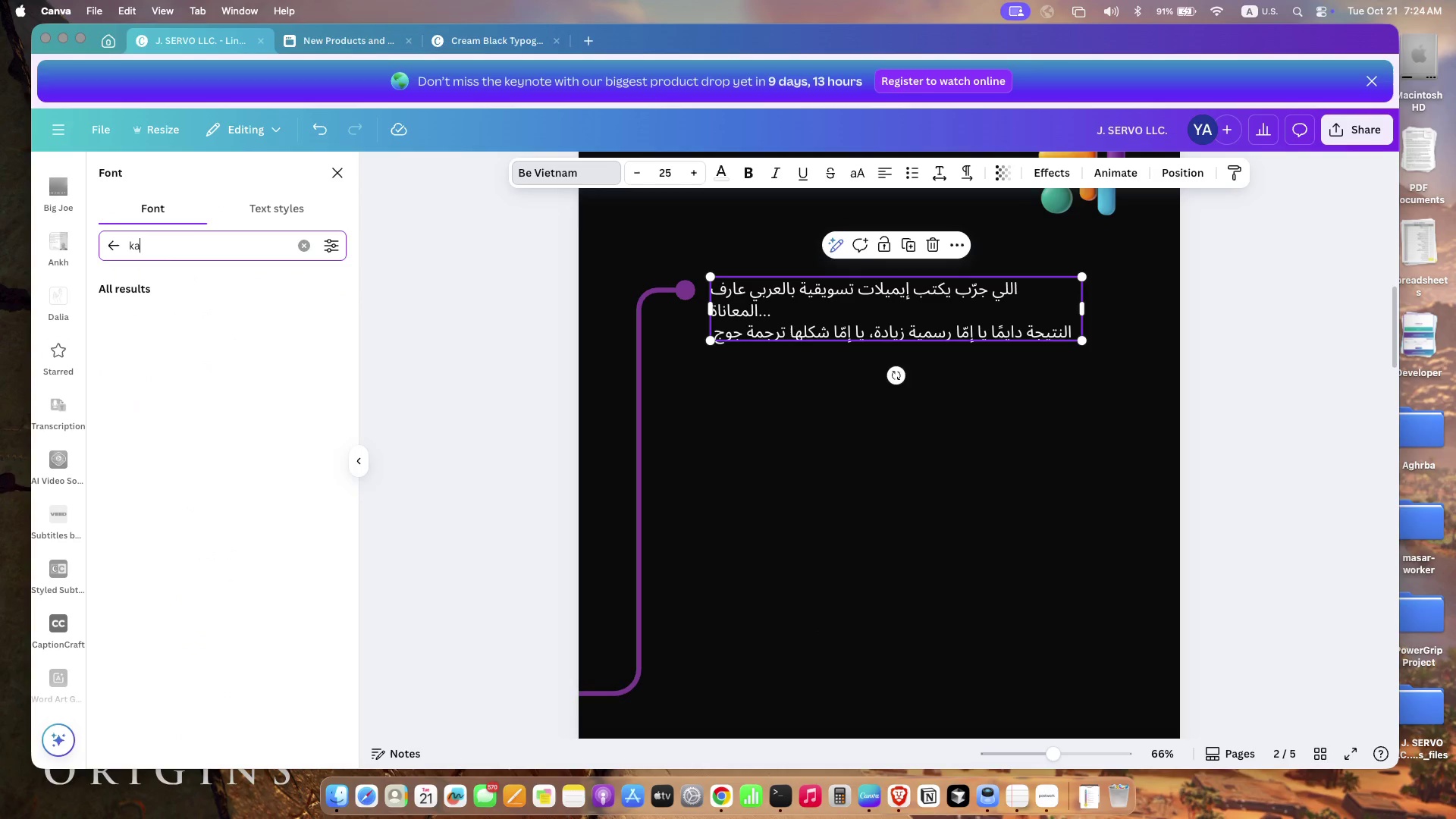 
scroll: coordinate [969, 579], scroll_direction: up, amount: 90.0
 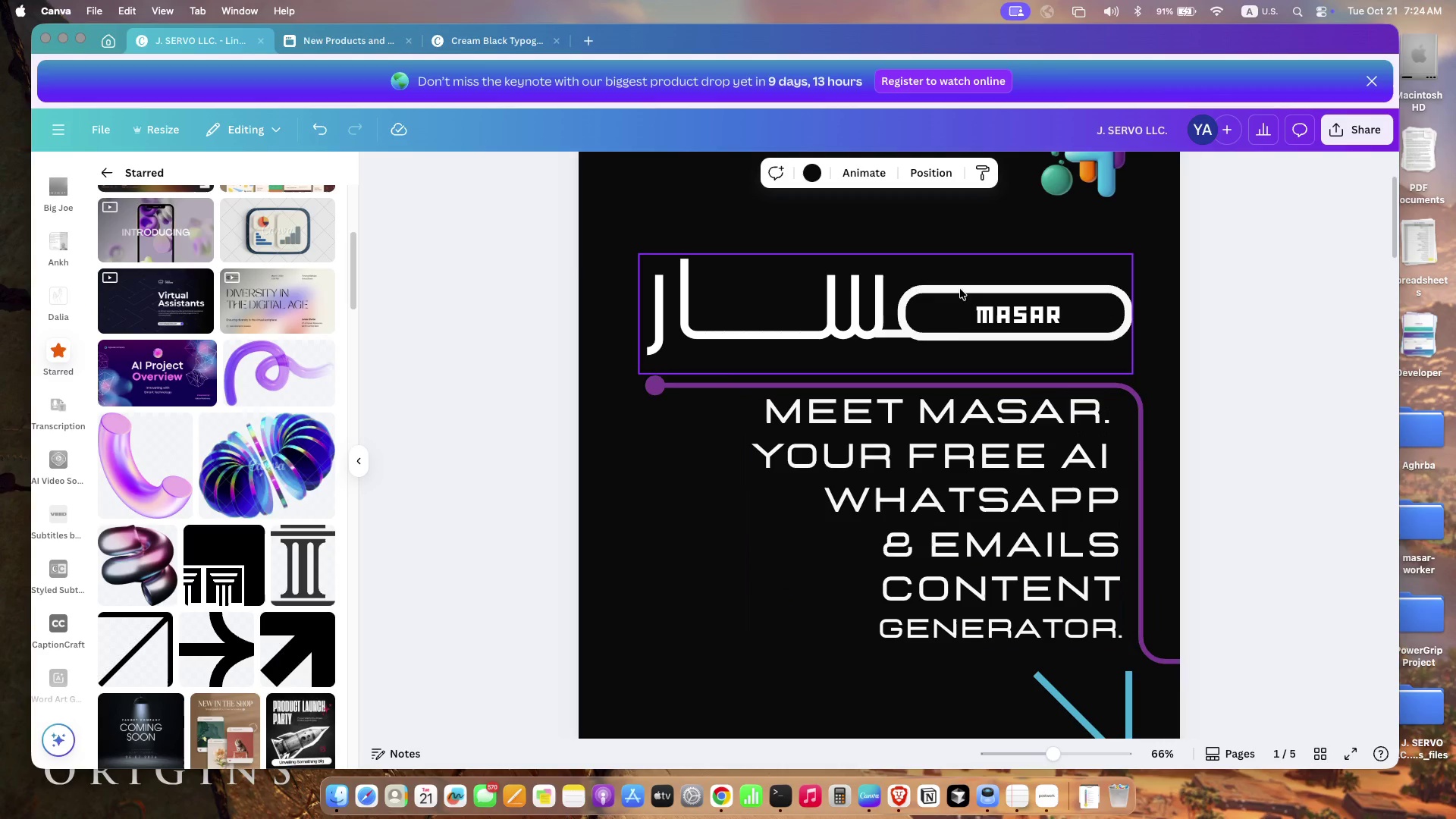 
left_click([904, 326])
 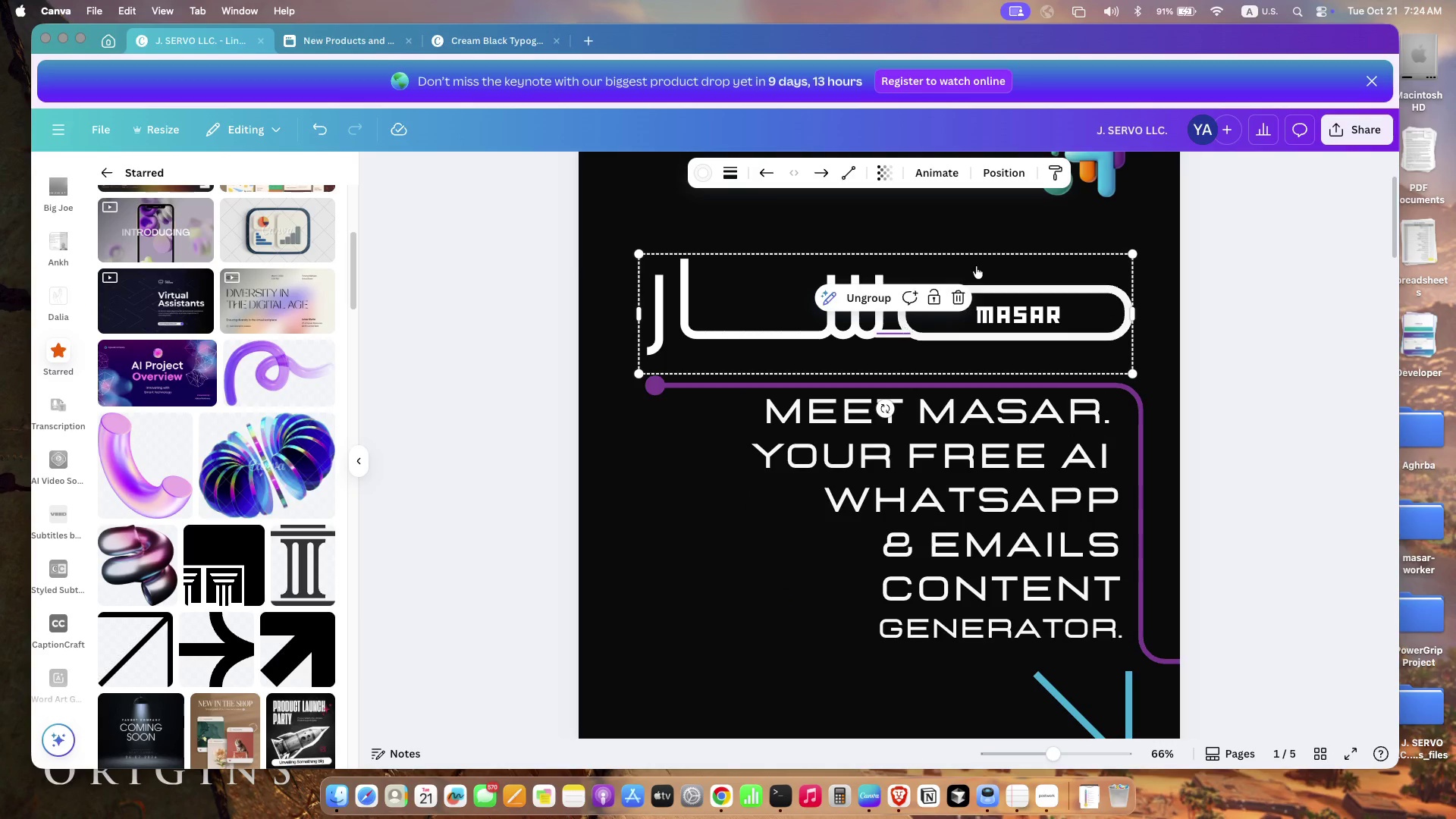 
left_click([1050, 171])
 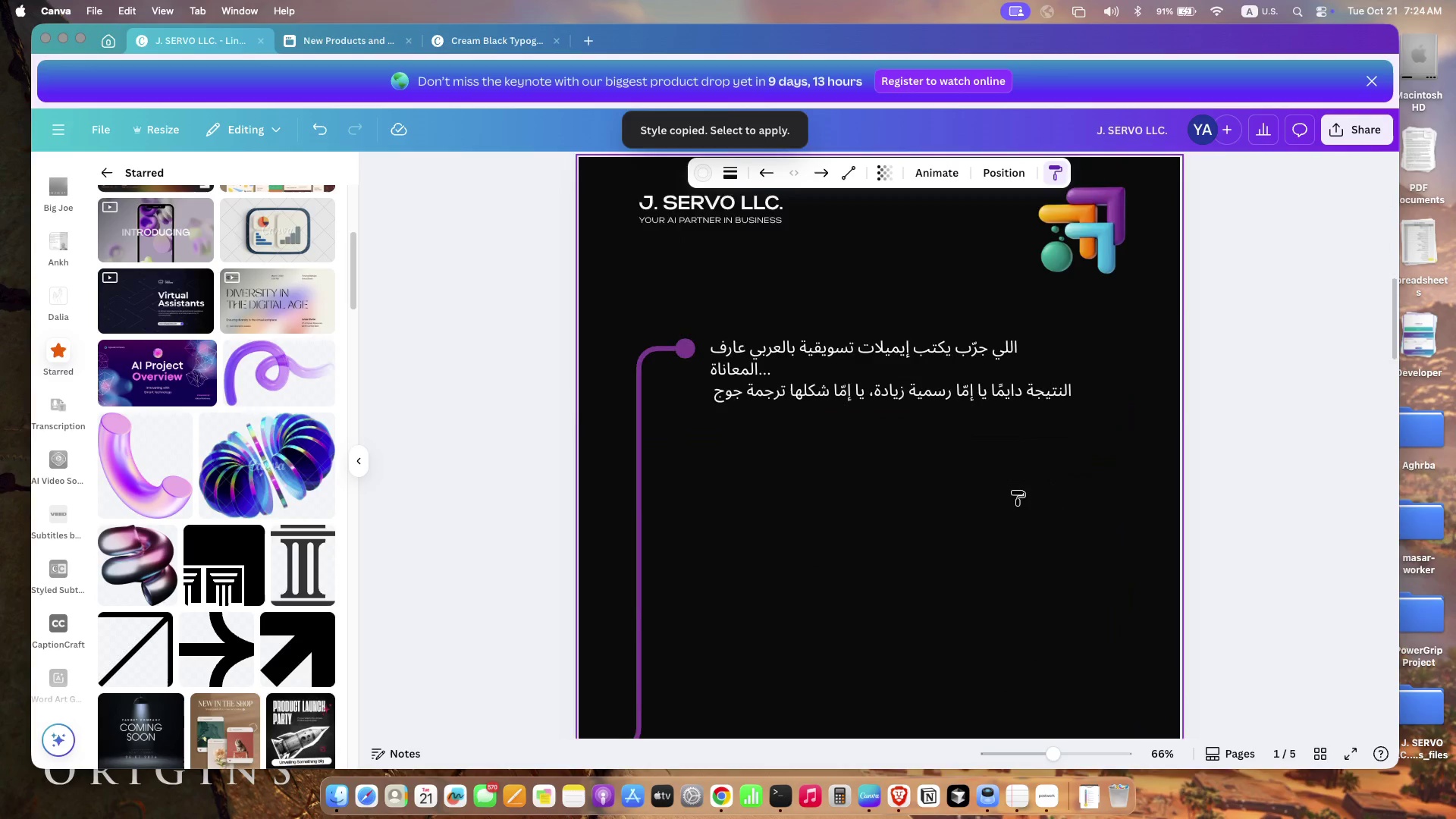 
scroll: coordinate [1018, 498], scroll_direction: down, amount: 53.0
 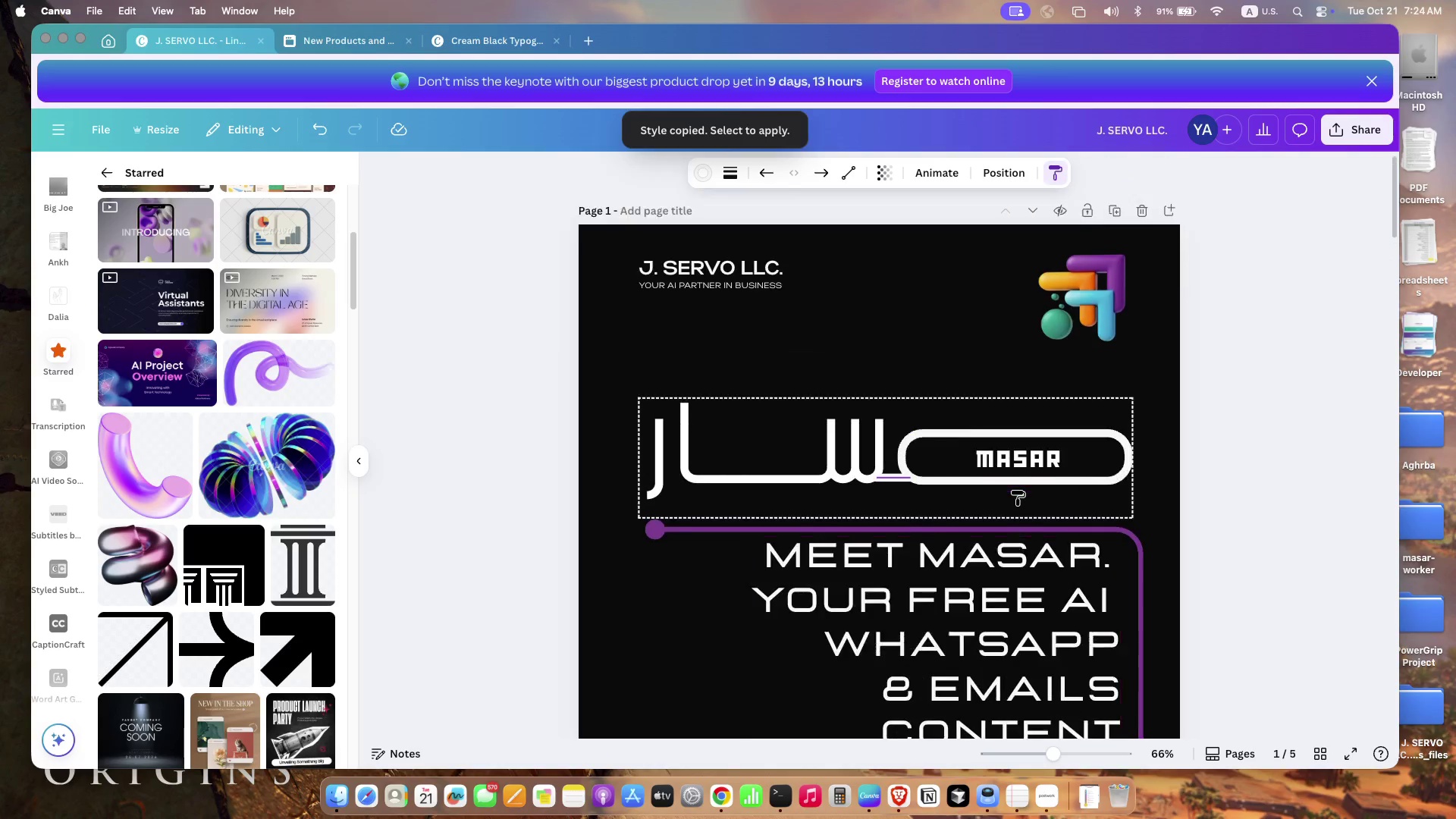 
left_click([938, 363])
 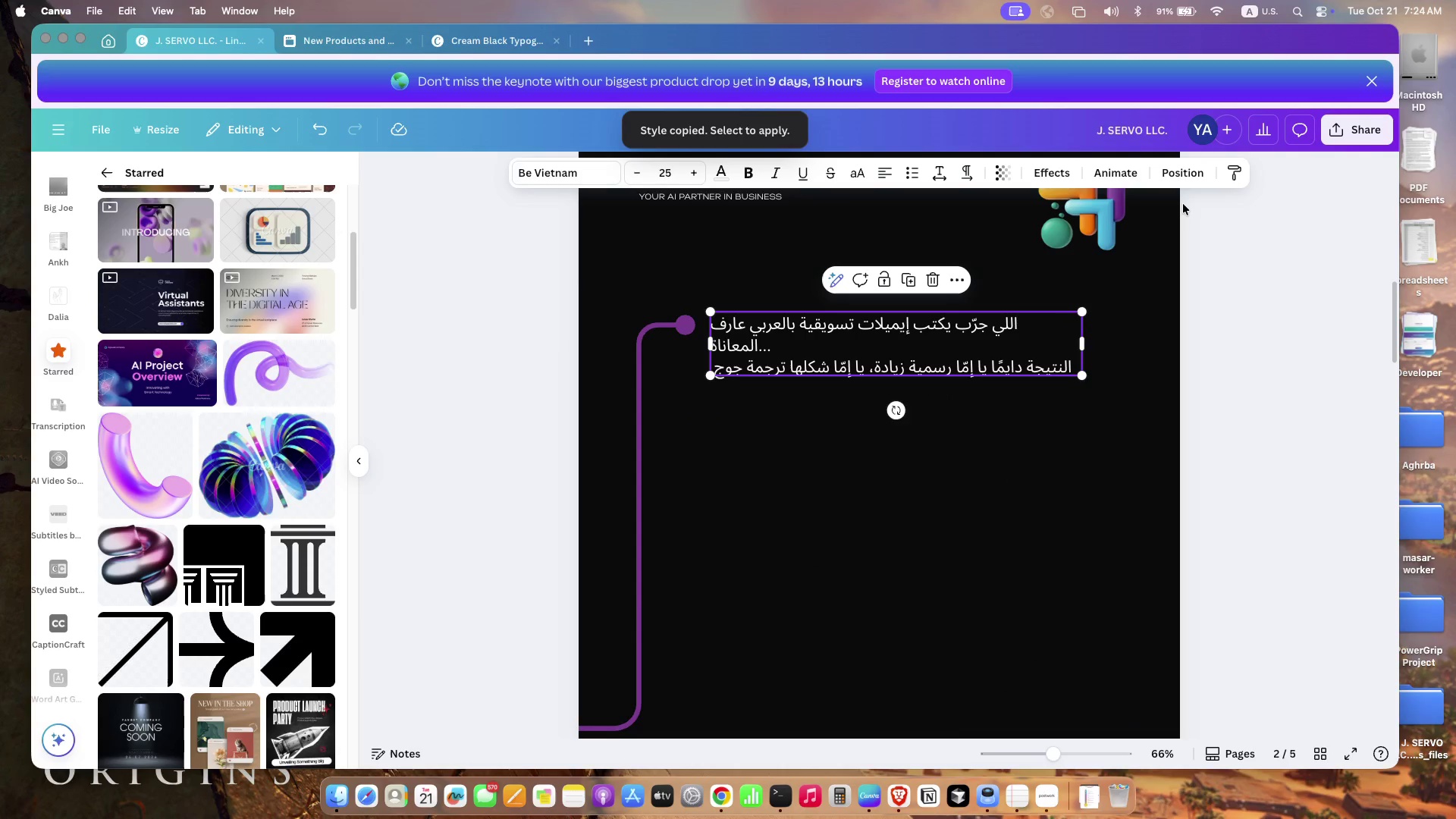 
scroll: coordinate [976, 376], scroll_direction: up, amount: 84.0
 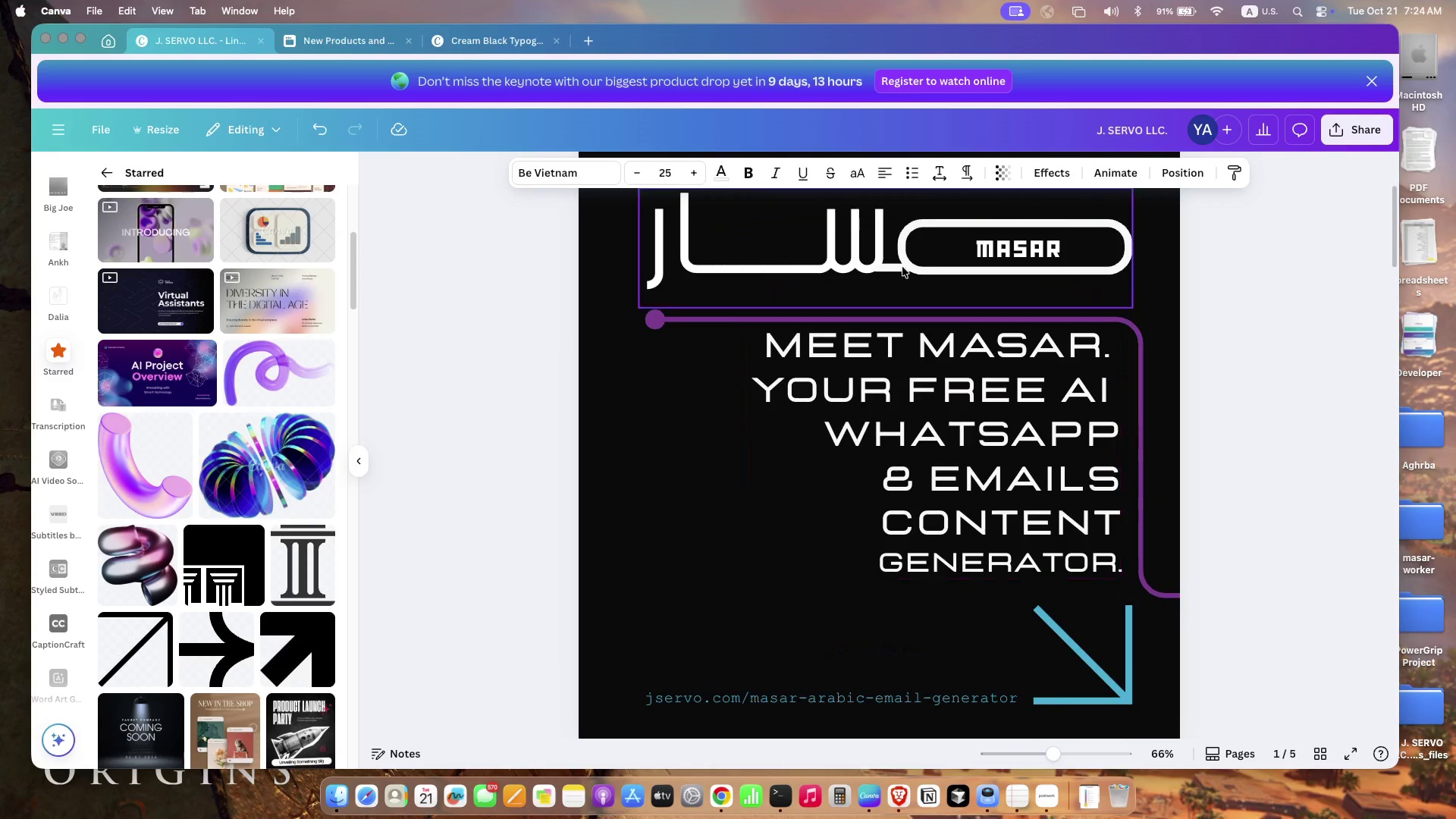 
left_click([901, 267])
 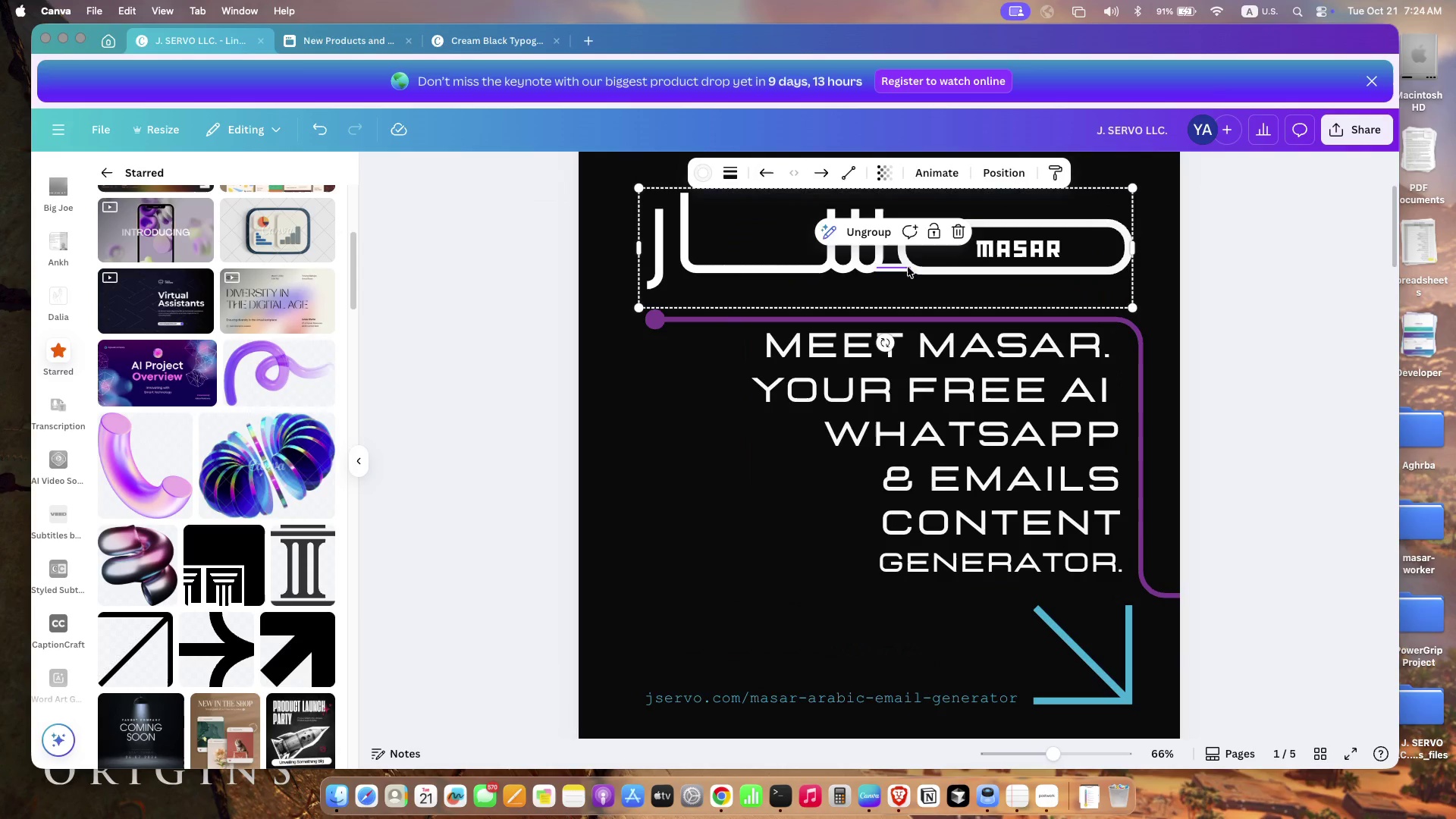 
left_click([1056, 176])
 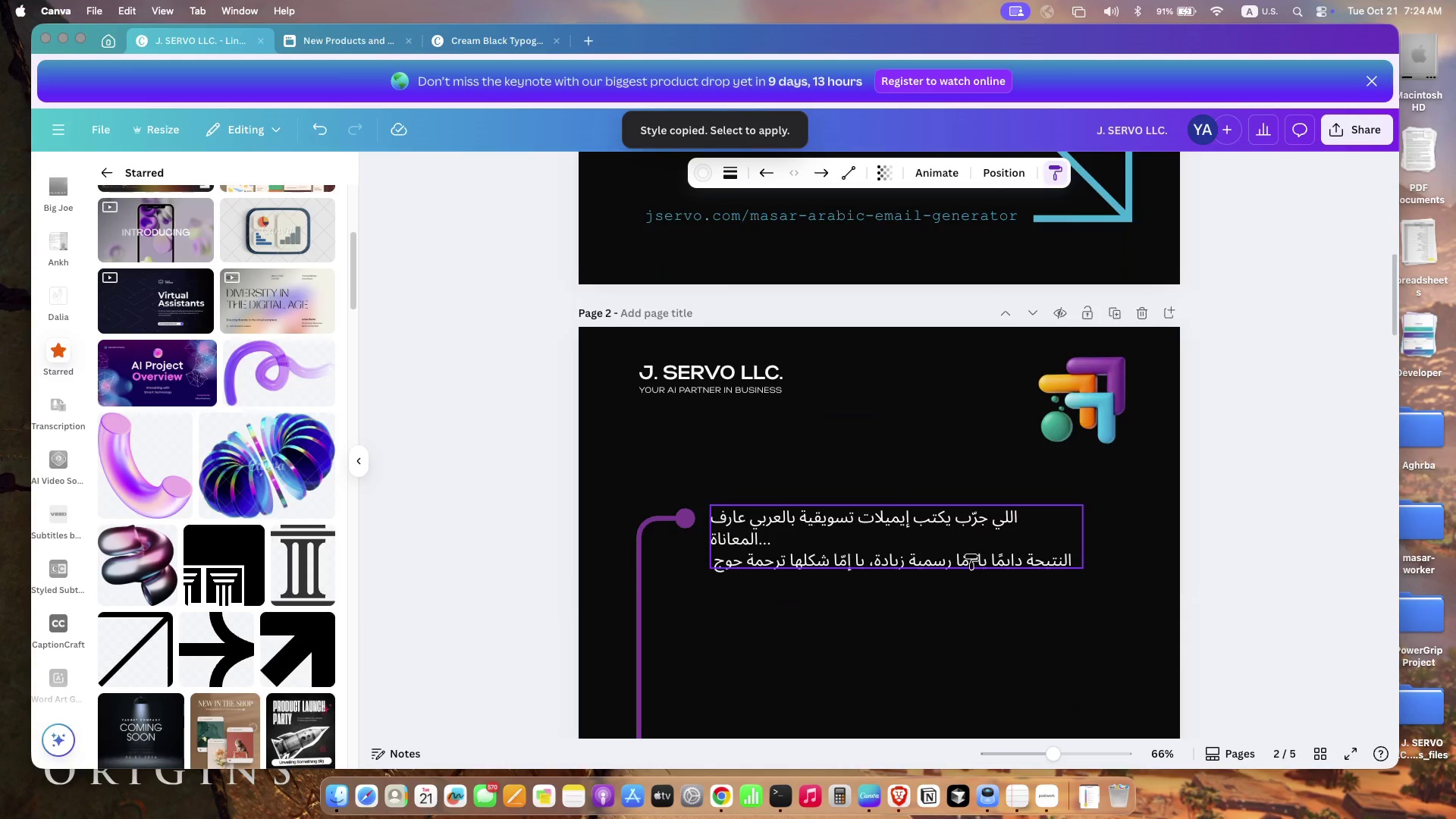 
scroll: coordinate [991, 466], scroll_direction: down, amount: 50.0
 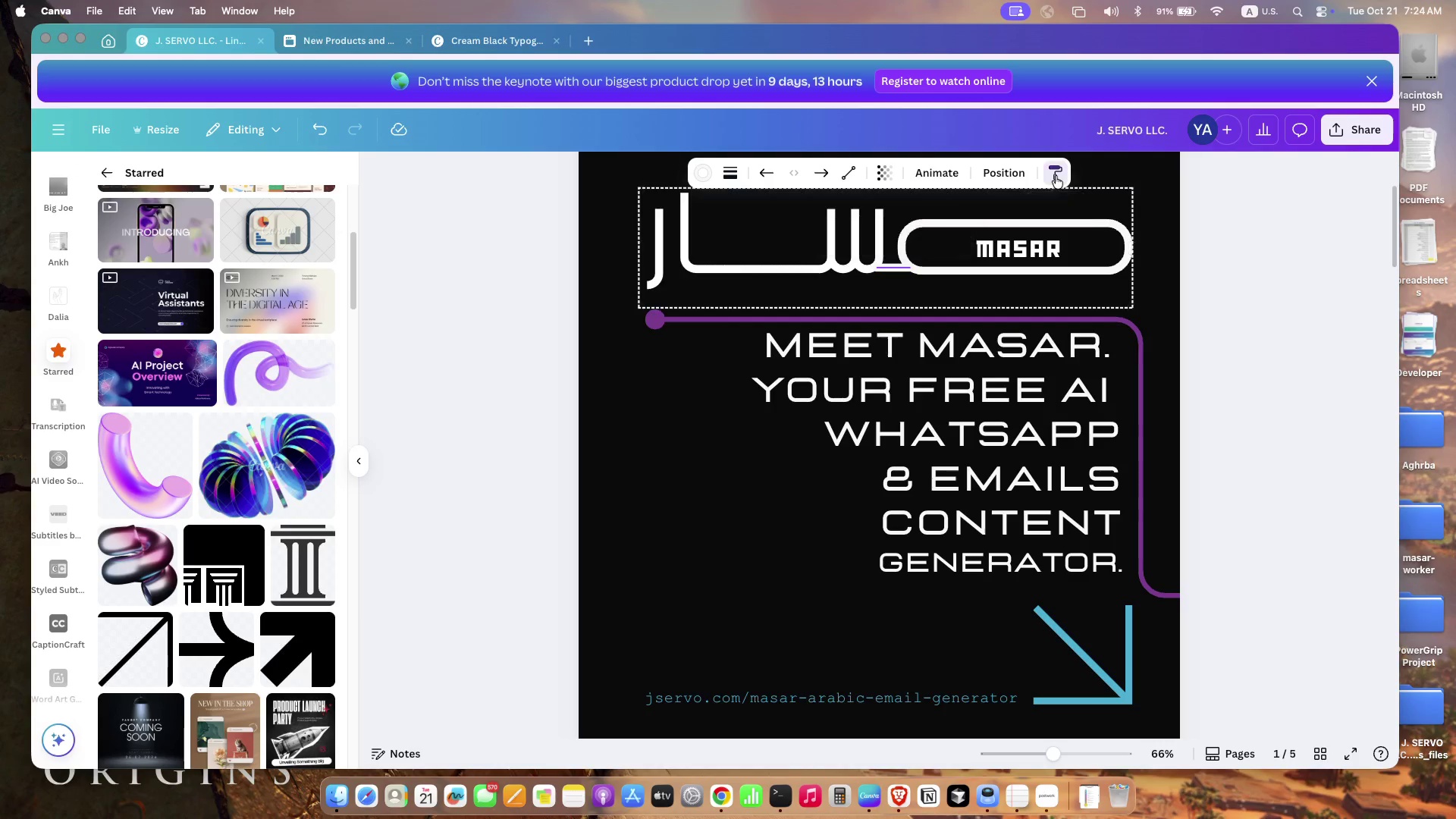 
left_click([972, 562])
 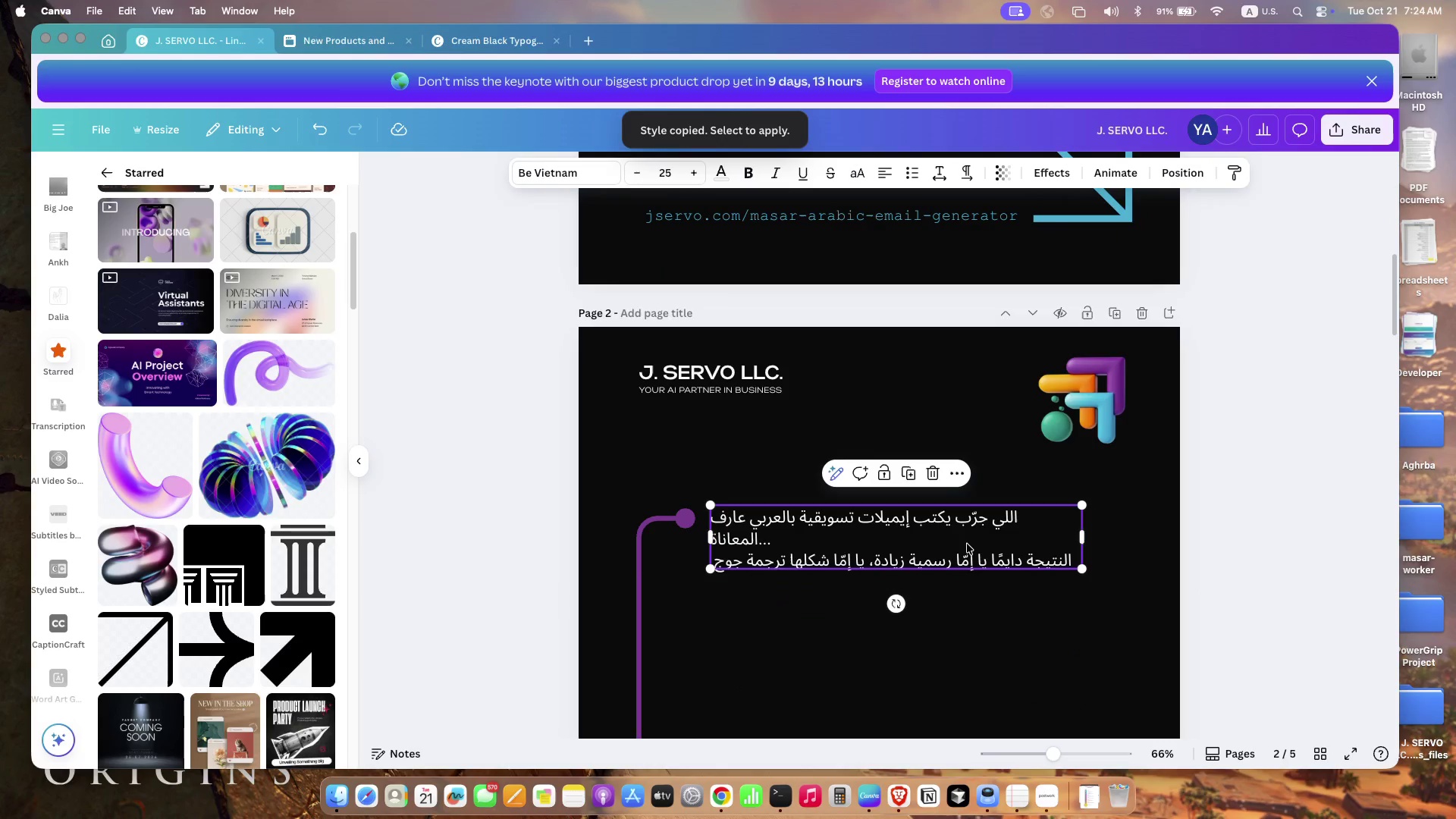 
left_click([967, 544])
 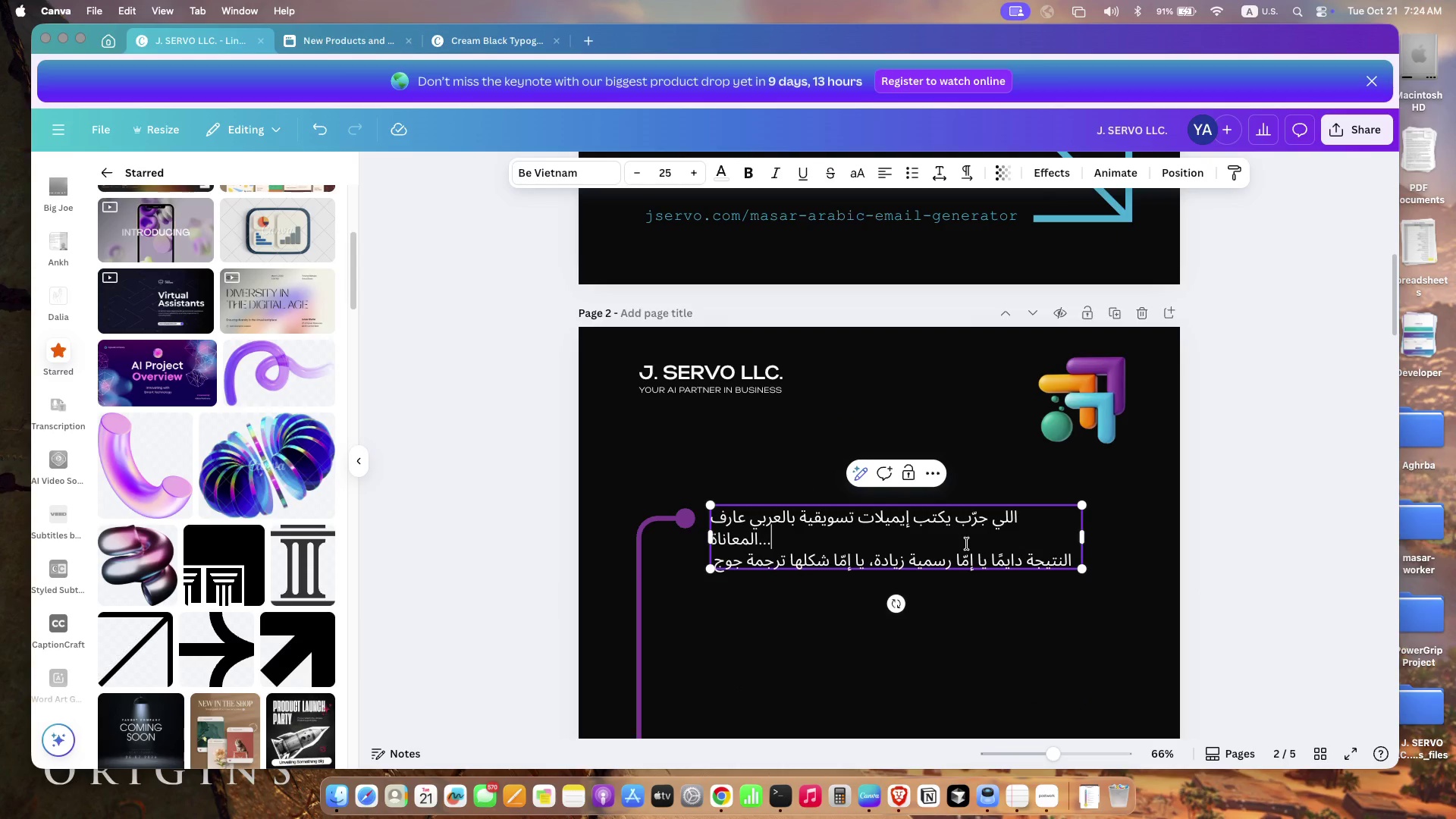 
key(Meta+A)
 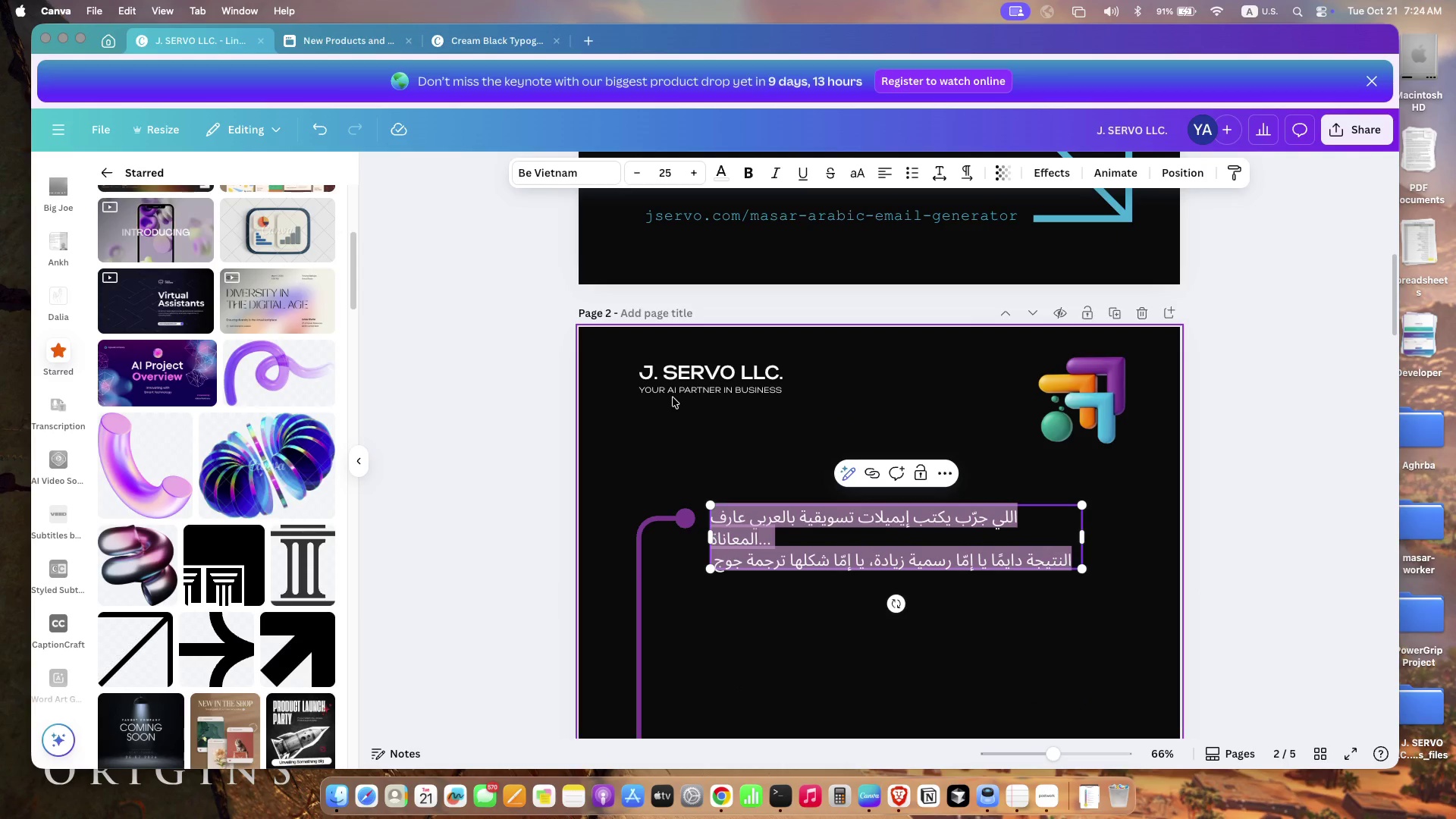 
scroll: coordinate [952, 306], scroll_direction: up, amount: 61.0
 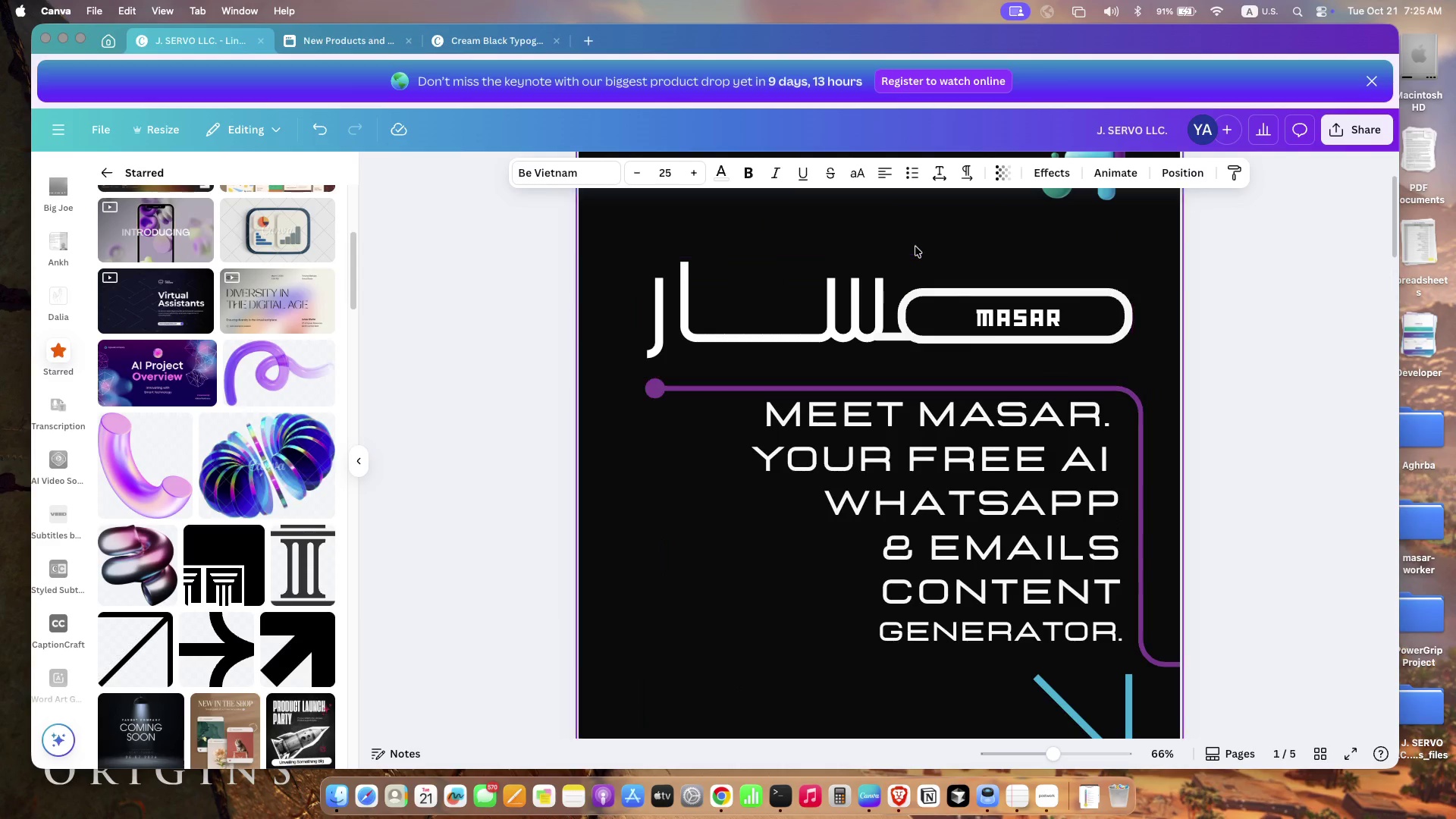 
left_click([916, 293])
 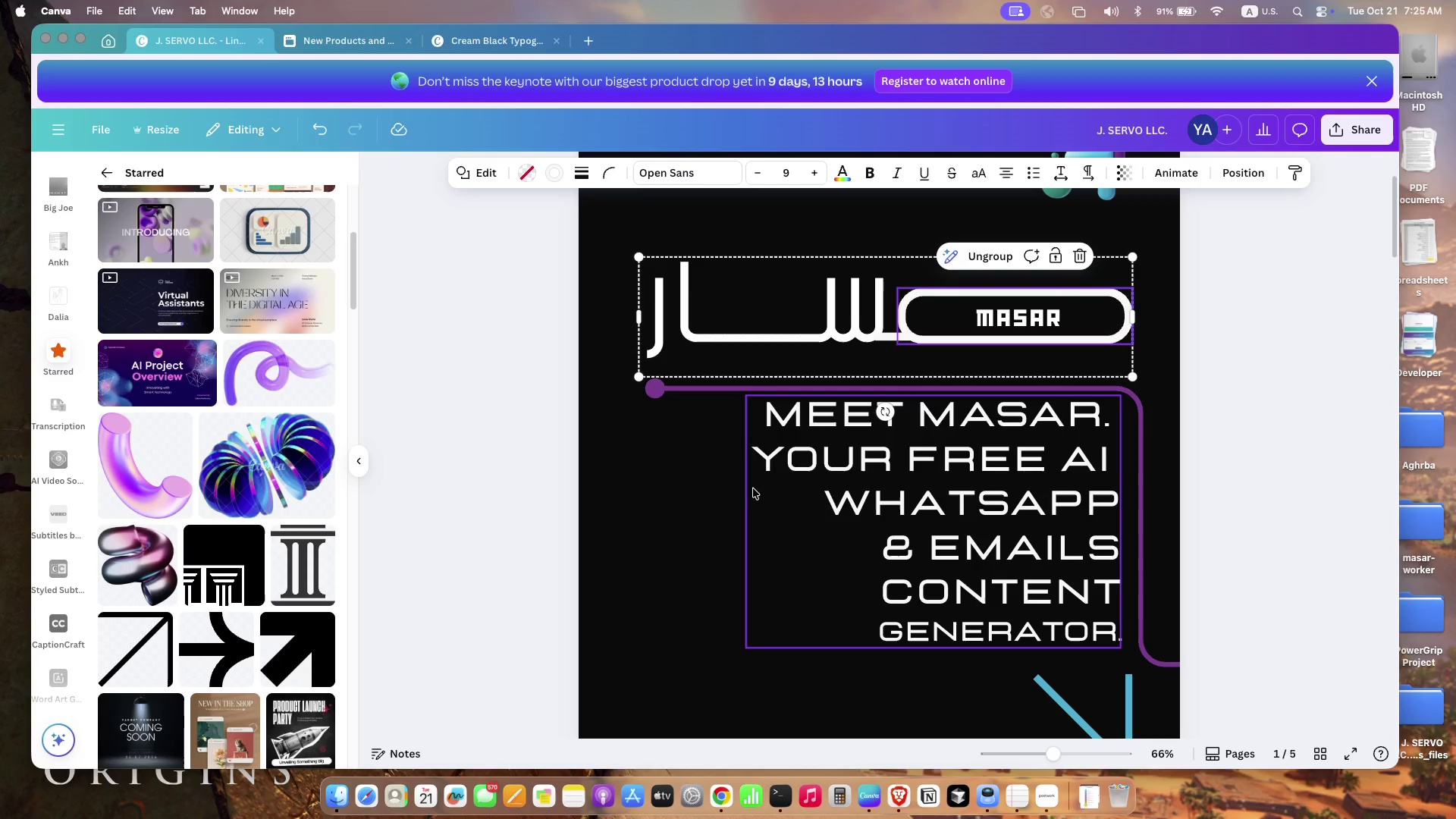 
left_click([721, 526])
 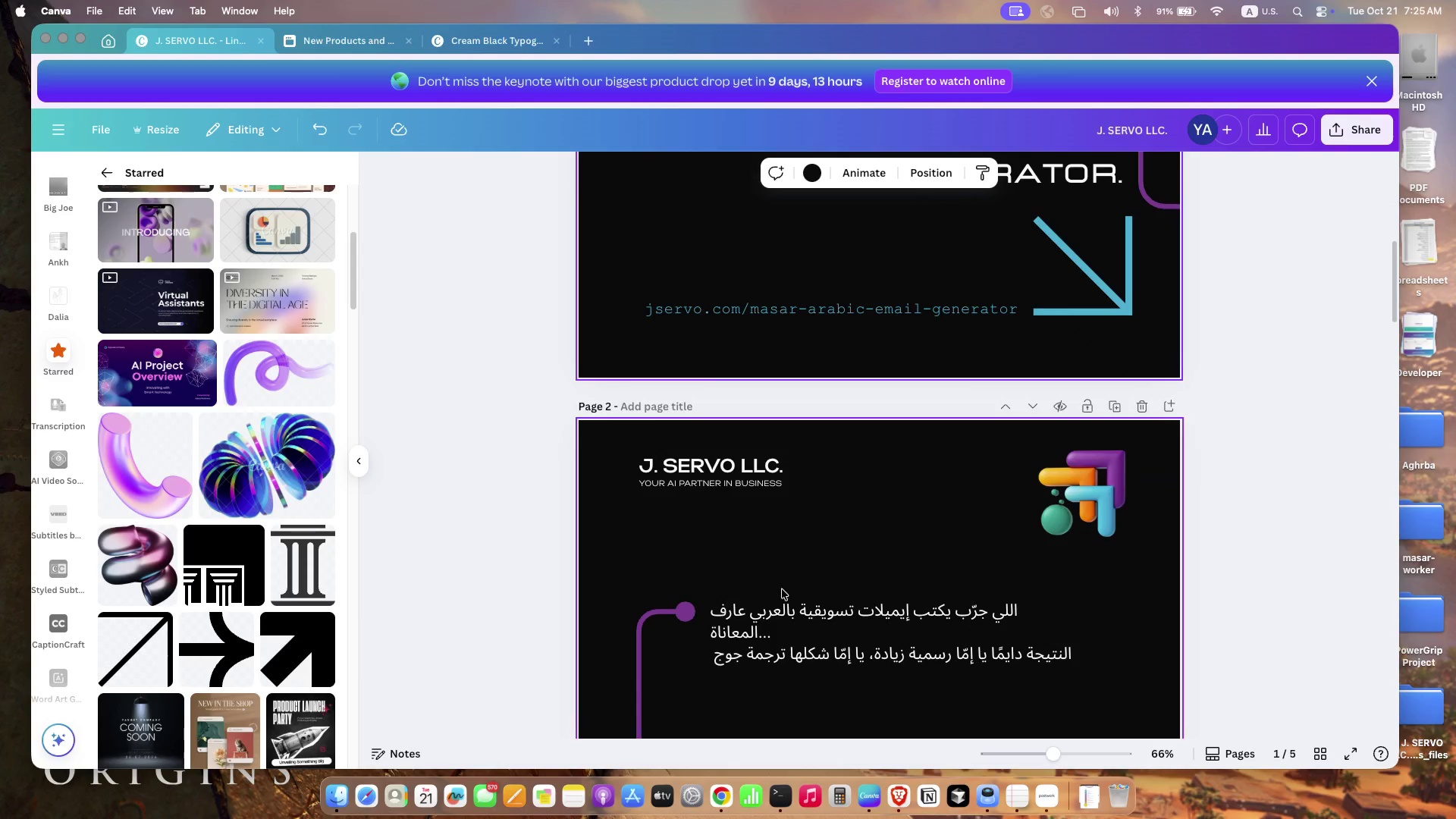 
scroll: coordinate [755, 551], scroll_direction: down, amount: 46.0
 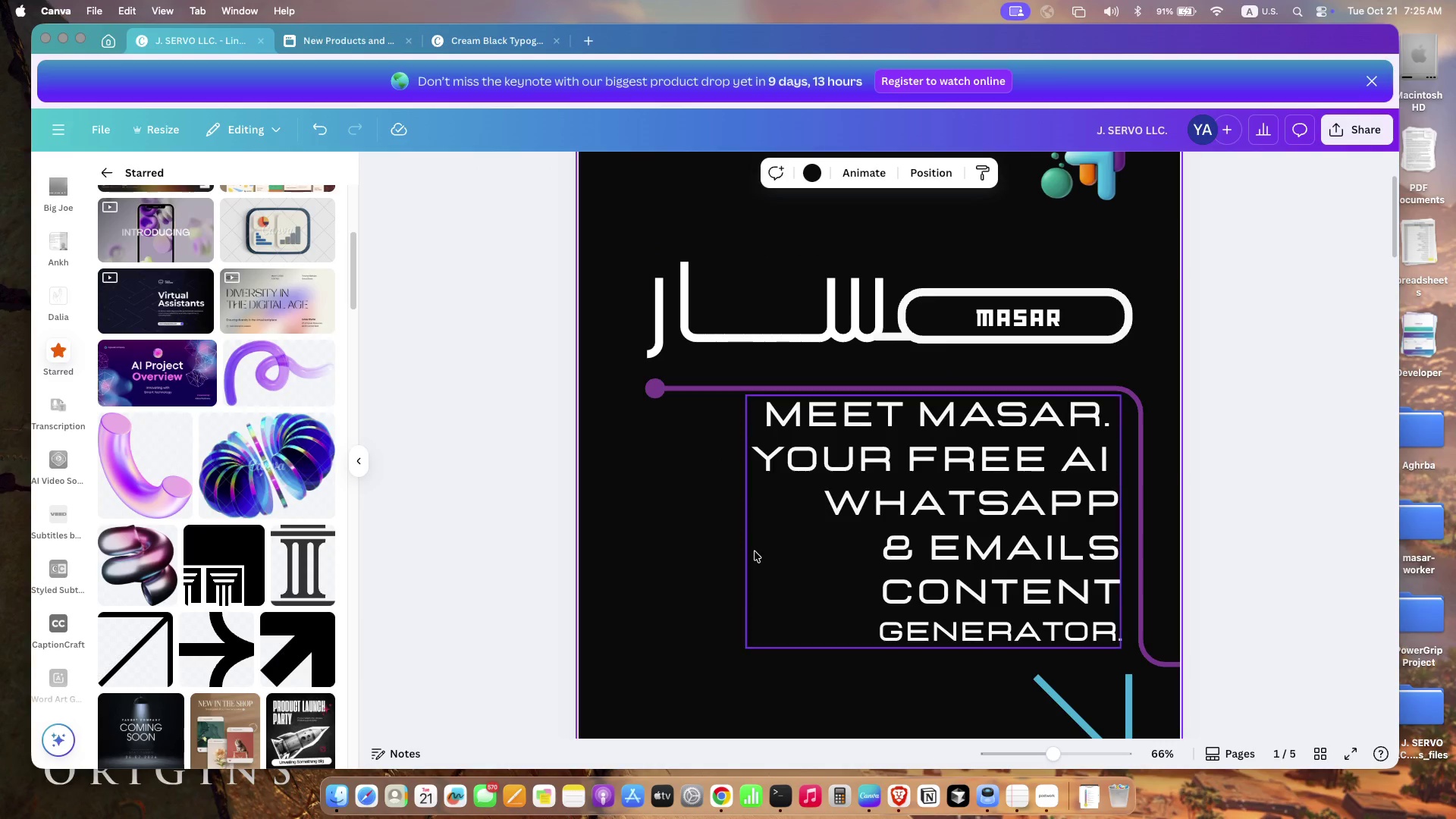 
left_click([784, 595])
 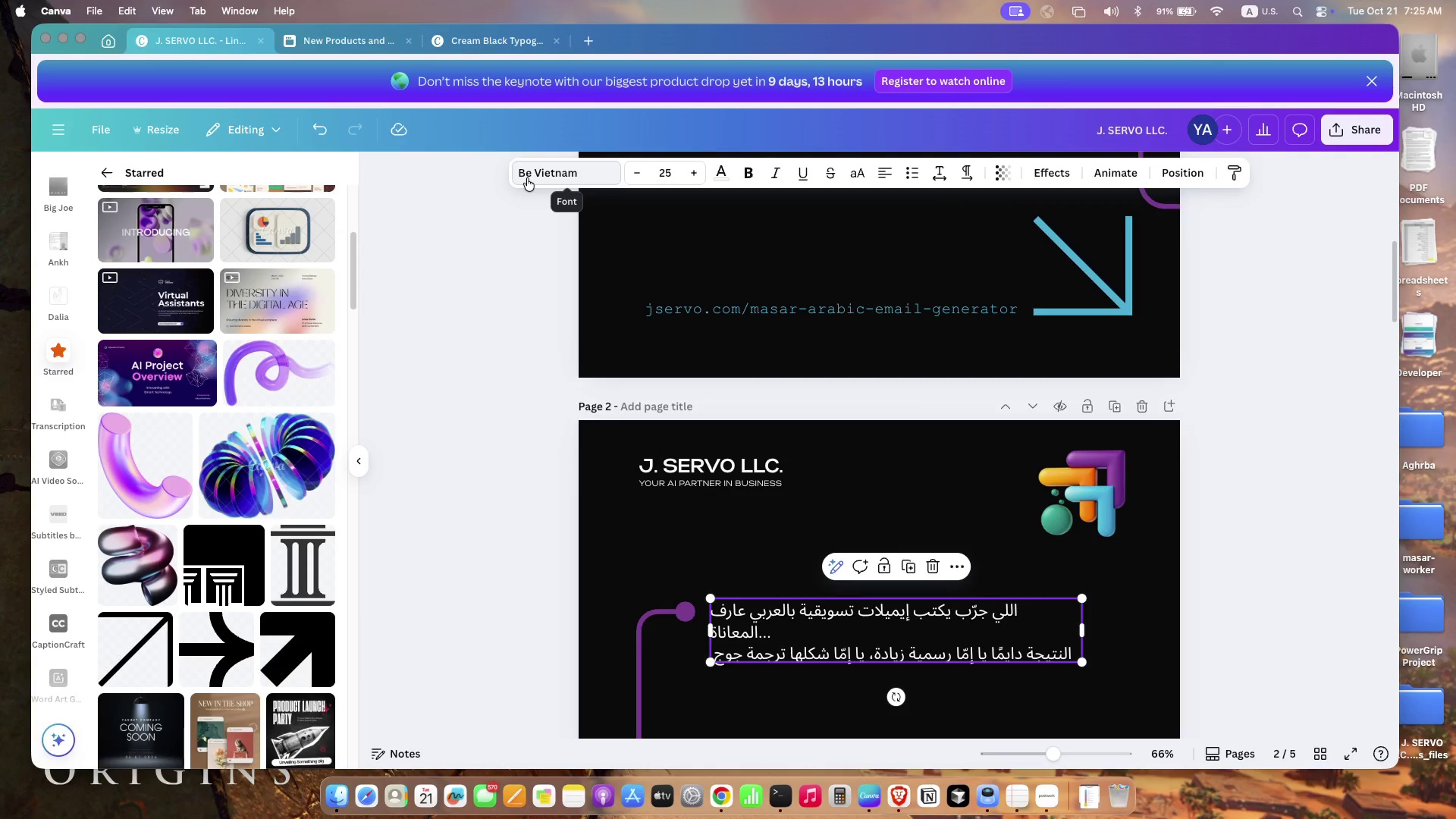 
left_click([528, 179])
 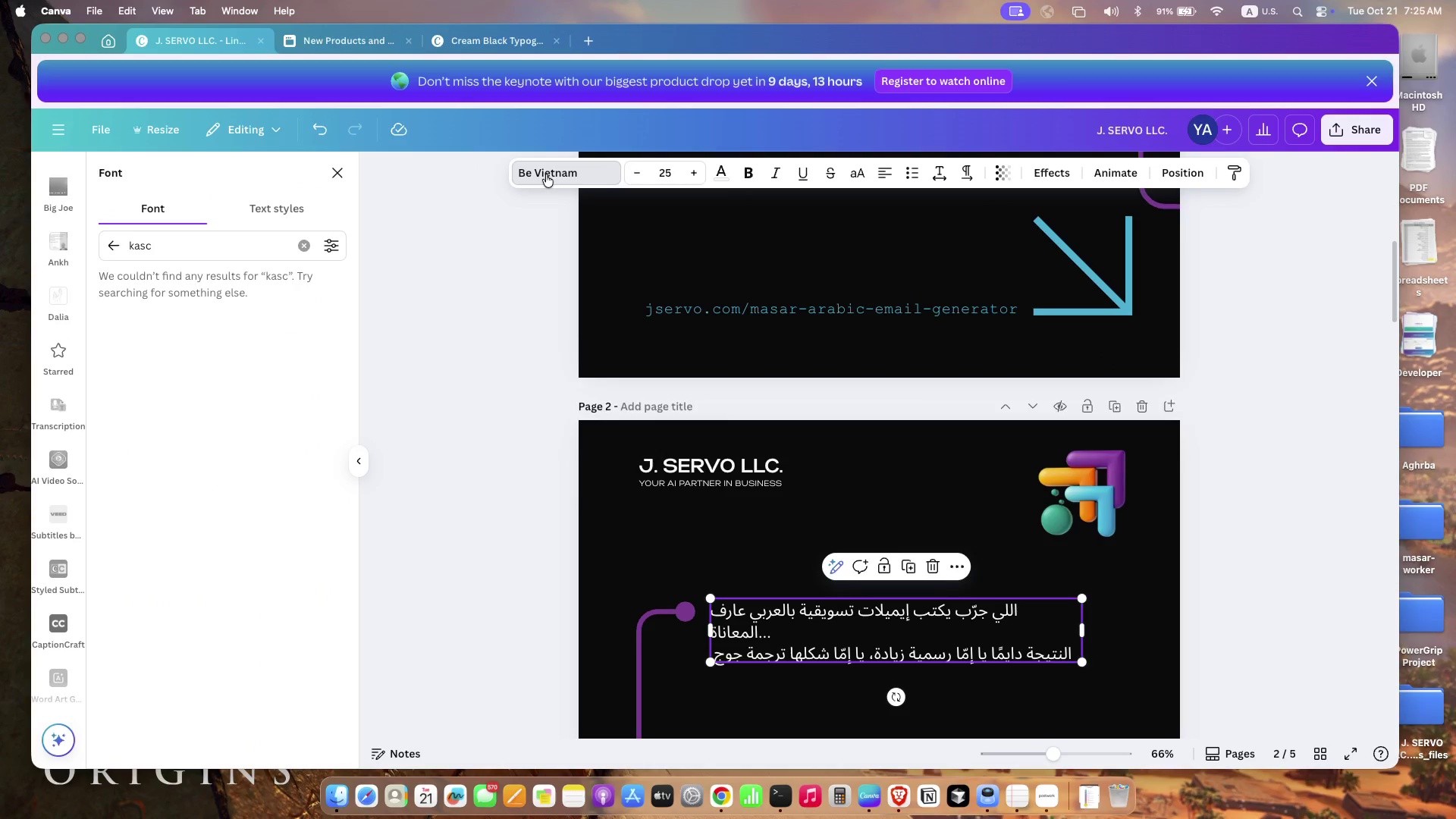 
left_click([546, 174])
 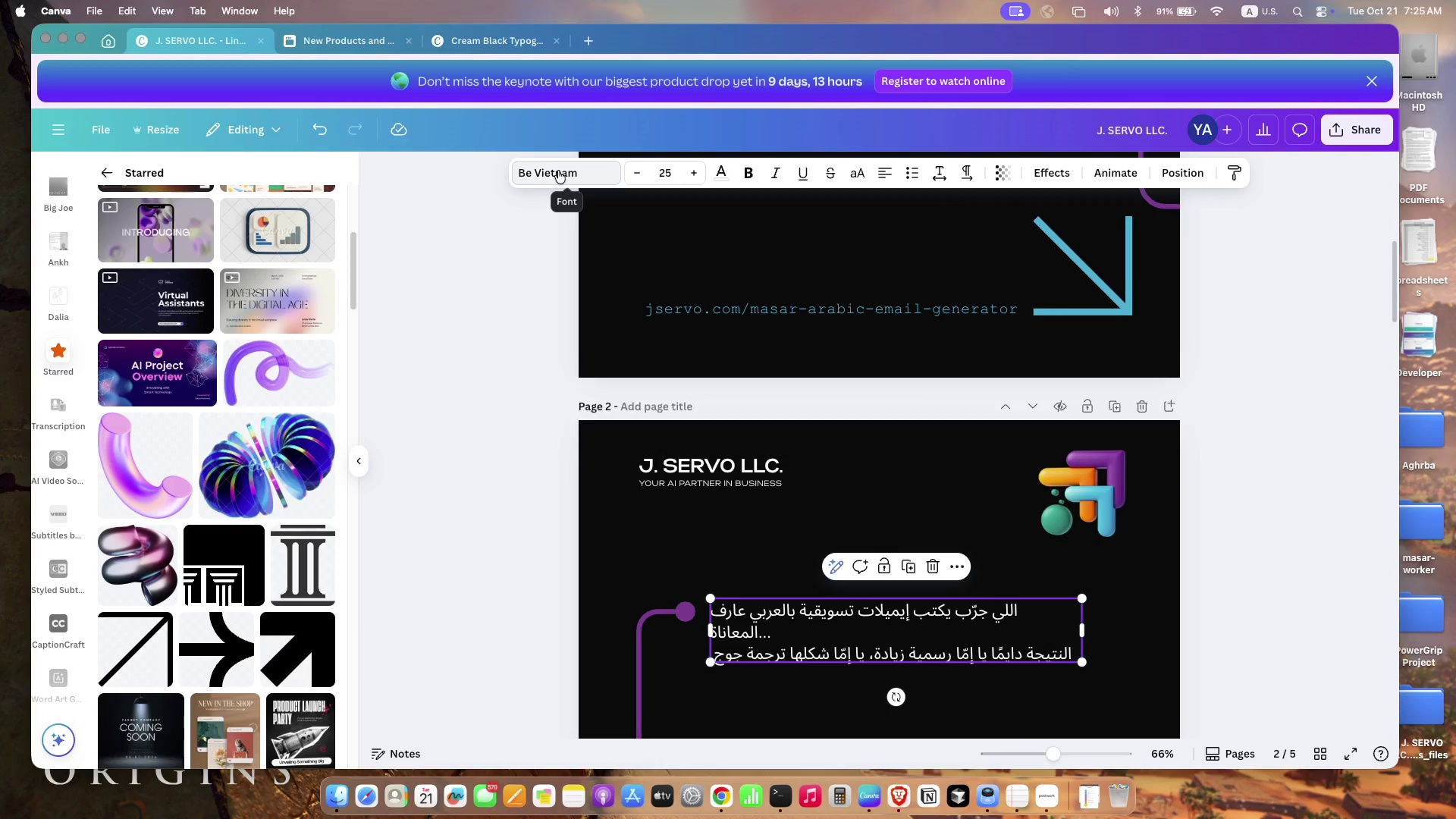 
left_click([558, 171])
 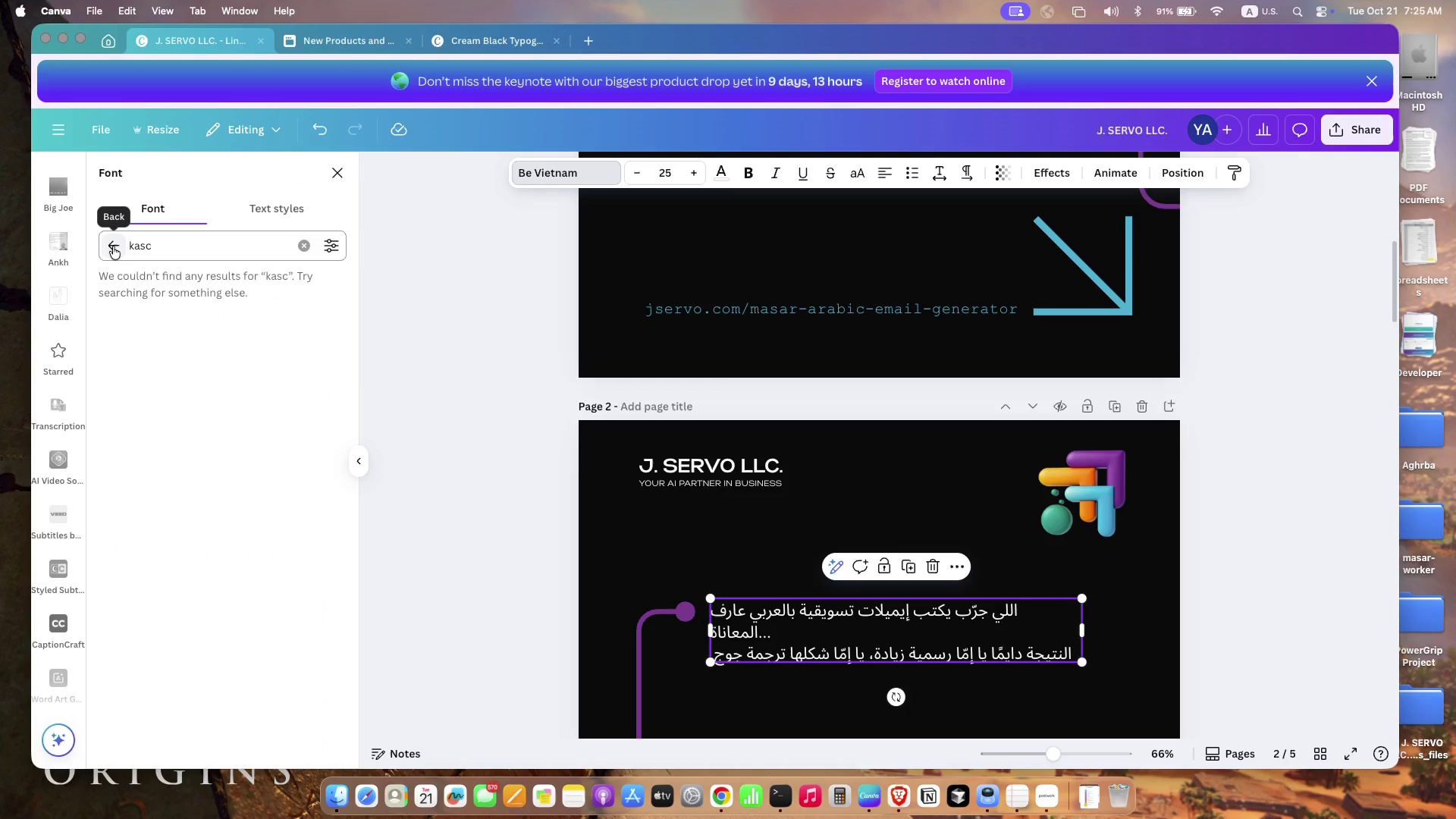 
left_click([113, 246])
 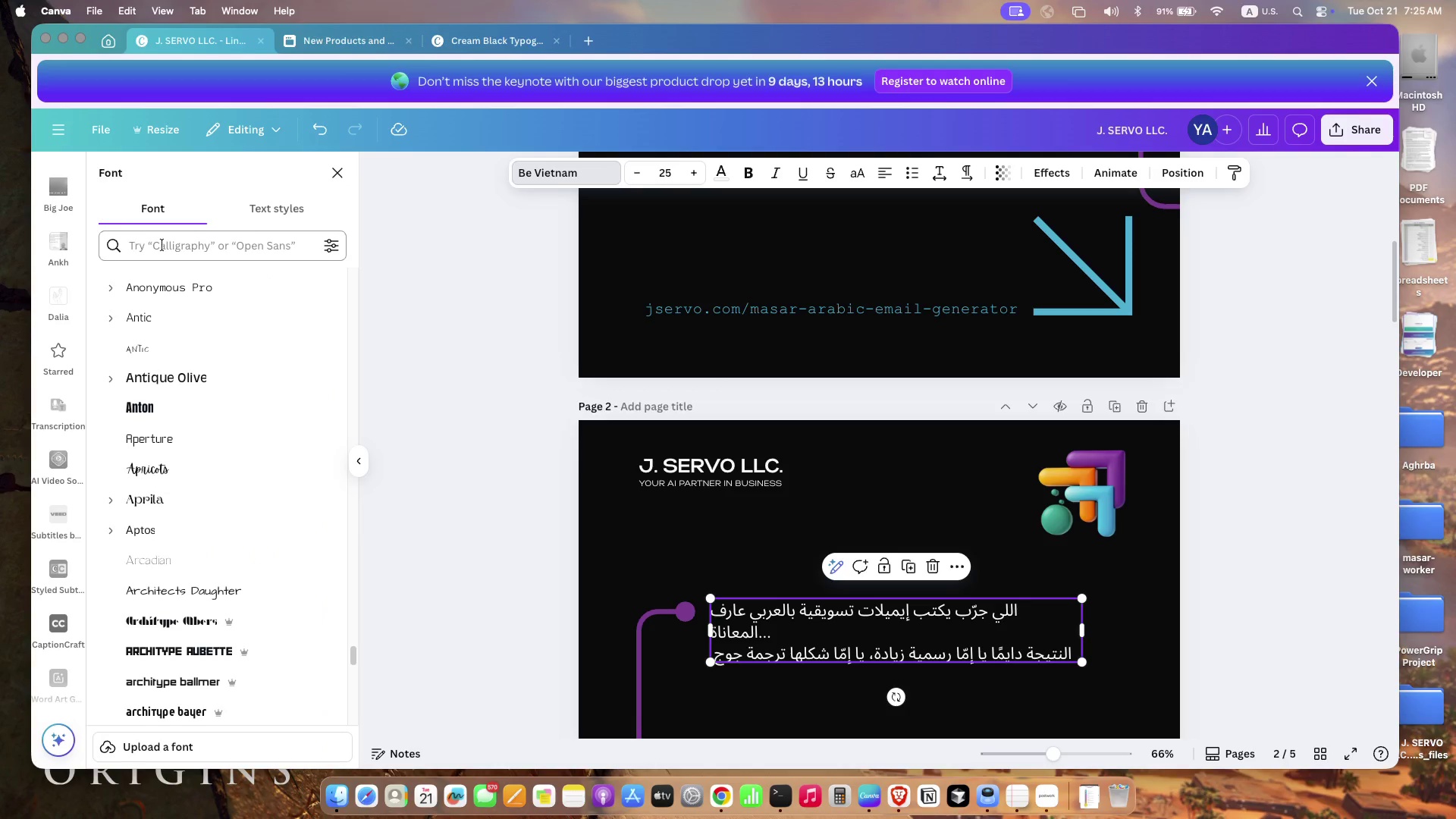 
mouse_move([146, 250])
 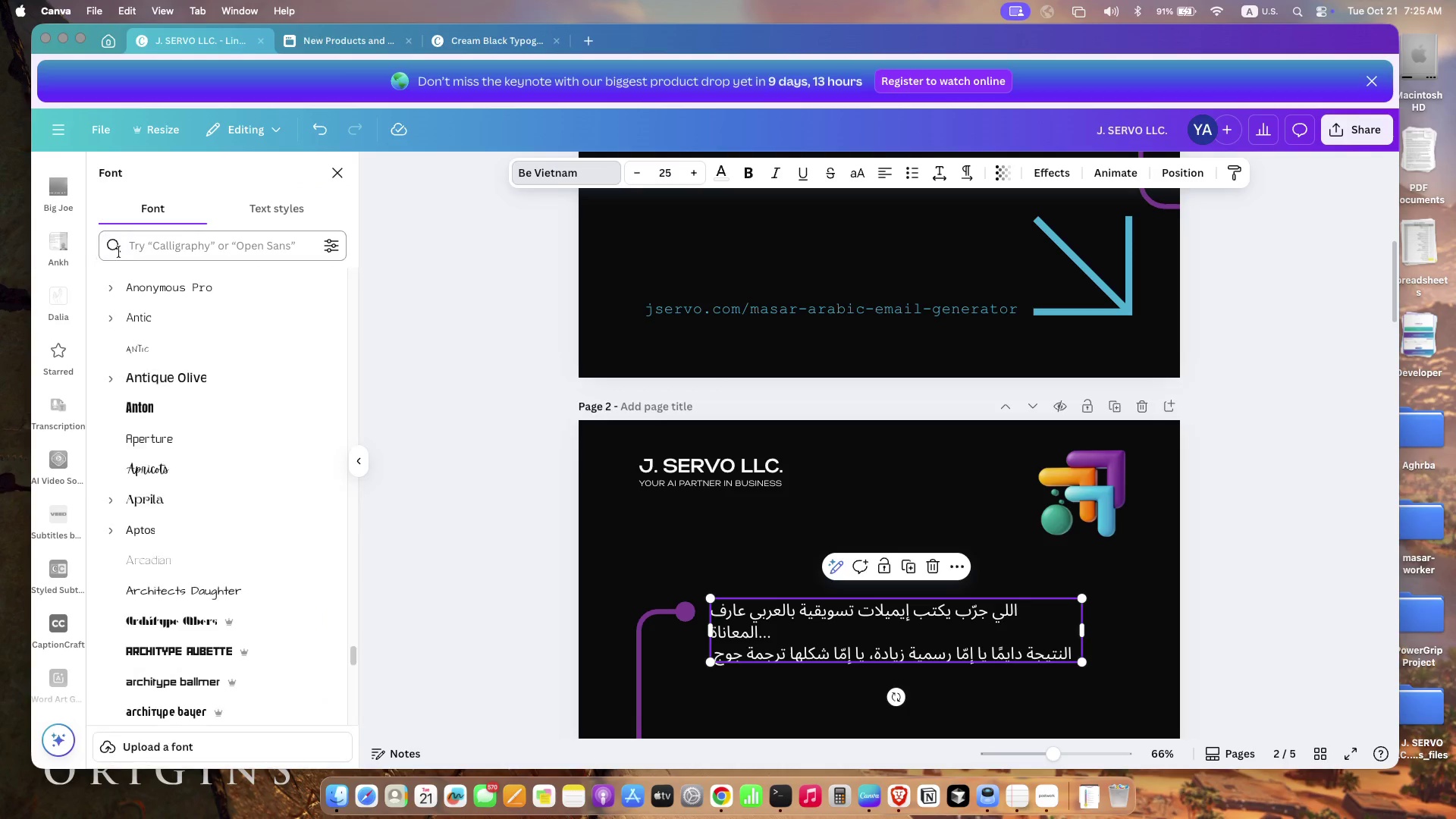 
left_click([101, 252])
 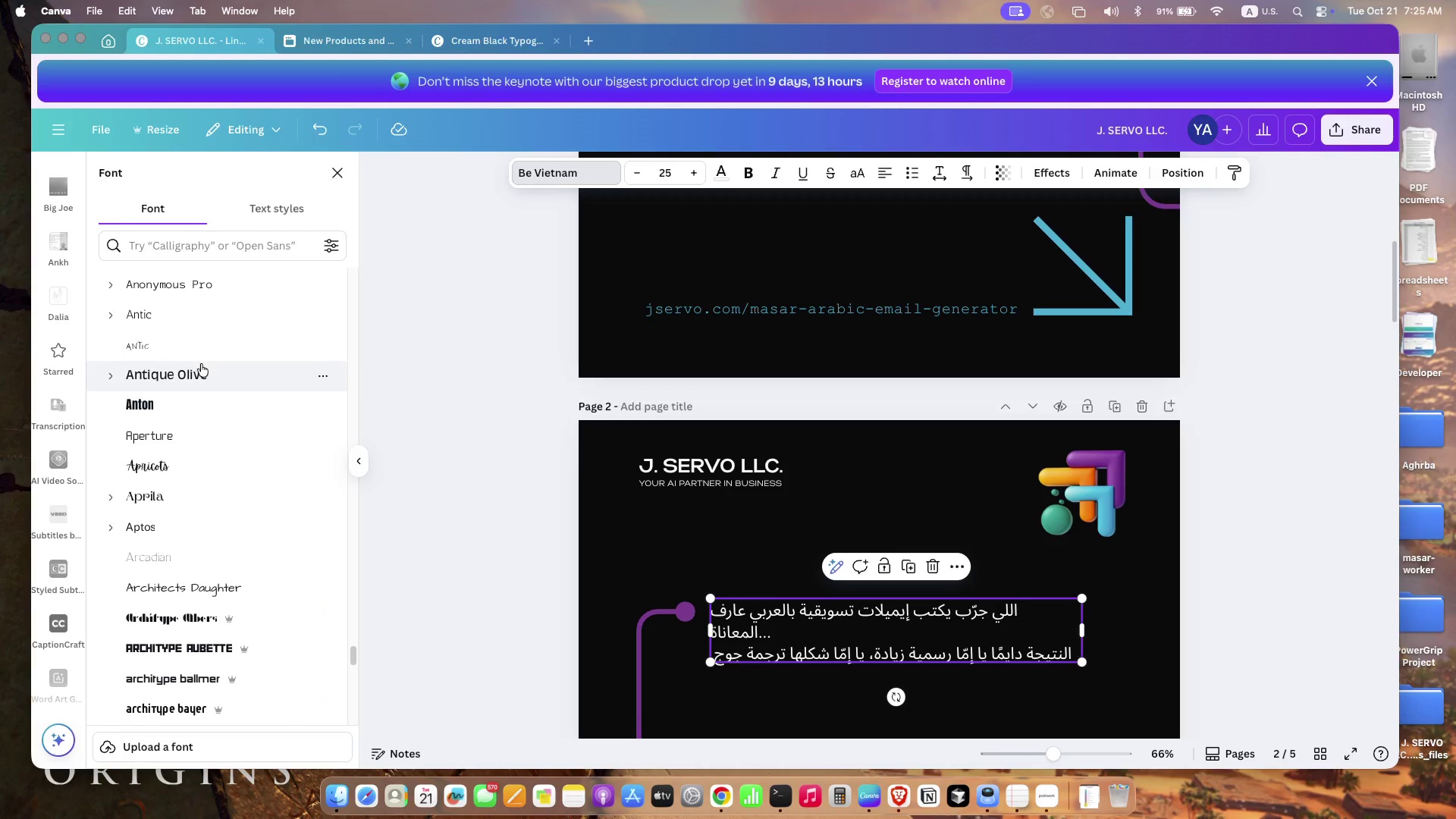 
scroll: coordinate [201, 364], scroll_direction: up, amount: 12.0
 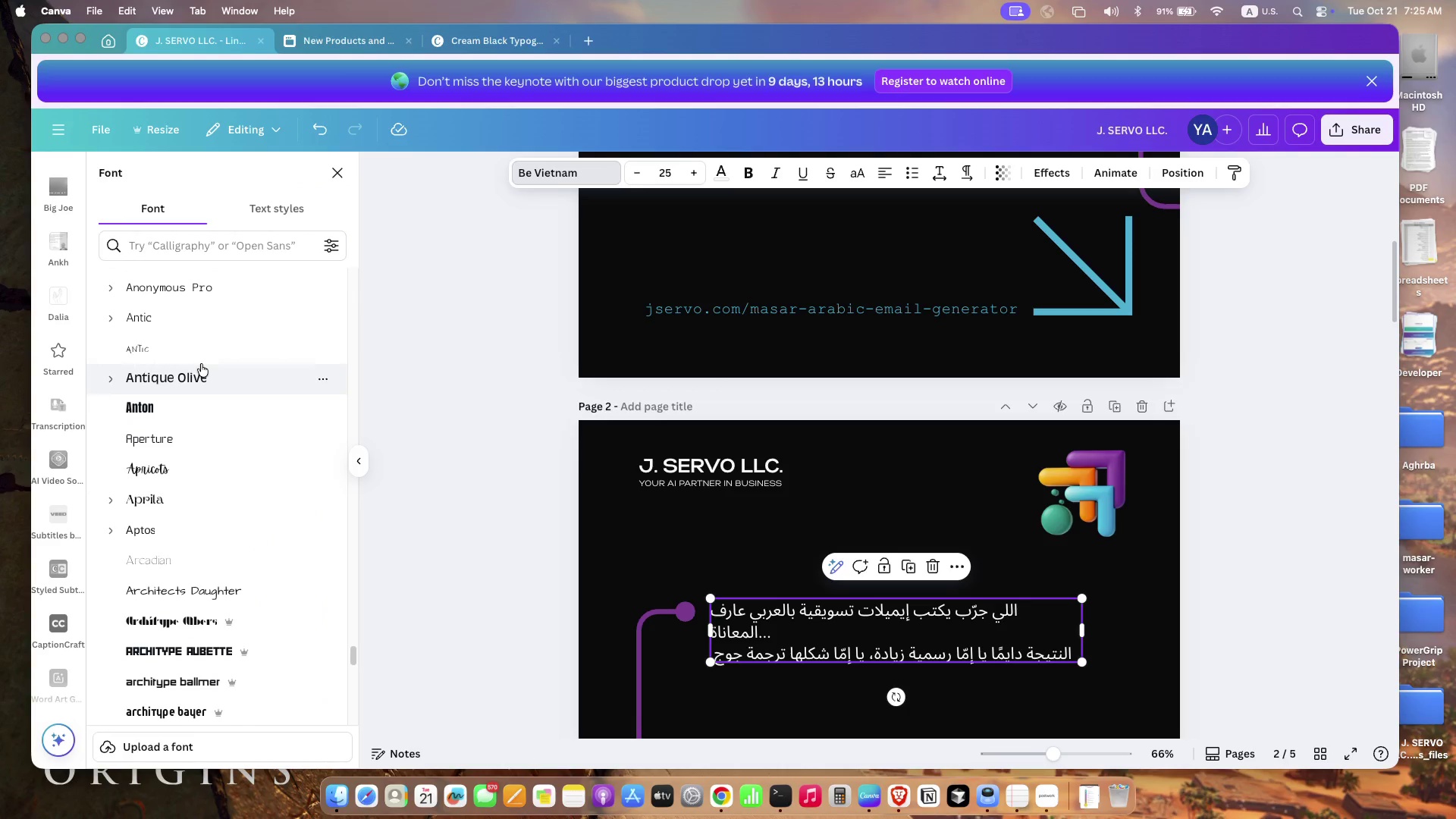 
left_click_drag(start_coordinate=[355, 658], to_coordinate=[318, 240])
 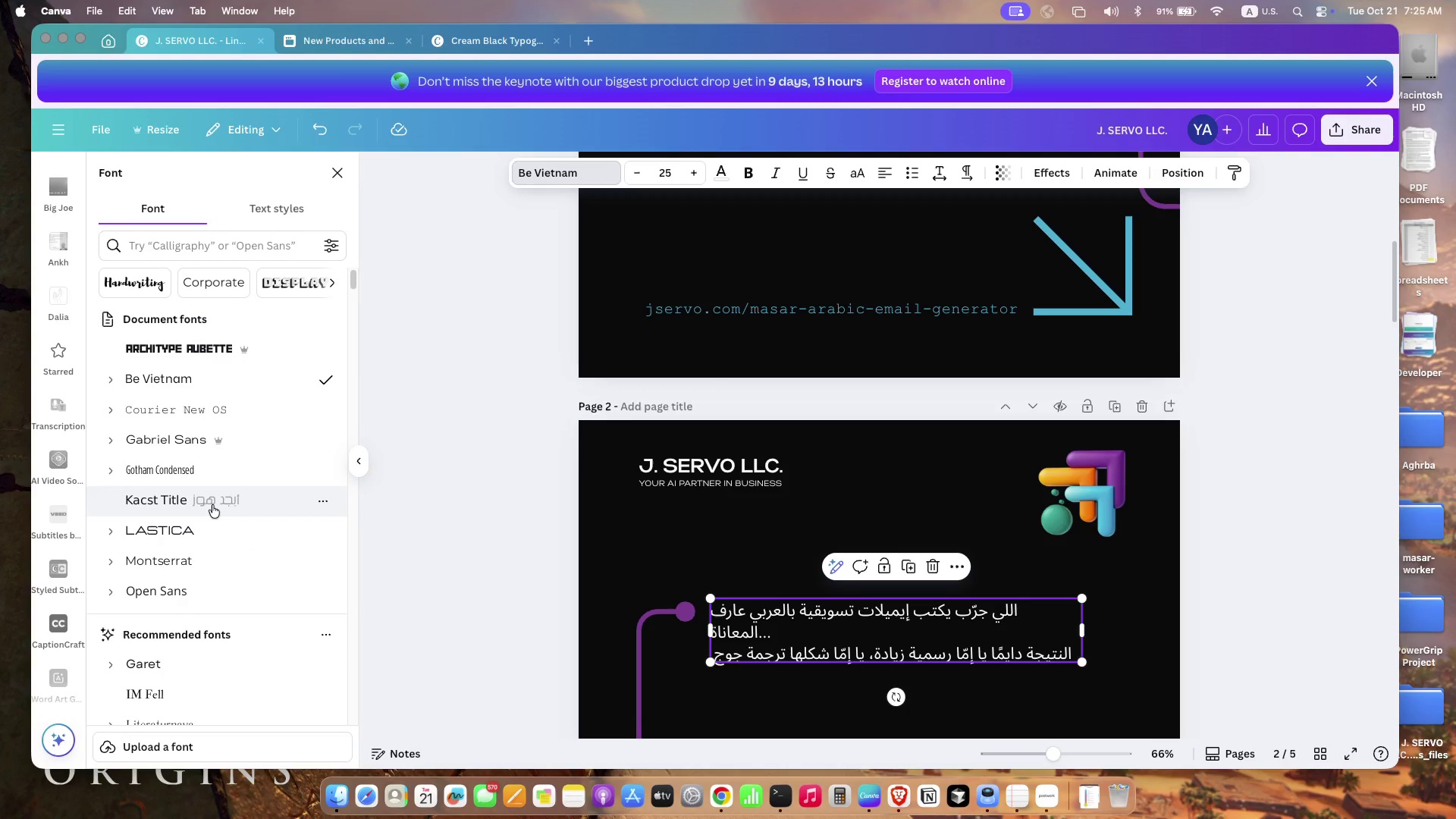 
left_click([187, 536])
 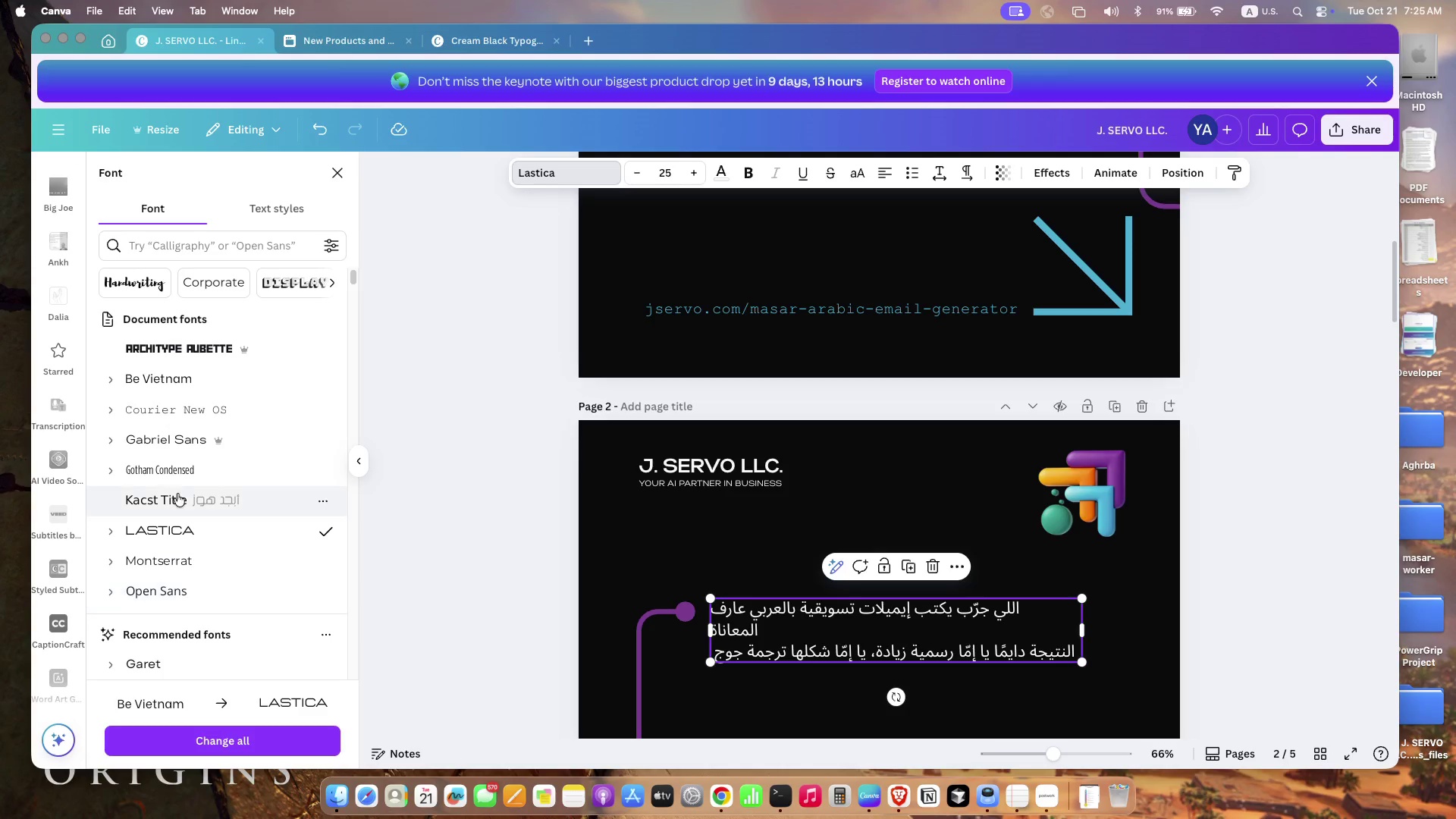 
left_click([177, 491])
 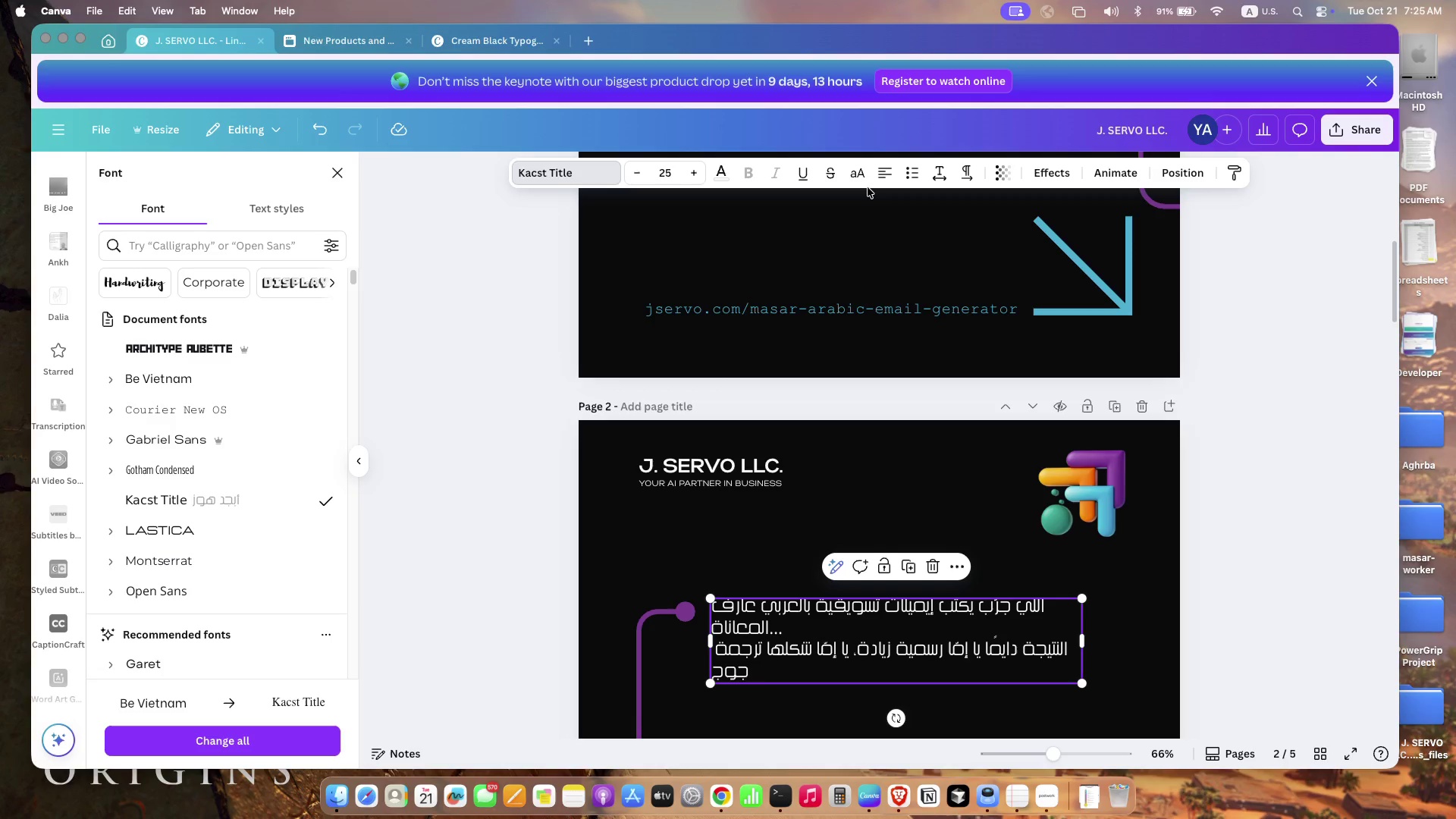 
left_click([879, 174])
 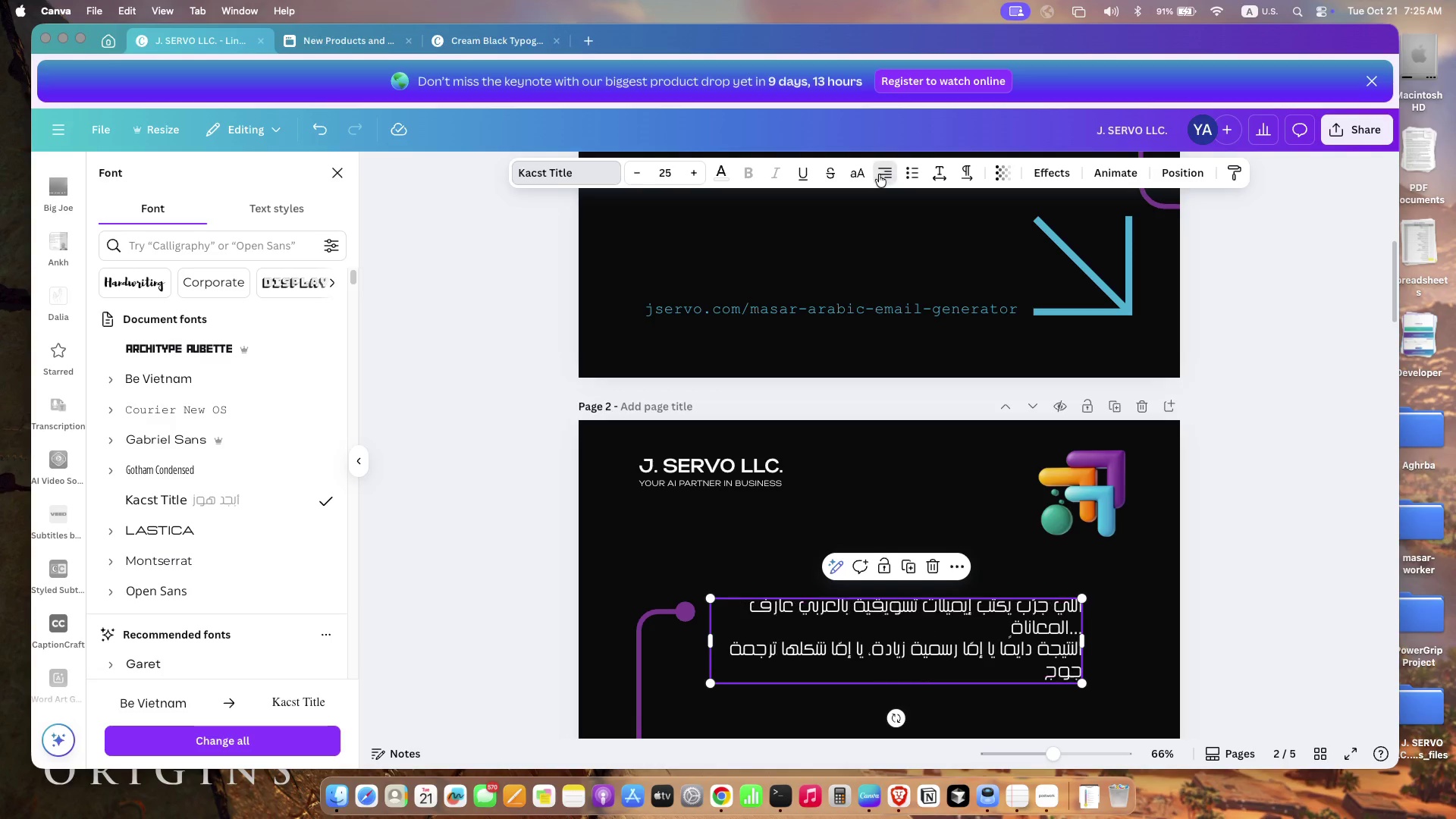 
left_click([879, 174])
 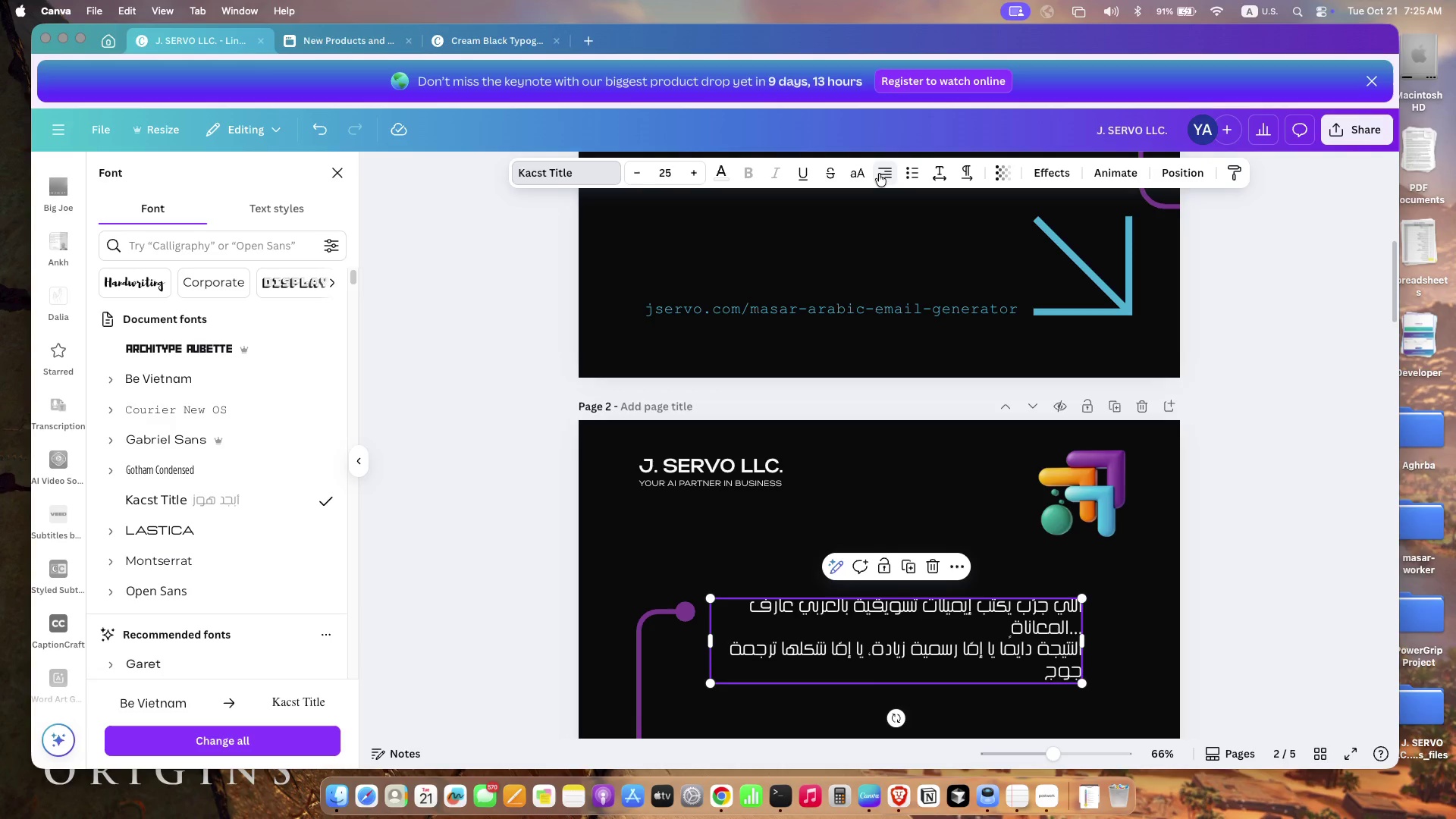 
double_click([879, 174])
 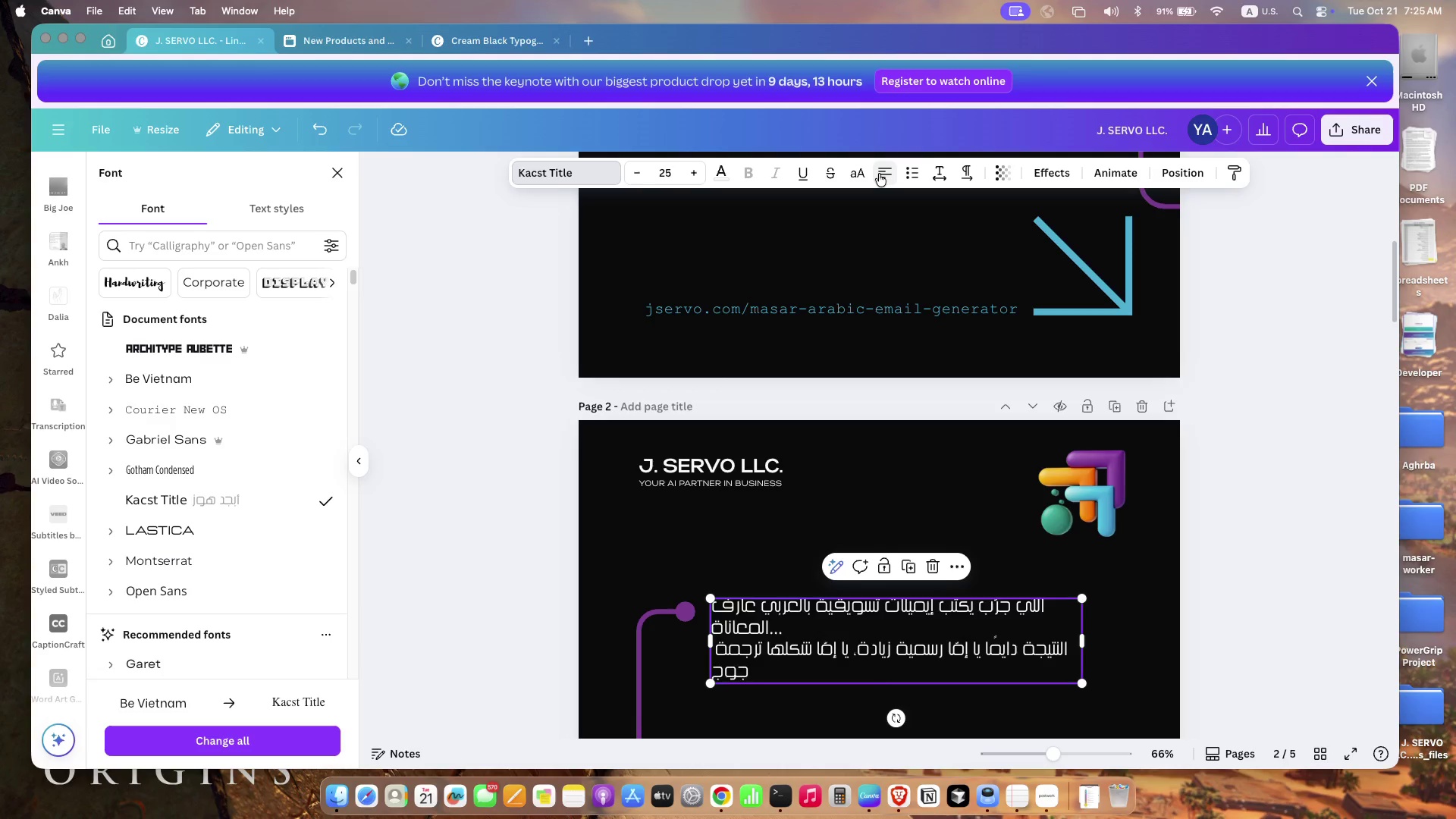 
double_click([879, 174])
 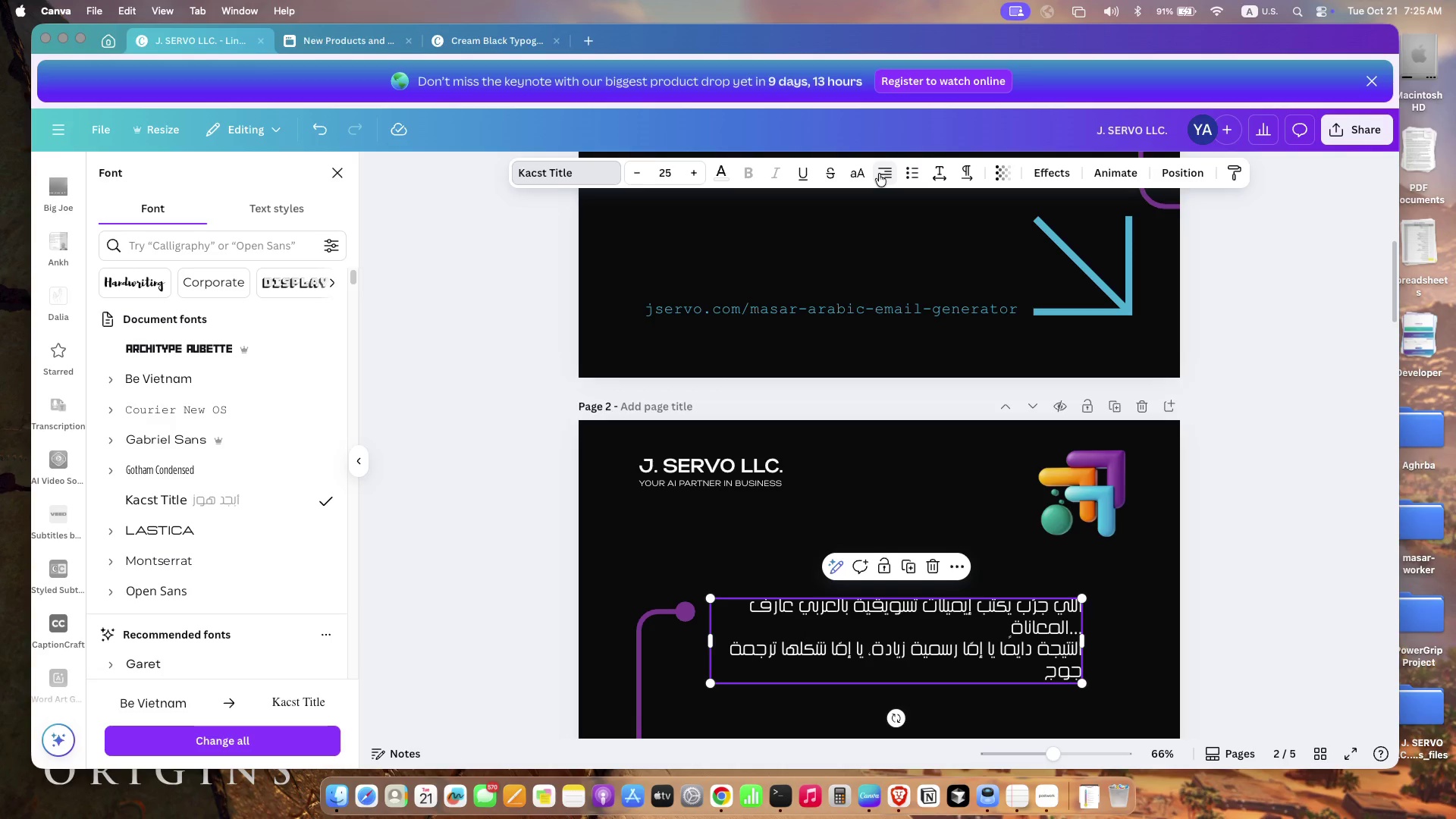 
scroll: coordinate [739, 545], scroll_direction: up, amount: 46.0
 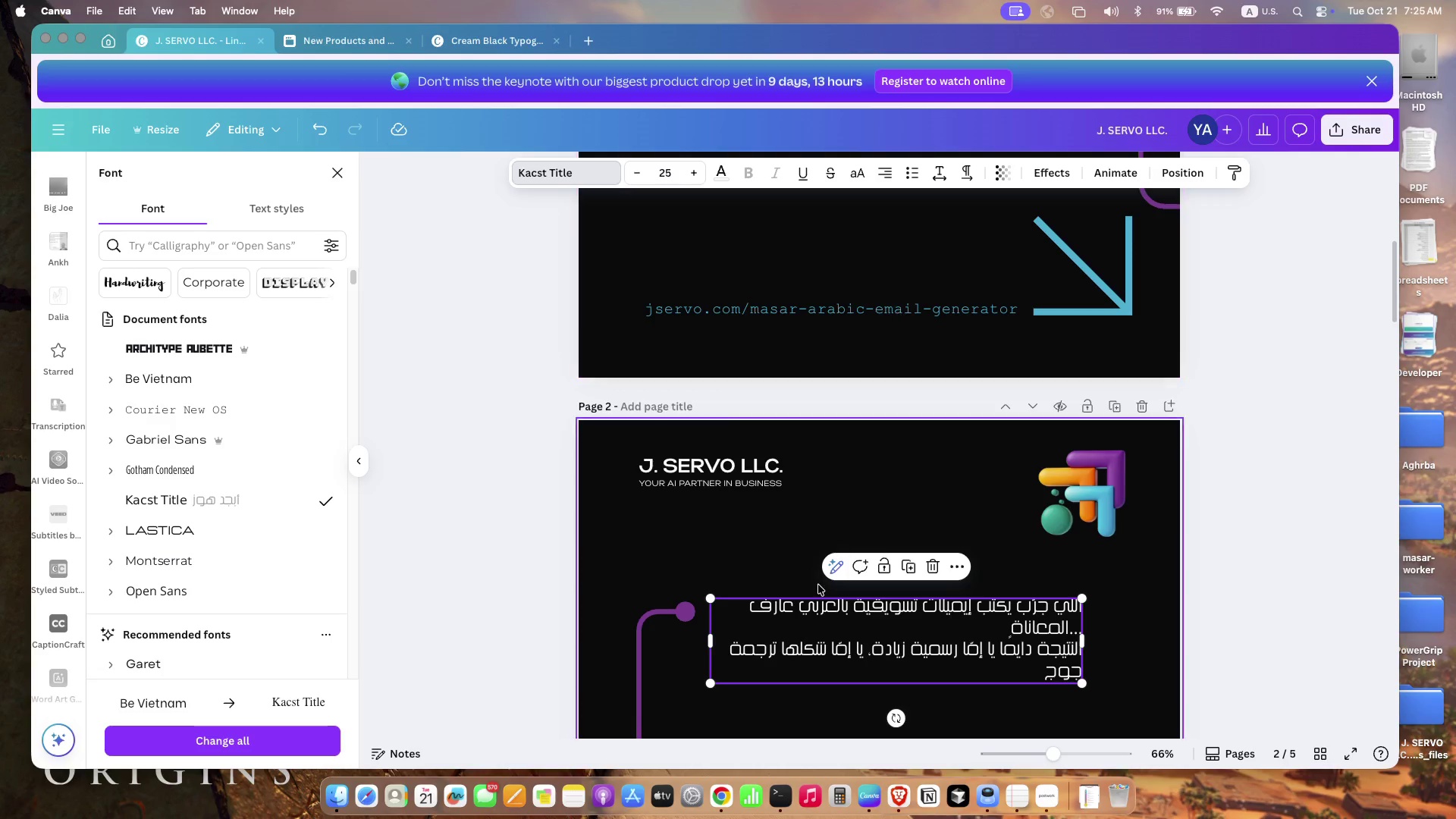 
scroll: coordinate [739, 545], scroll_direction: down, amount: 64.0
 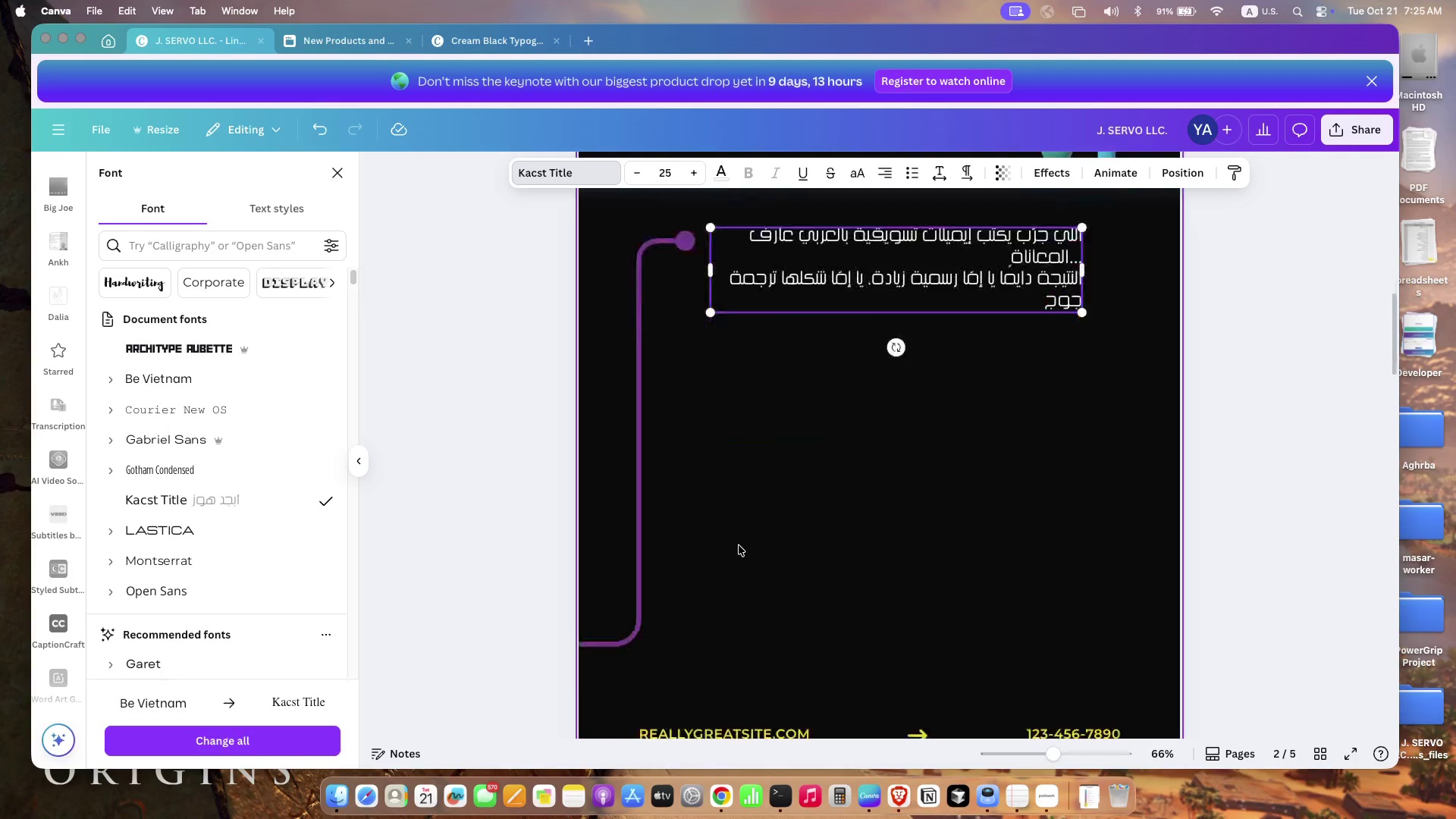 
left_click_drag(start_coordinate=[829, 453], to_coordinate=[829, 473])
 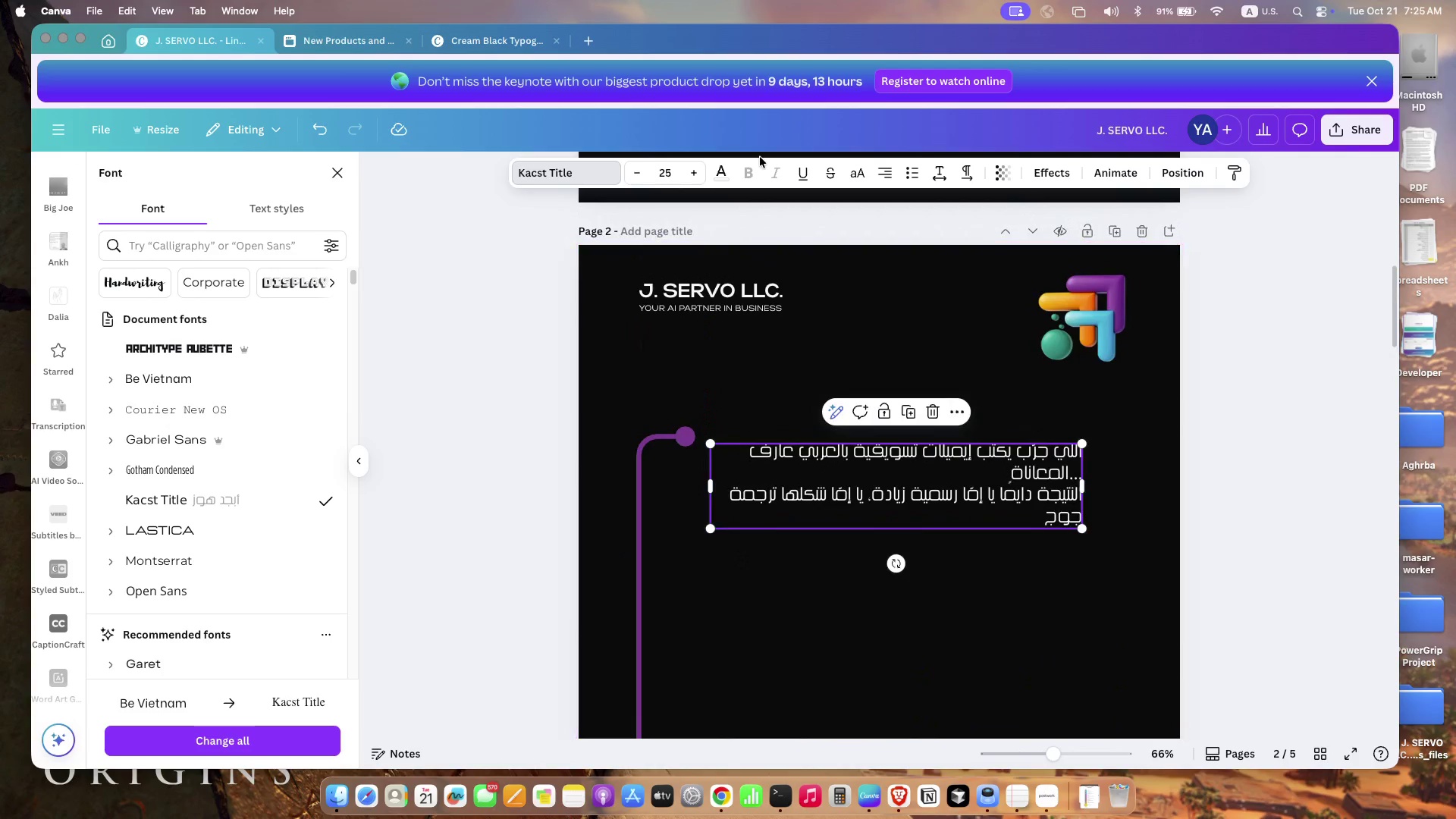 
left_click([668, 173])
 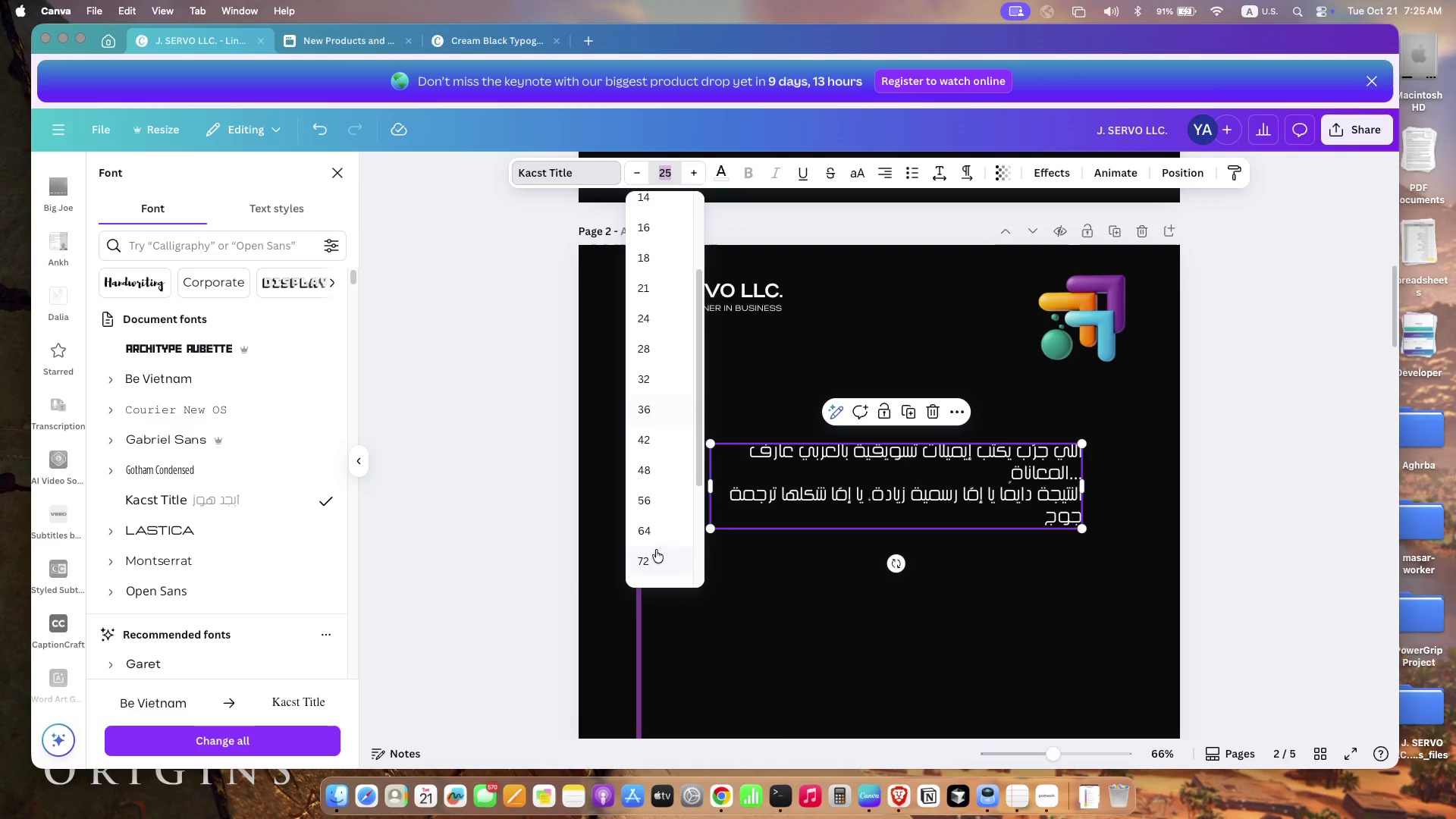 
scroll: coordinate [656, 551], scroll_direction: down, amount: 19.0
 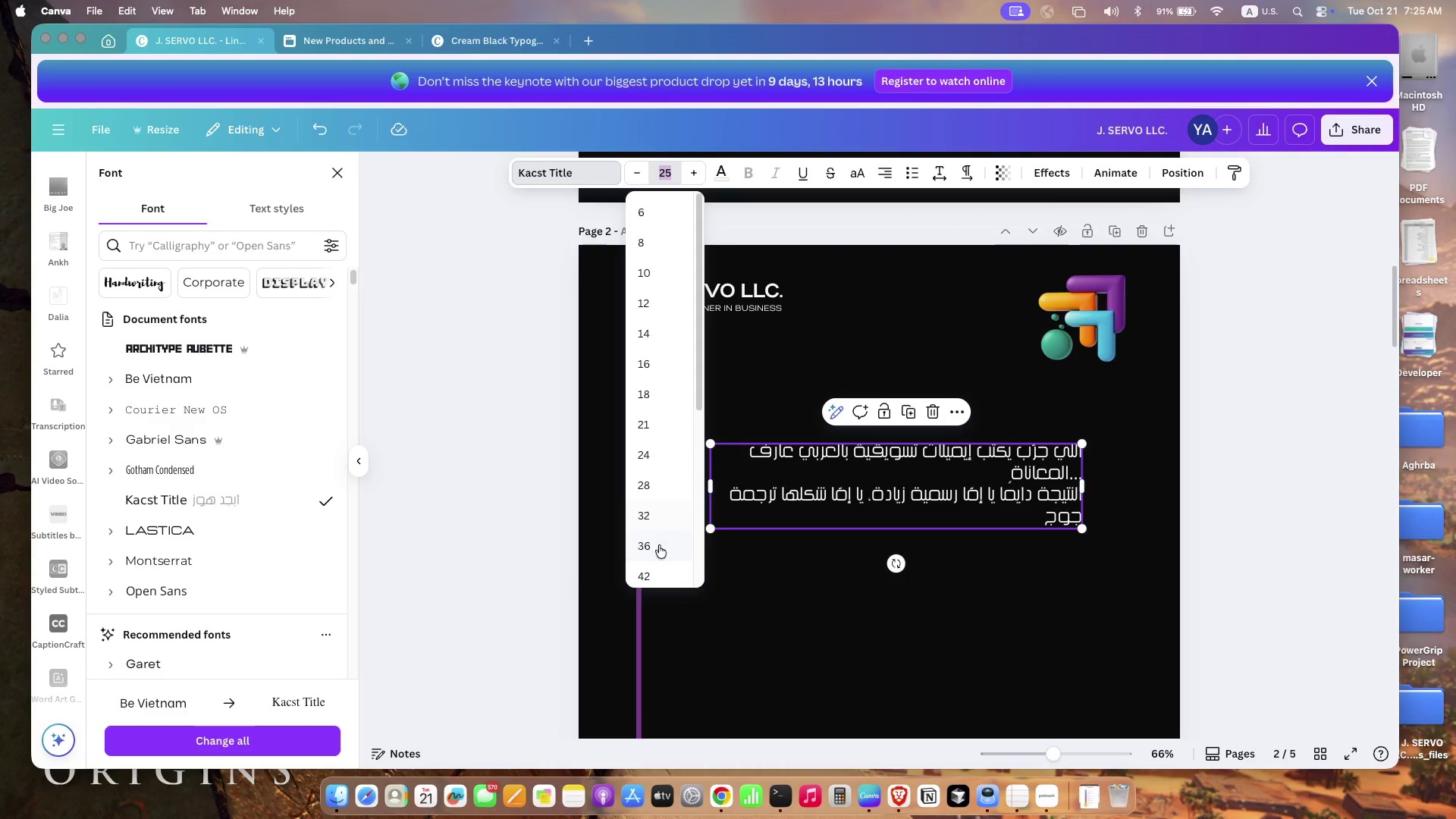 
left_click([642, 457])
 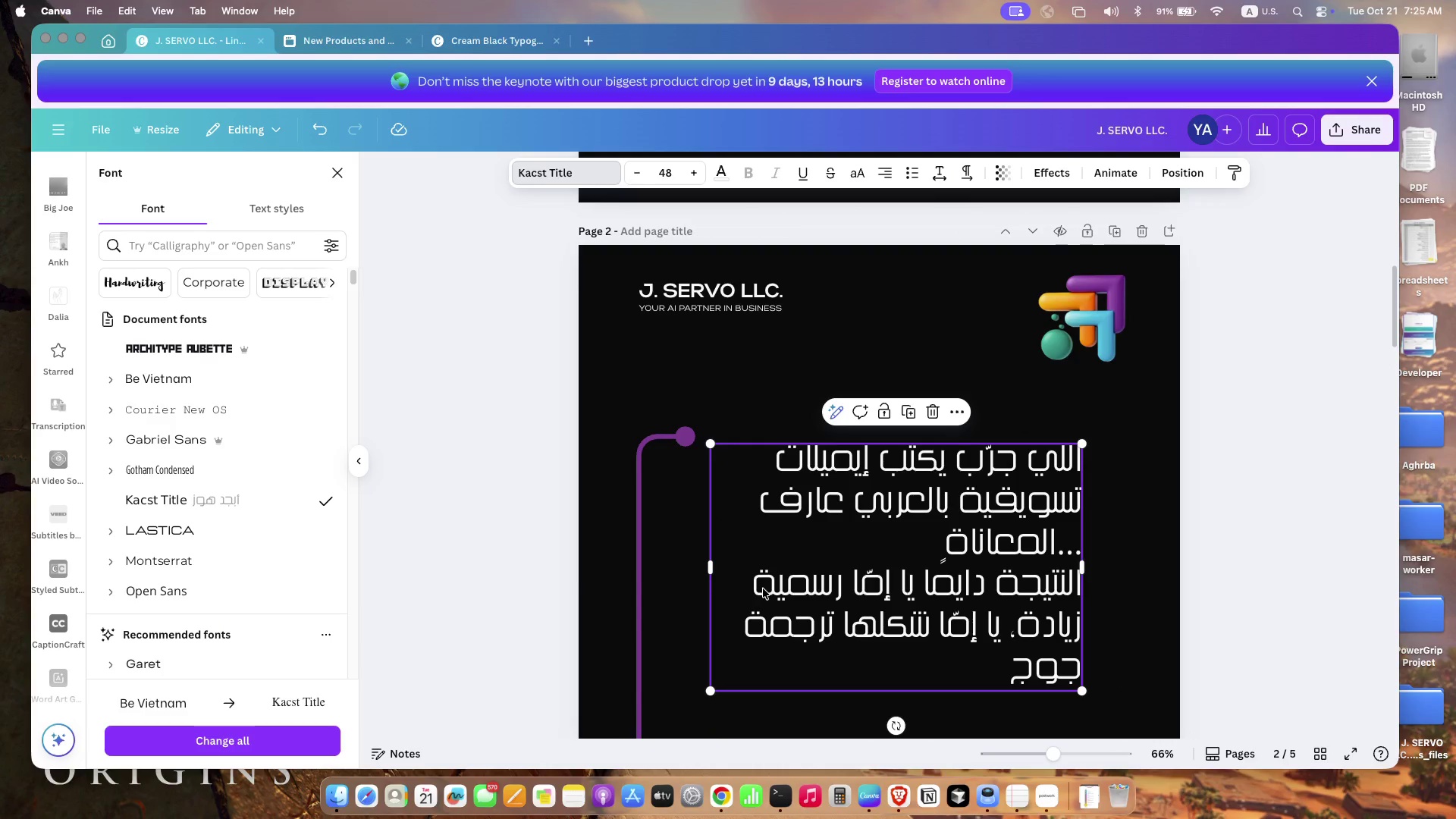 
left_click_drag(start_coordinate=[704, 566], to_coordinate=[637, 566])
 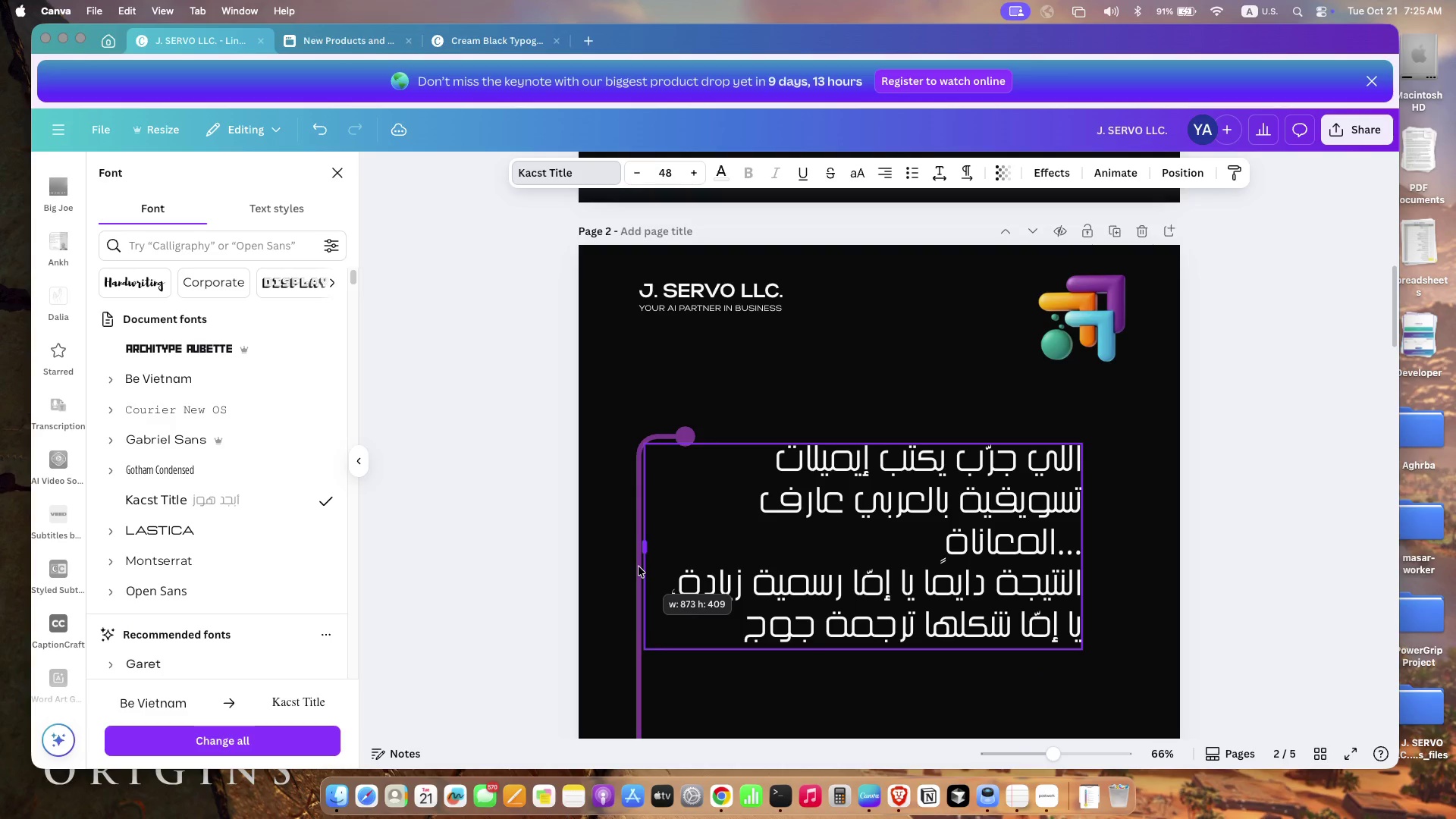 
left_click_drag(start_coordinate=[1086, 527], to_coordinate=[1112, 525])
 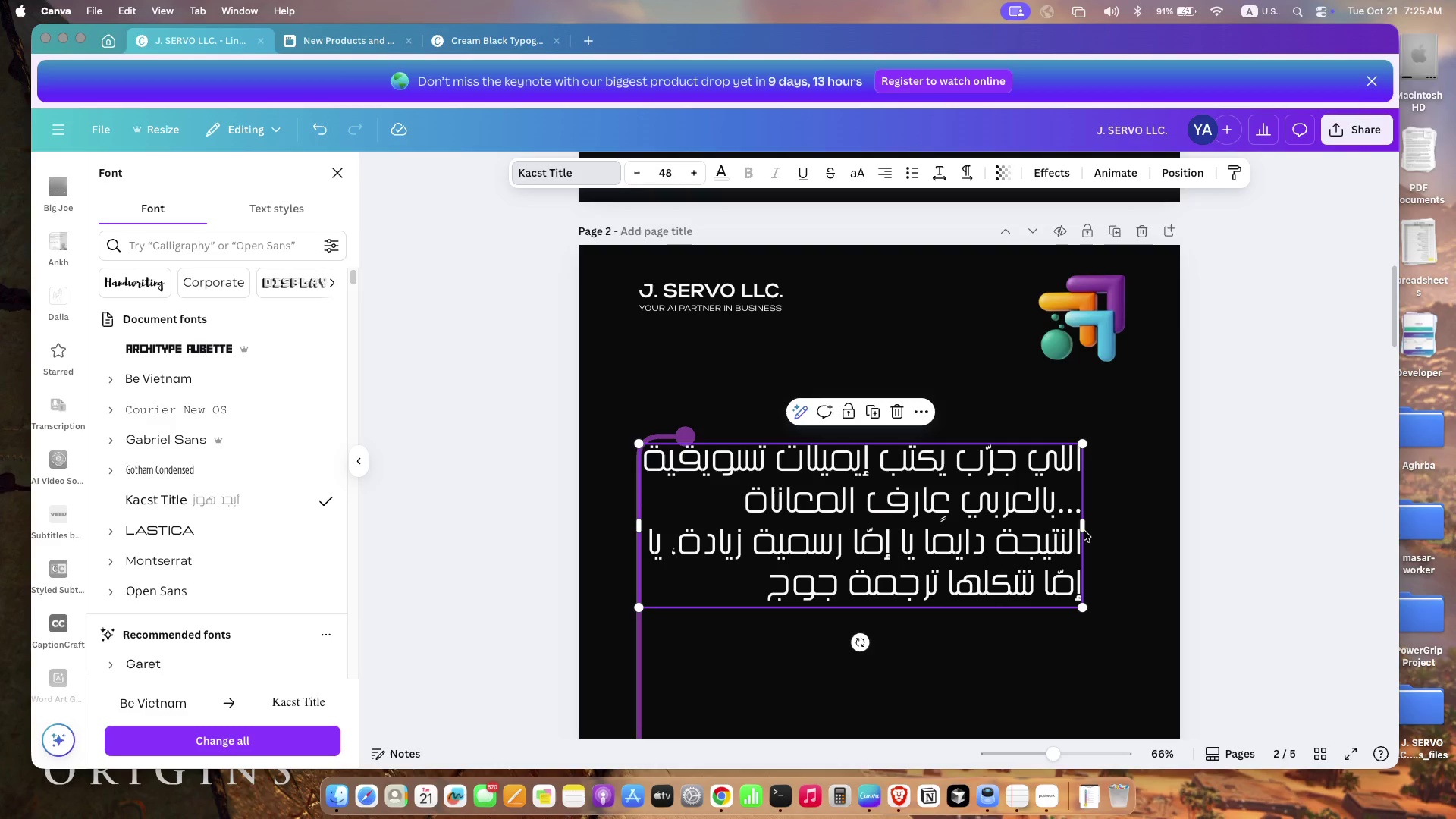 
left_click_drag(start_coordinate=[920, 516], to_coordinate=[932, 527])
 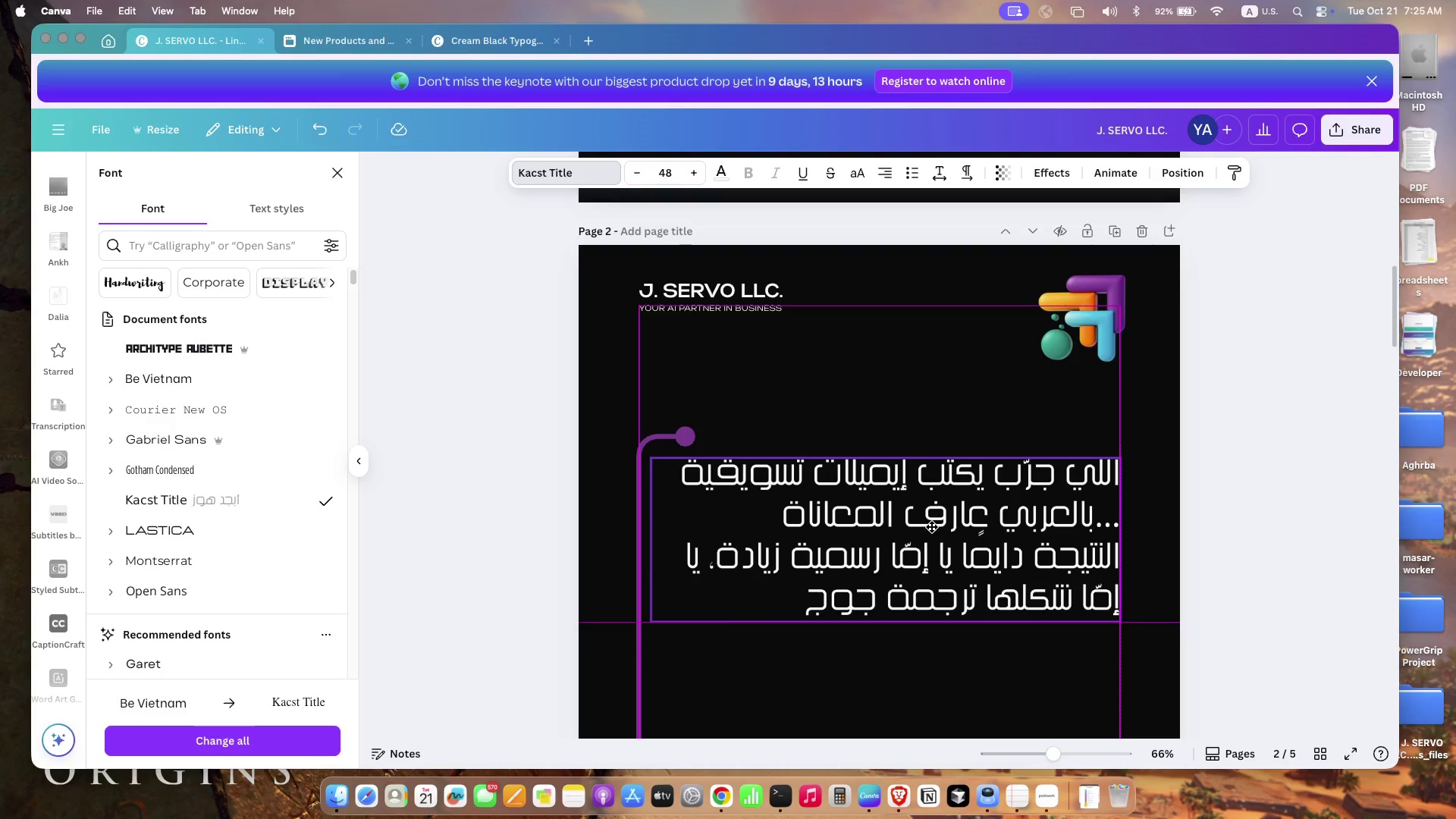 
left_click_drag(start_coordinate=[654, 619], to_coordinate=[639, 630])
 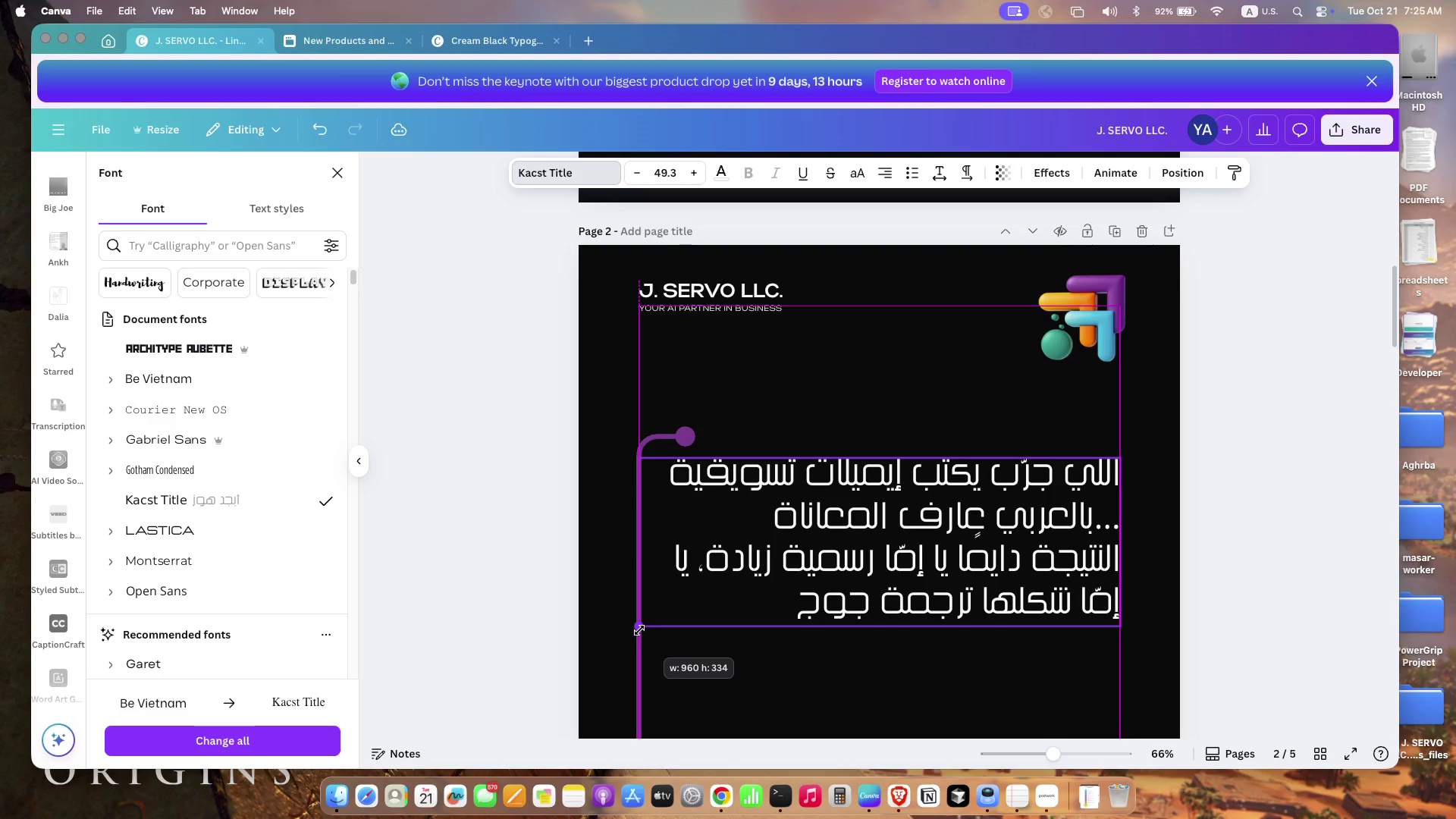 
left_click_drag(start_coordinate=[968, 540], to_coordinate=[968, 535])
 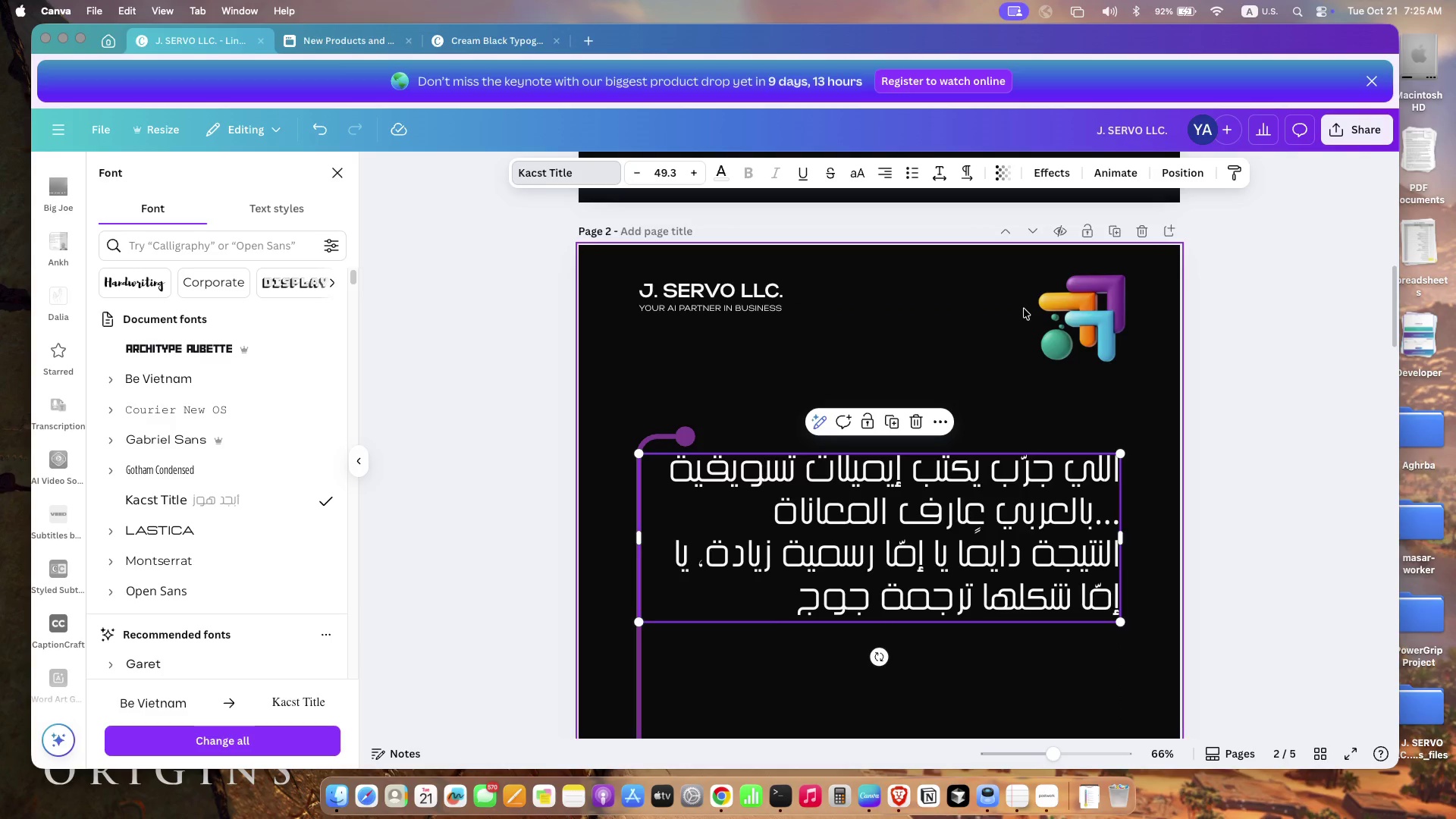 
mouse_move([930, 202])
 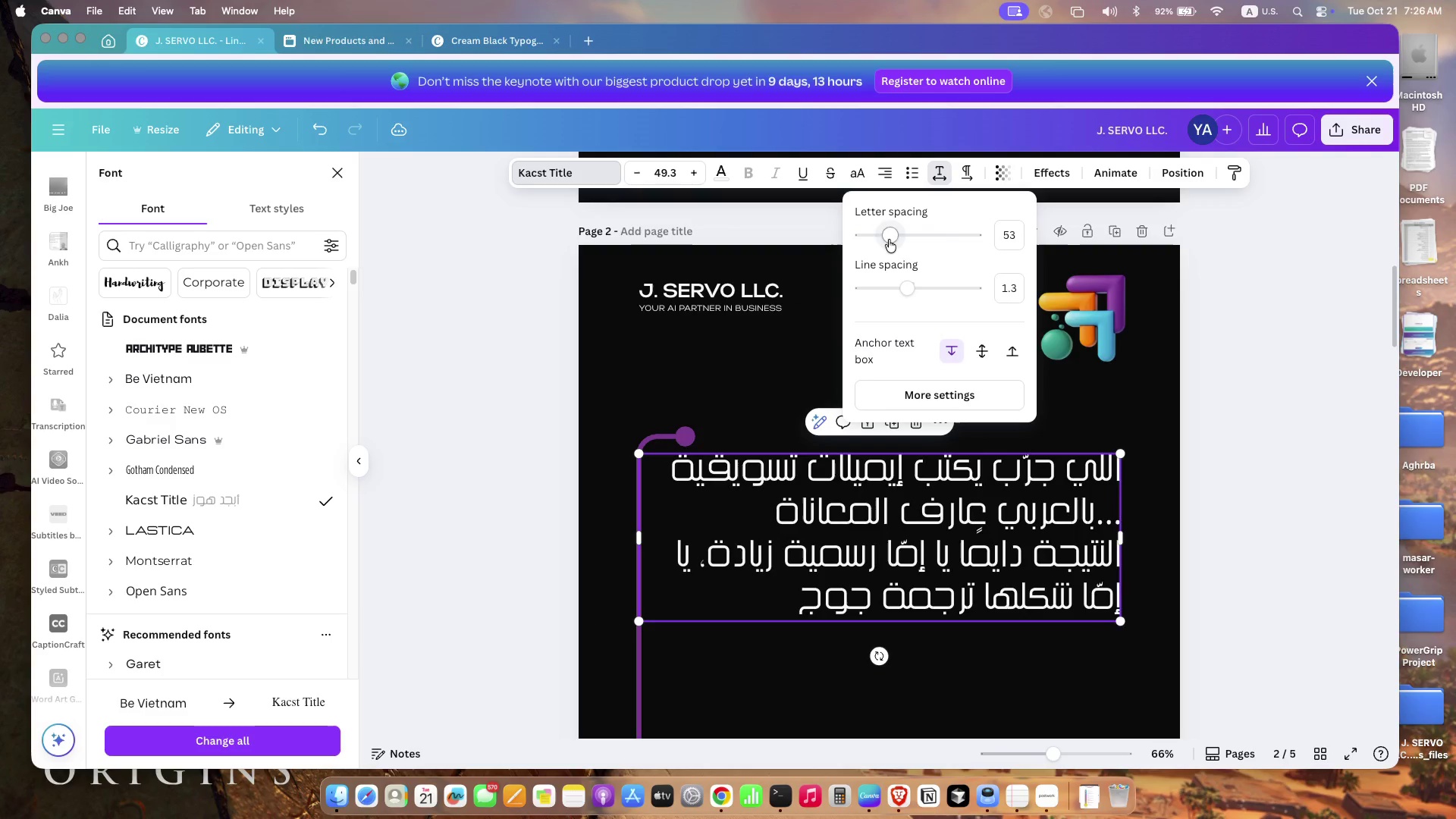 
wait(8.6)
 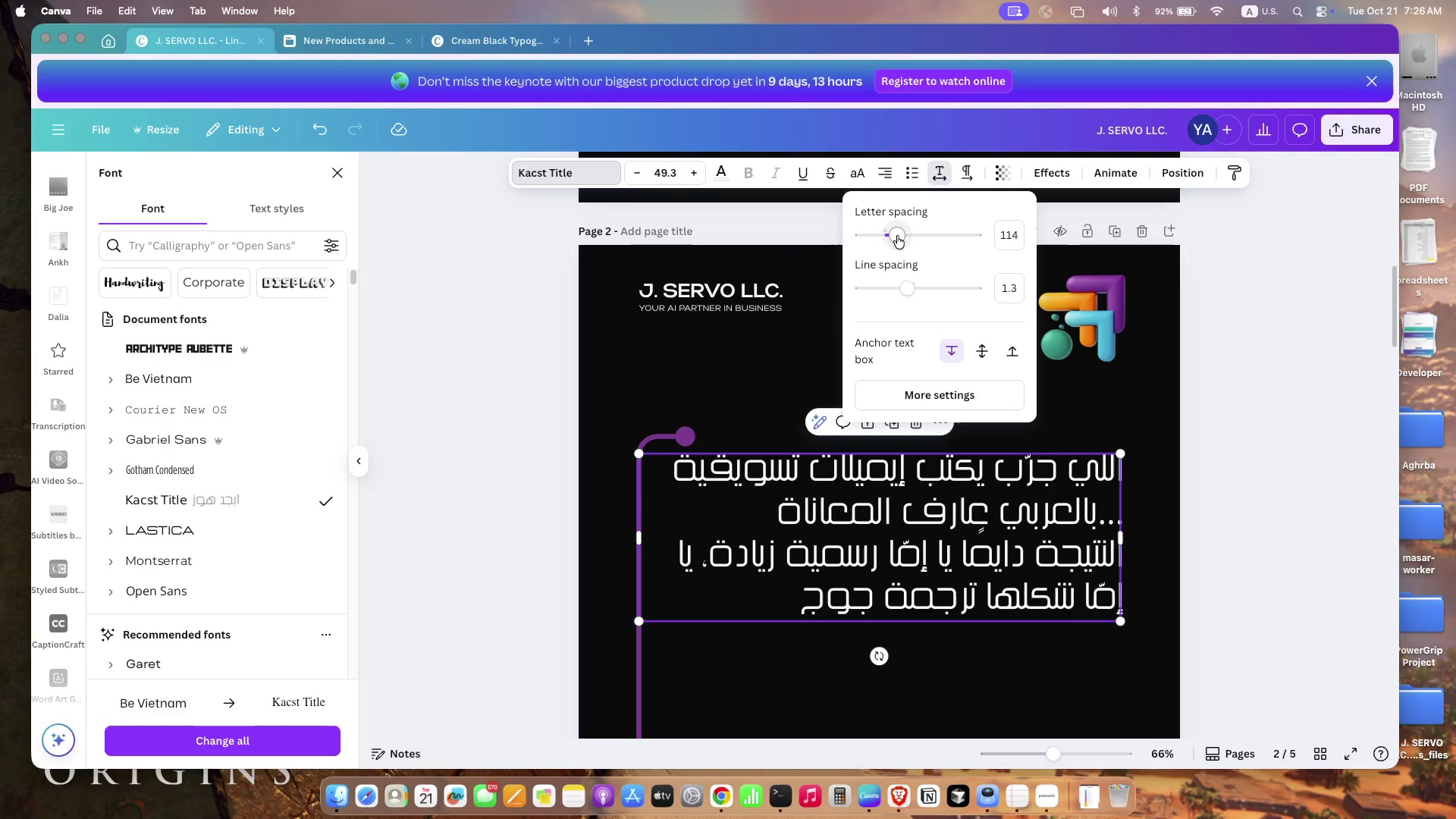 
left_click_drag(start_coordinate=[905, 284], to_coordinate=[910, 283])
 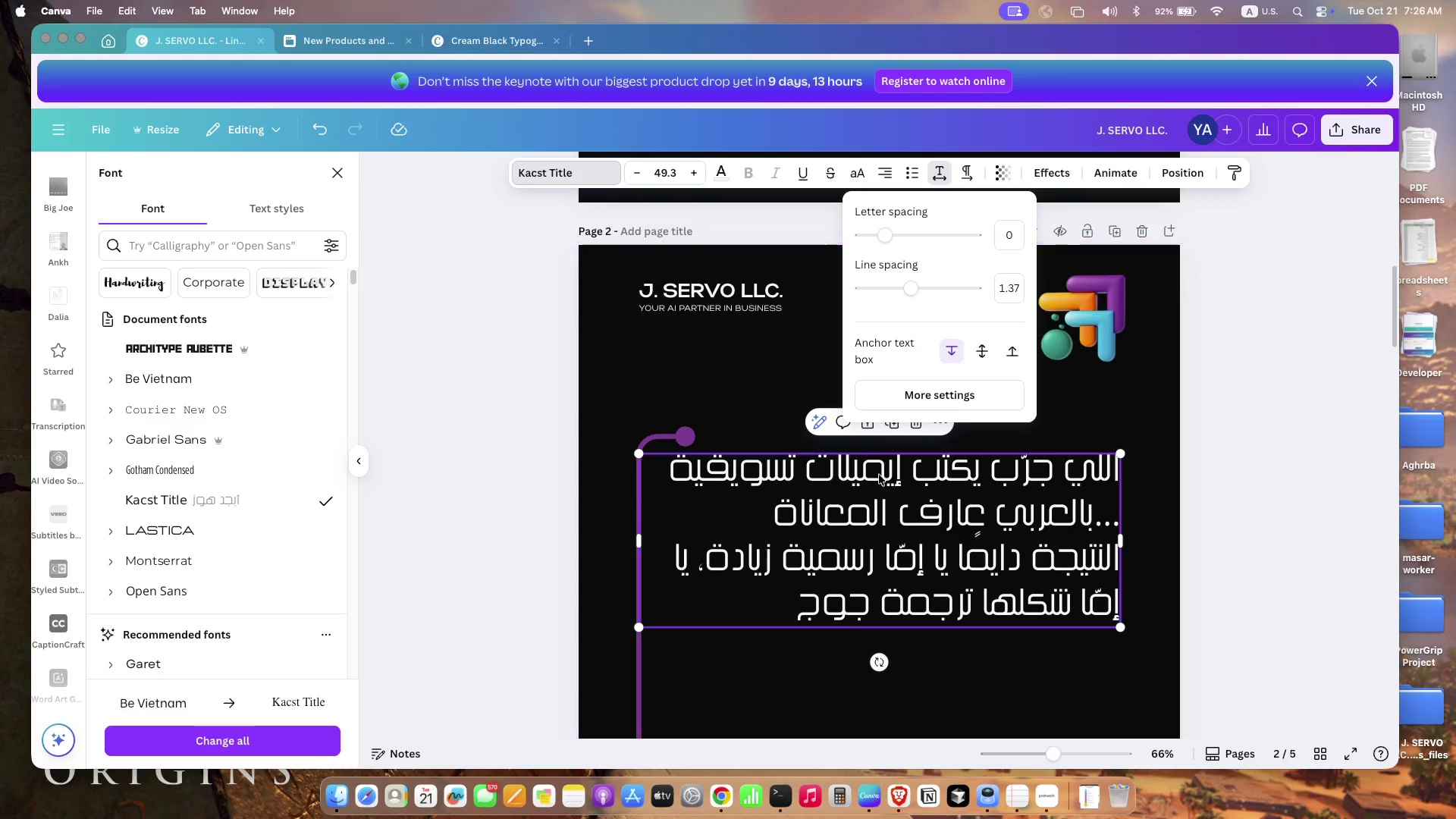 
left_click([695, 176])
 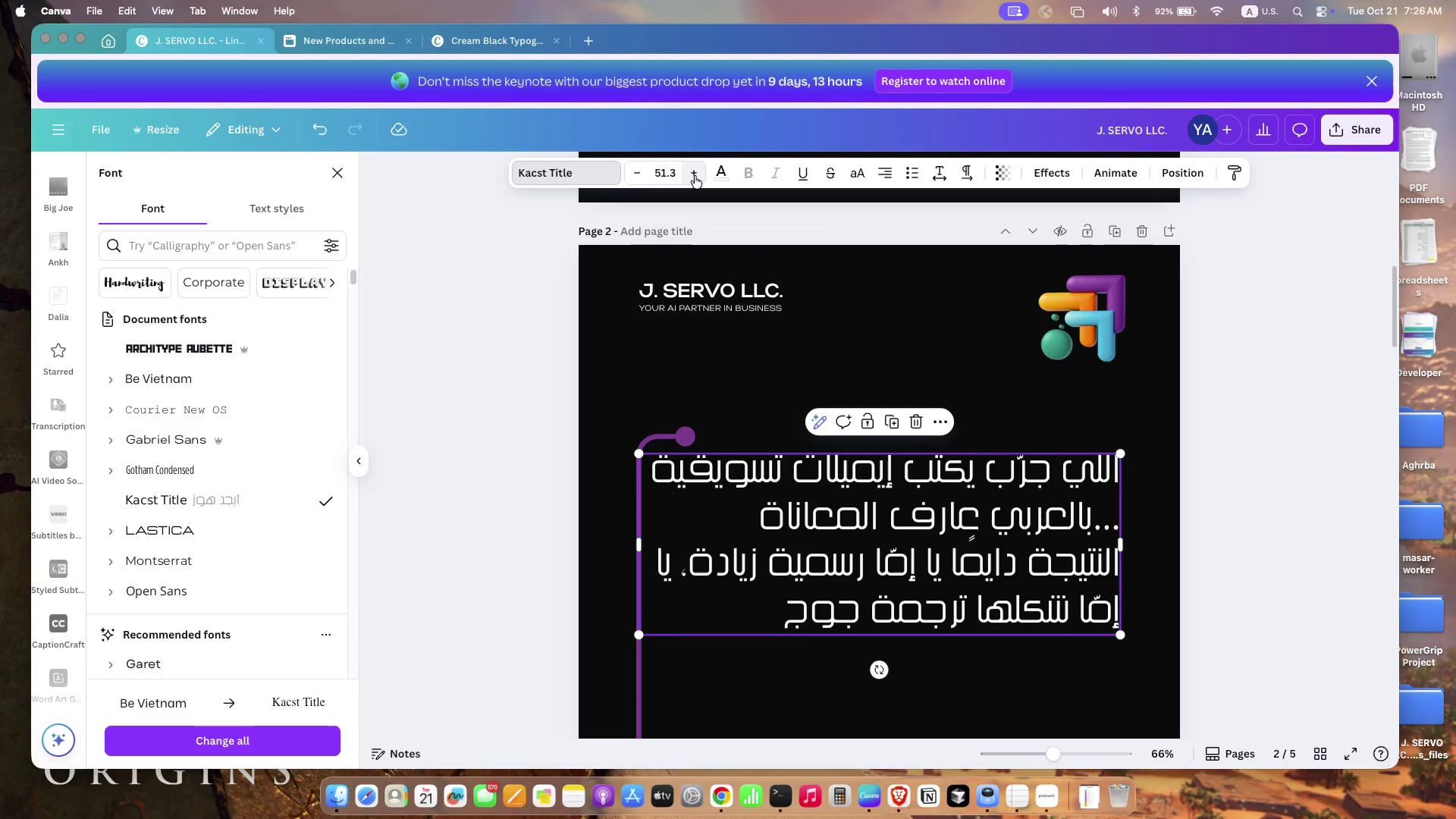 
left_click([695, 176])
 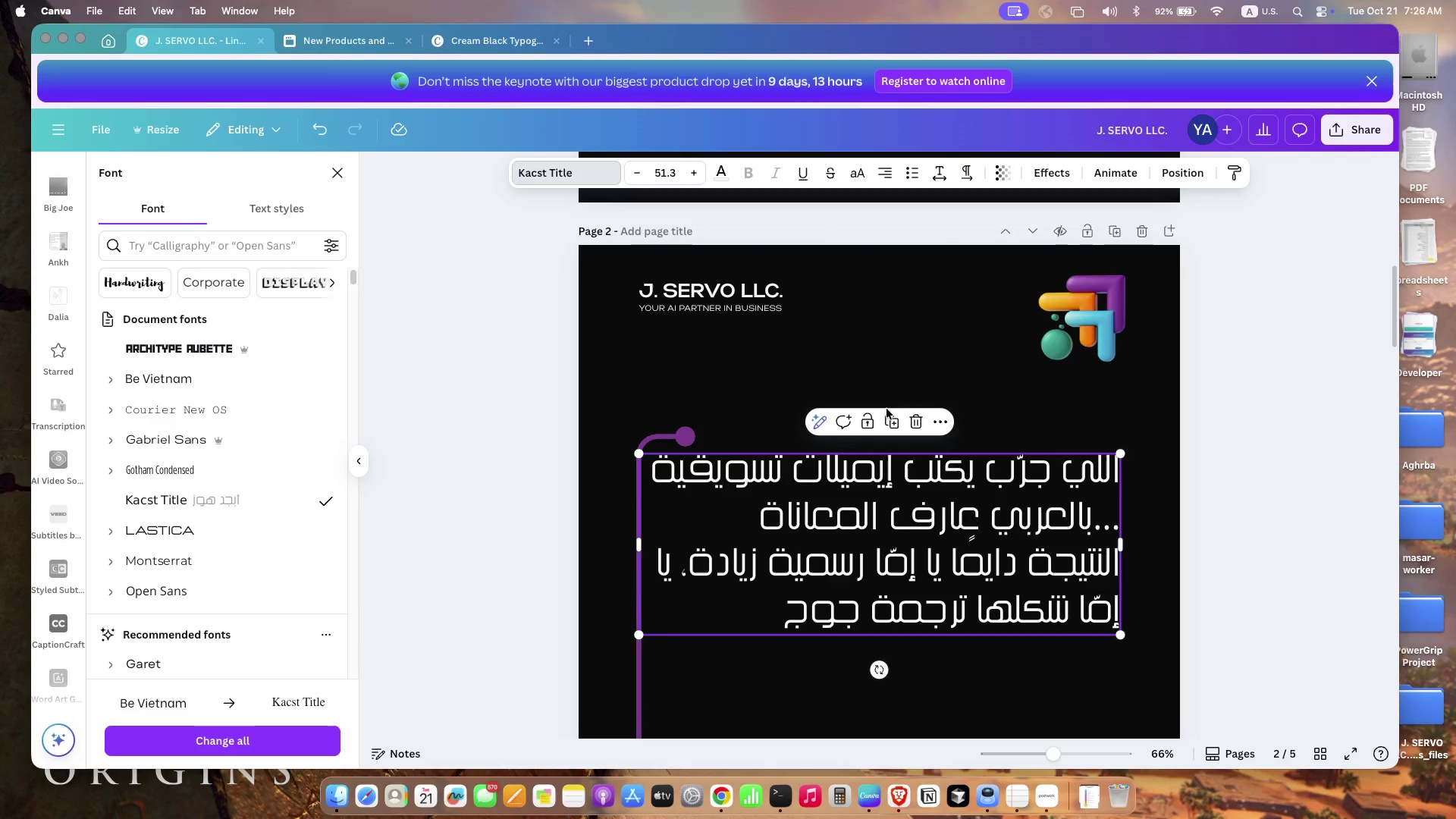 
left_click([1109, 531])
 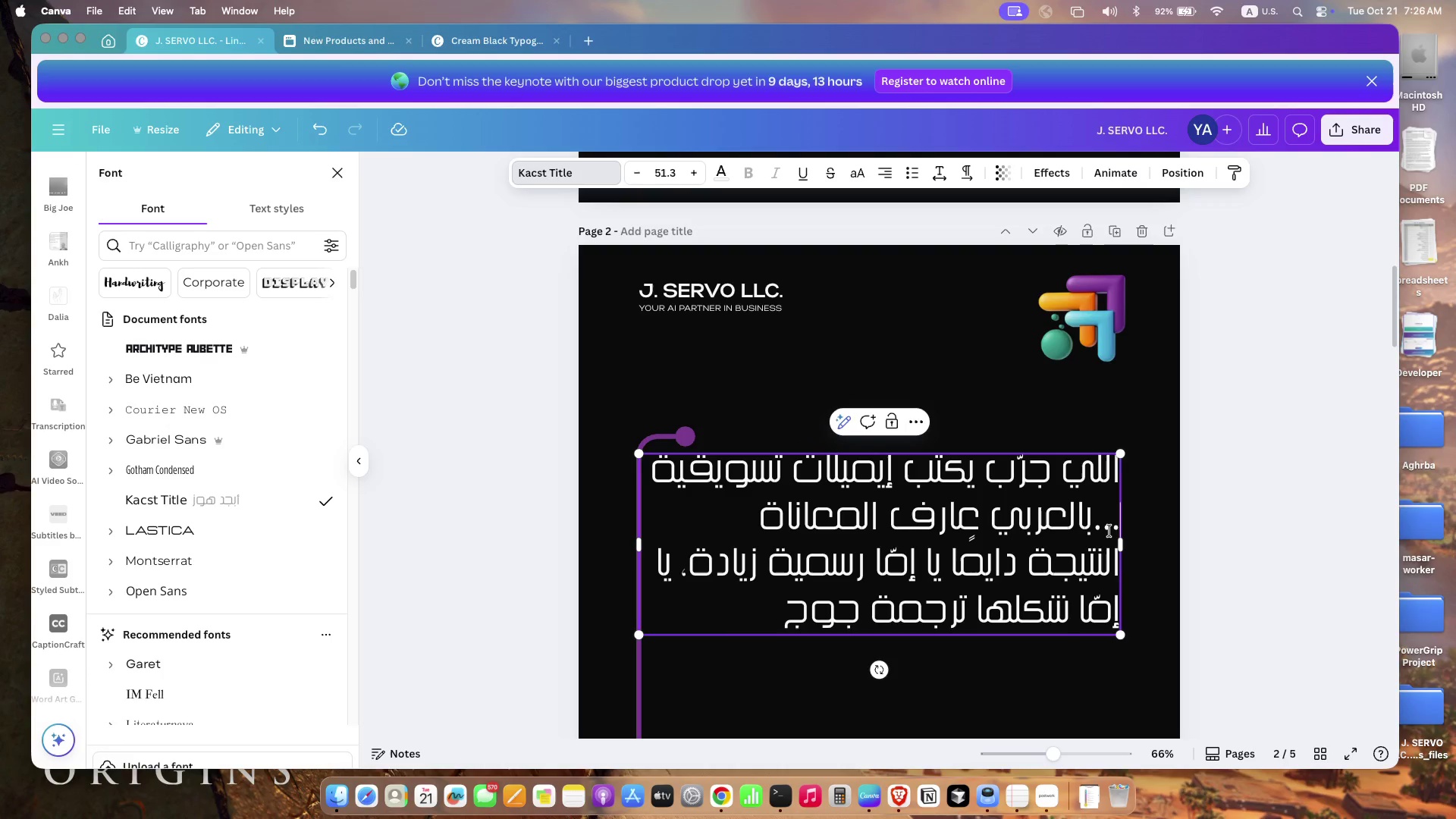 
left_click([1109, 531])
 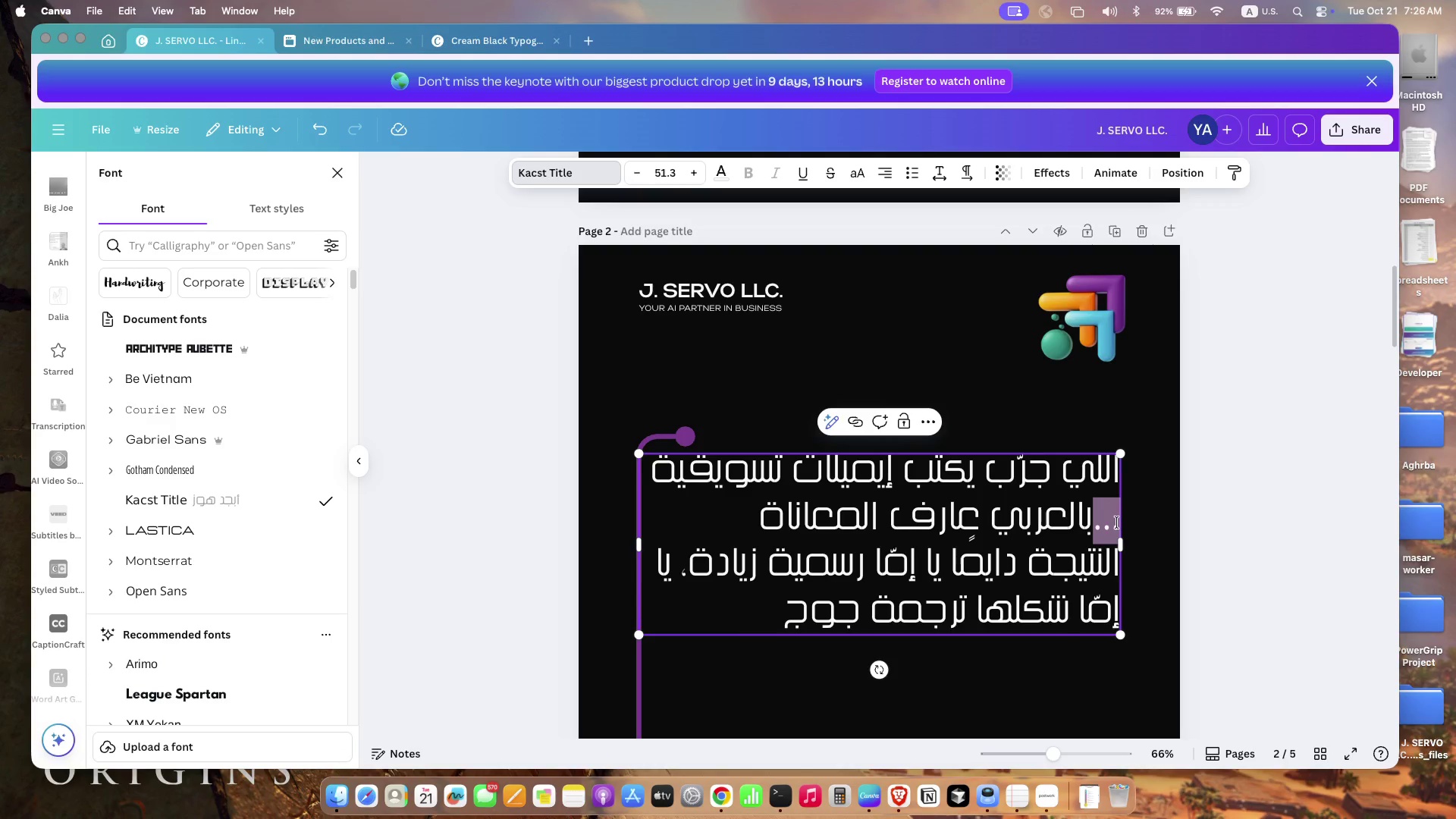 
left_click_drag(start_coordinate=[1094, 522], to_coordinate=[1118, 522])
 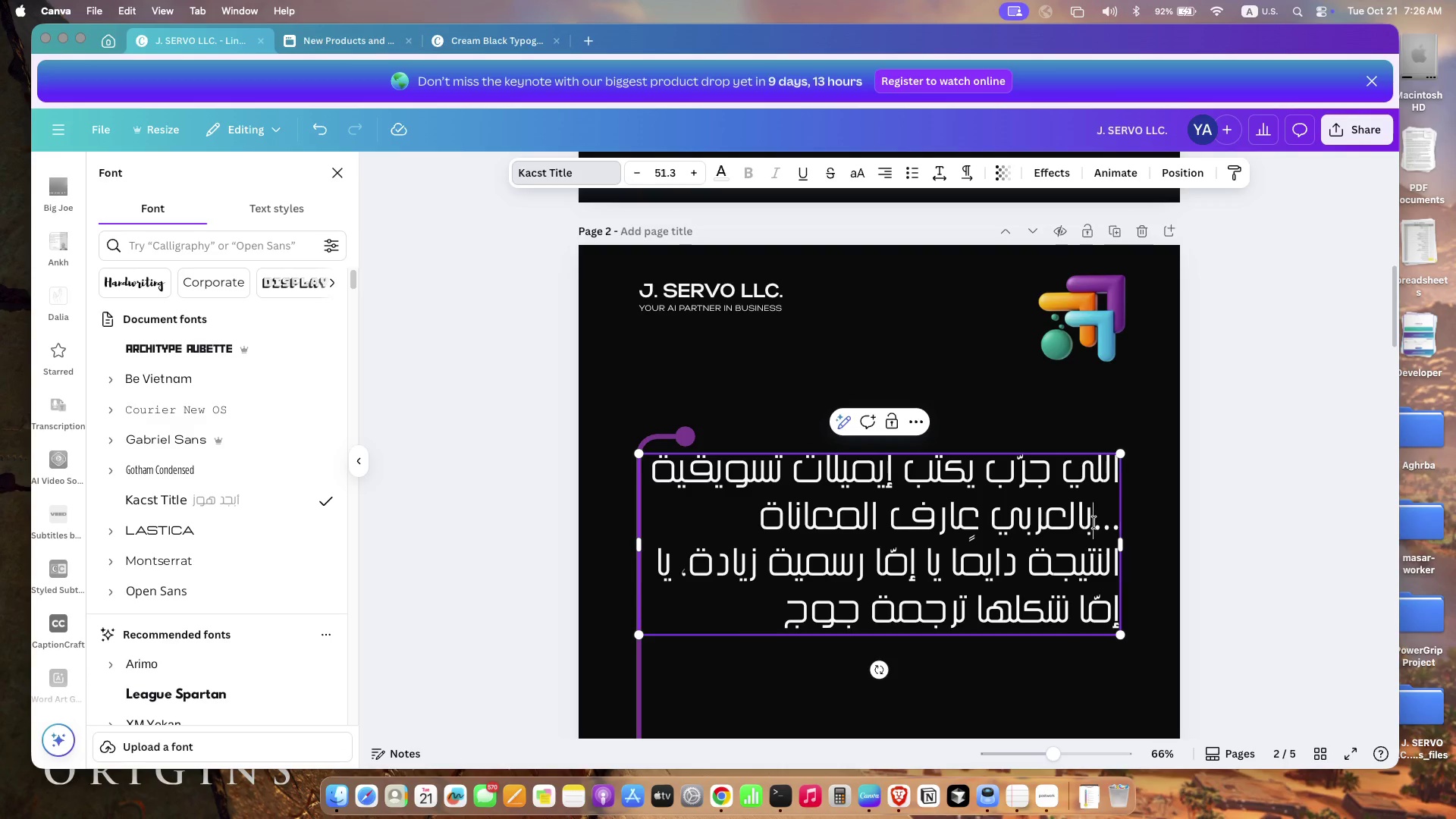 
key(Backspace)
 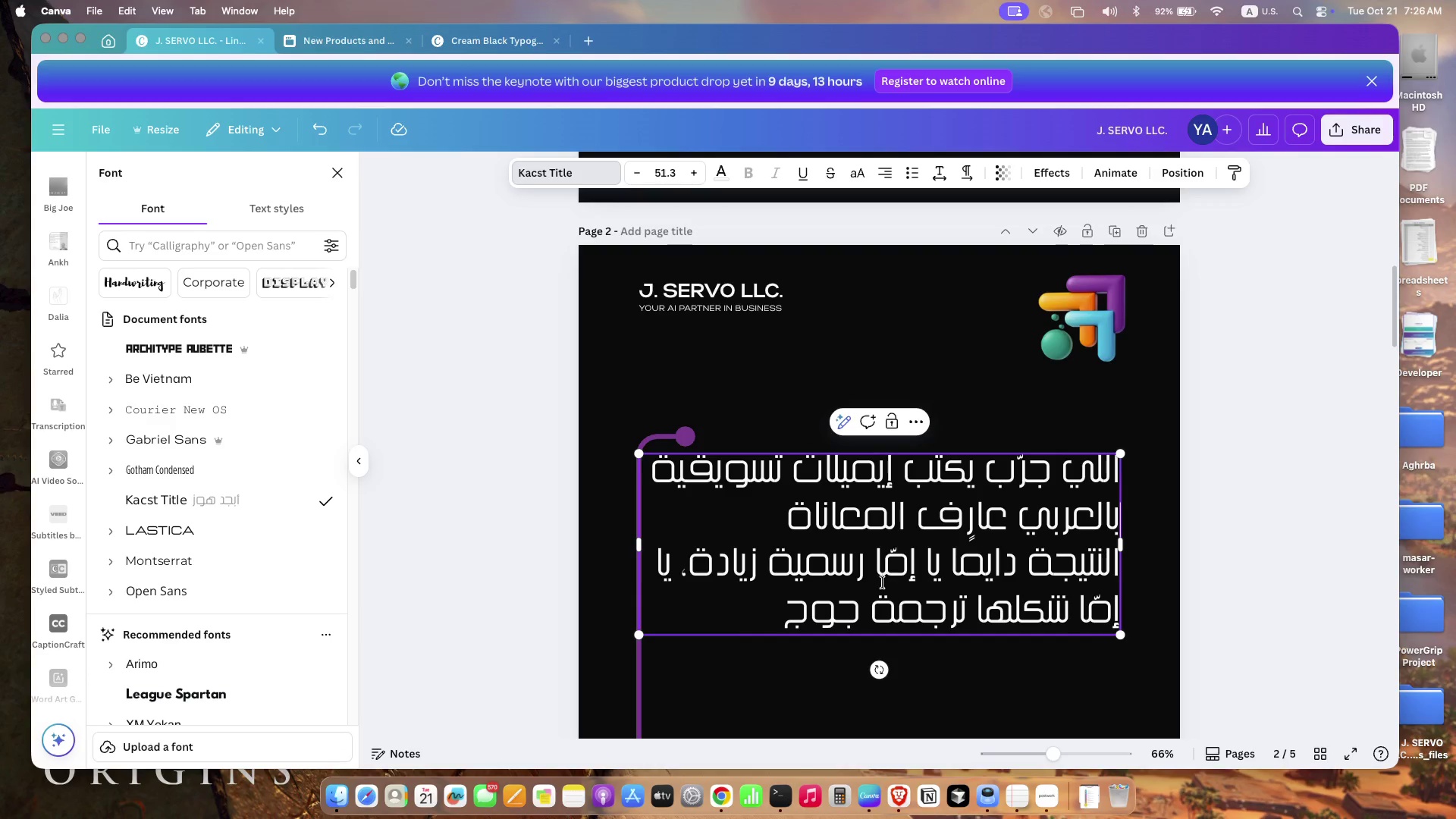 
left_click([891, 563])
 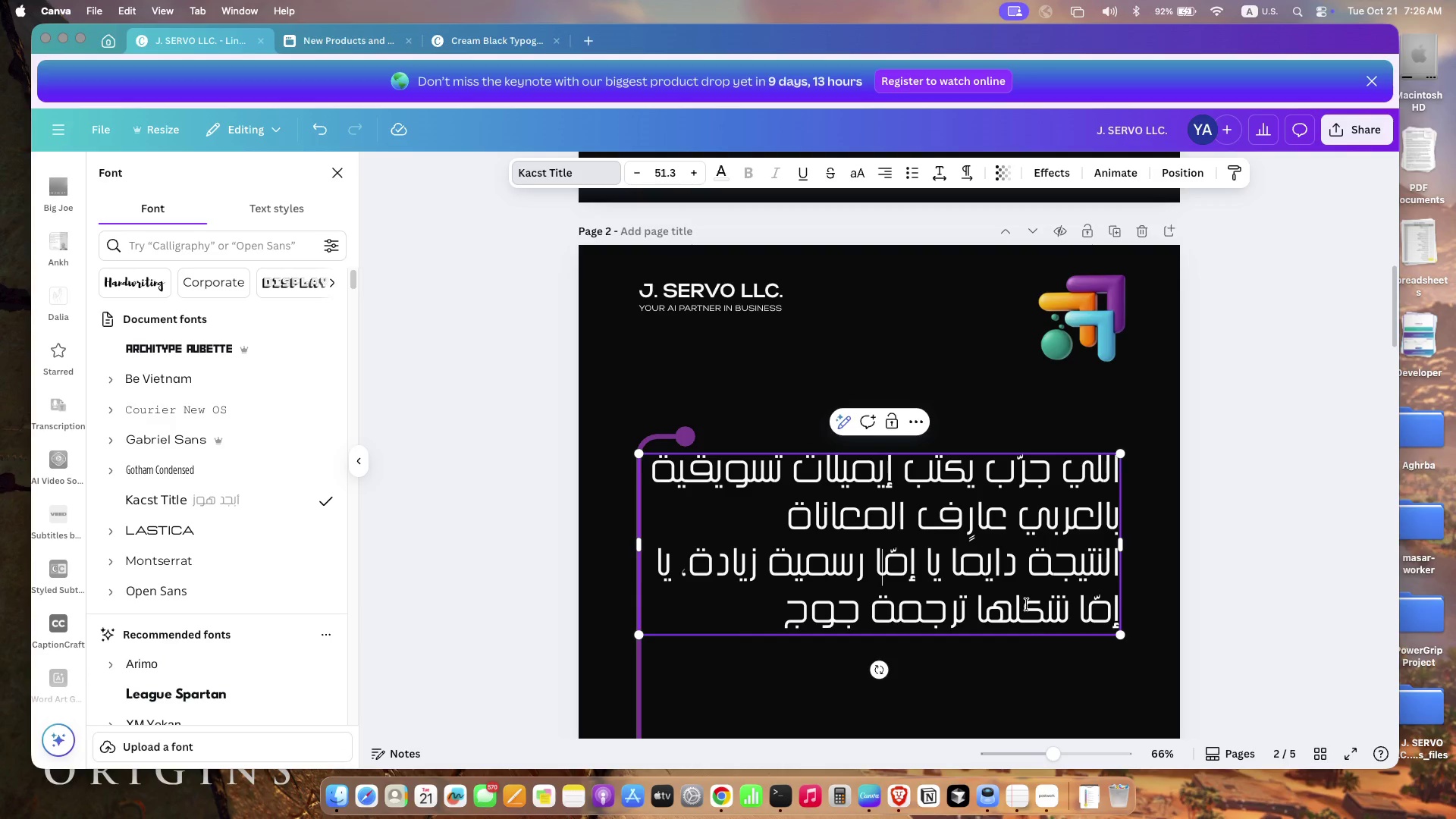 
left_click([1031, 664])
 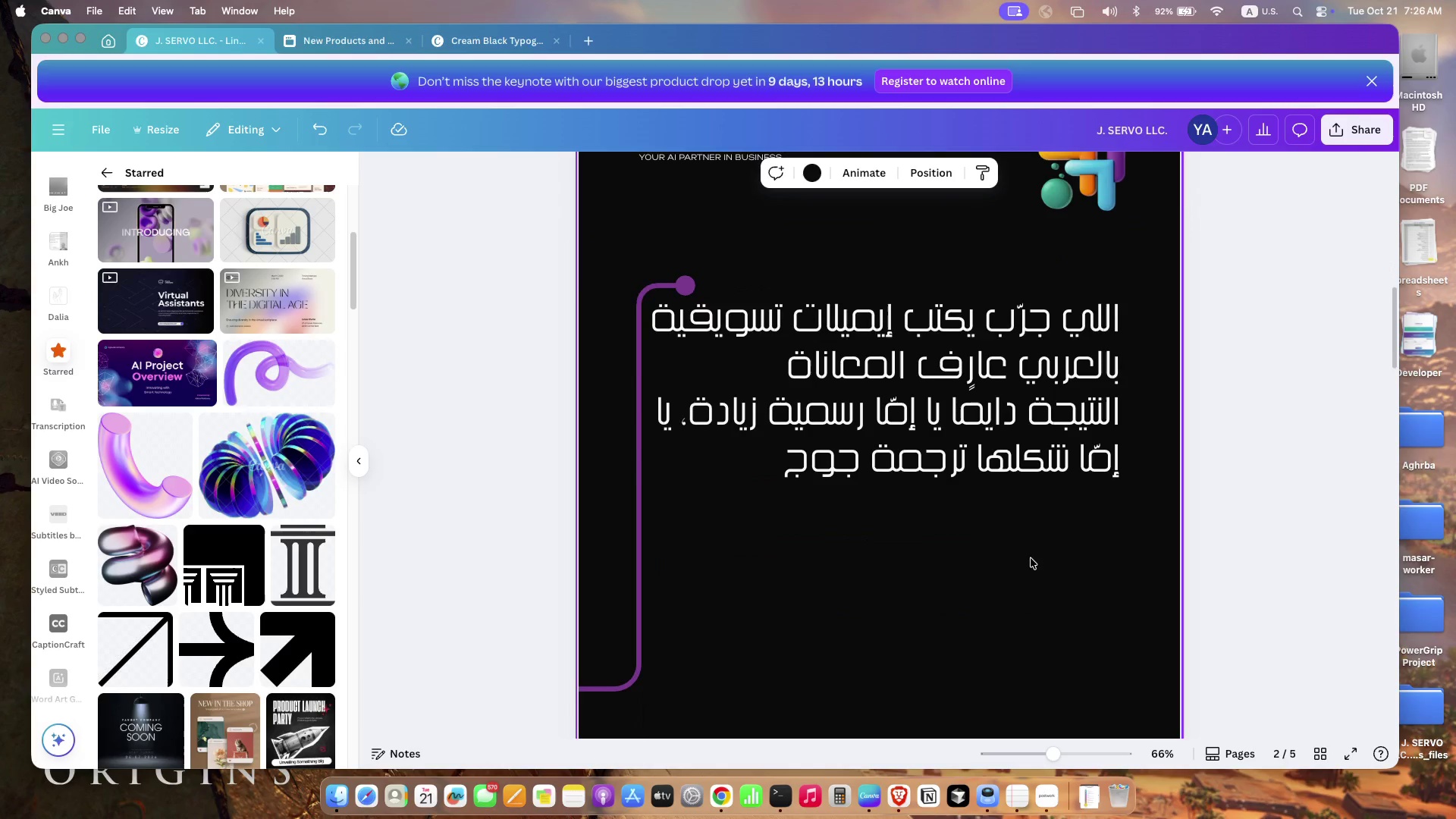 
scroll: coordinate [1031, 558], scroll_direction: down, amount: 10.0
 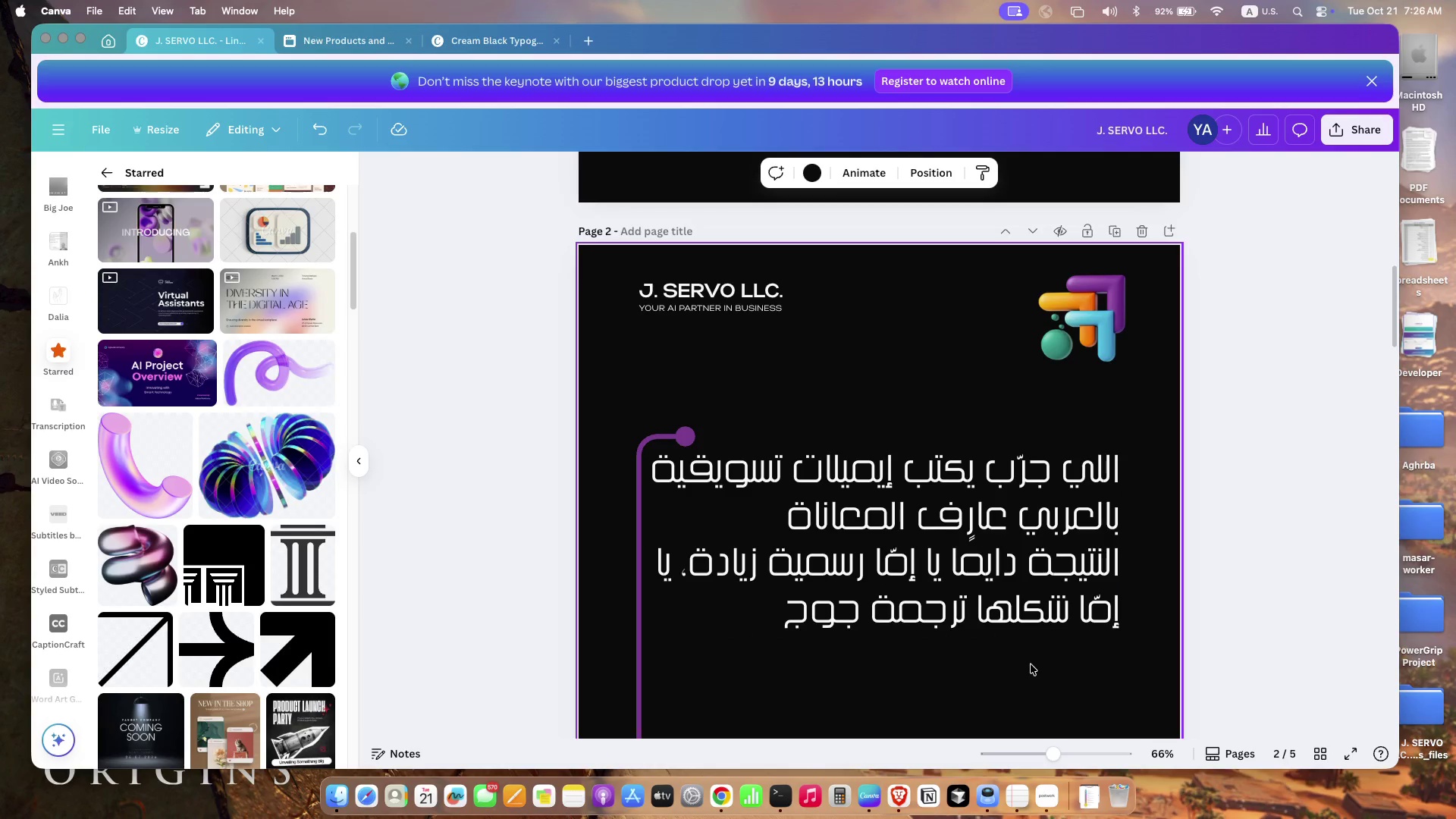 
left_click([1016, 332])
 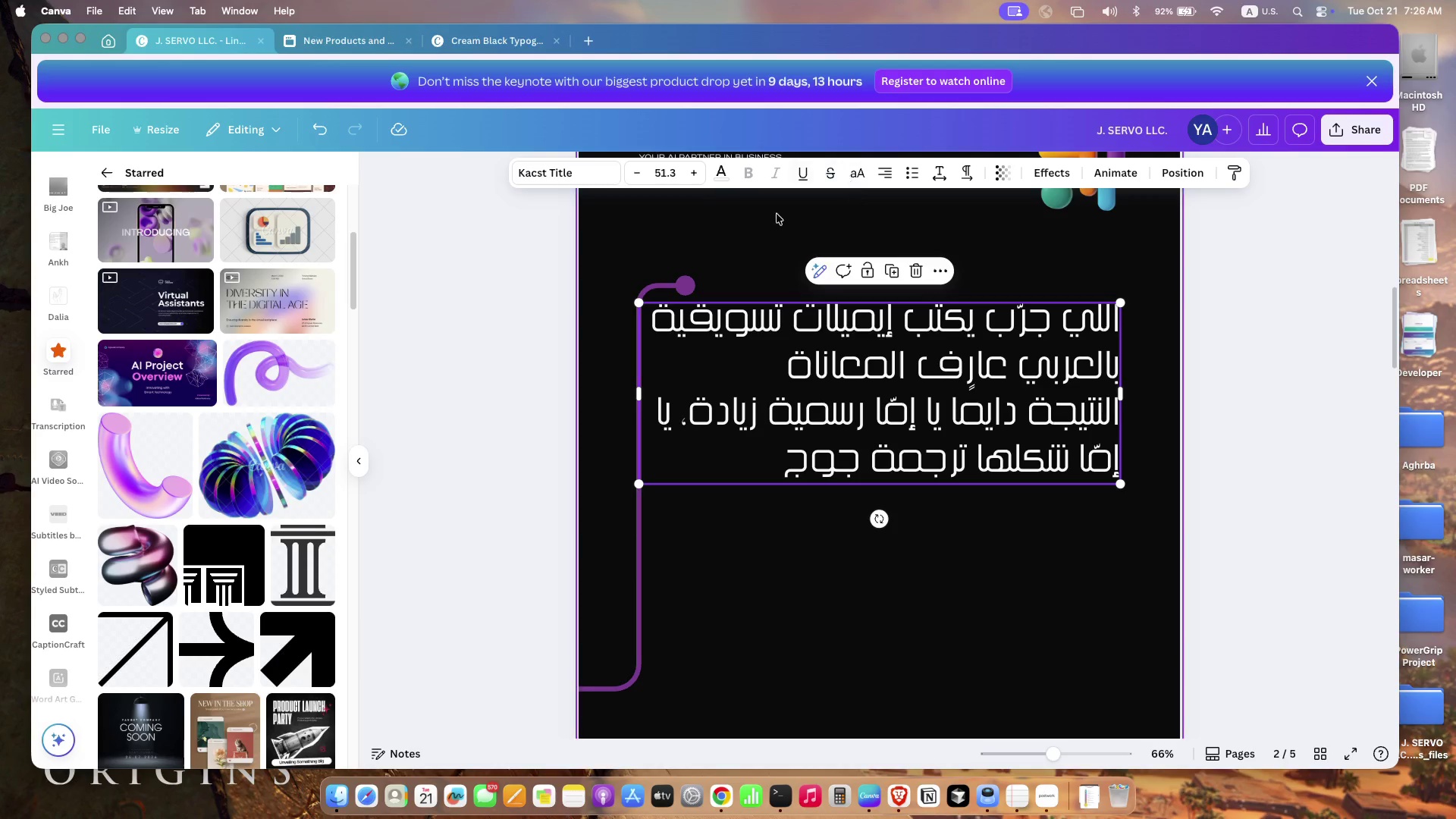 
wait(5.77)
 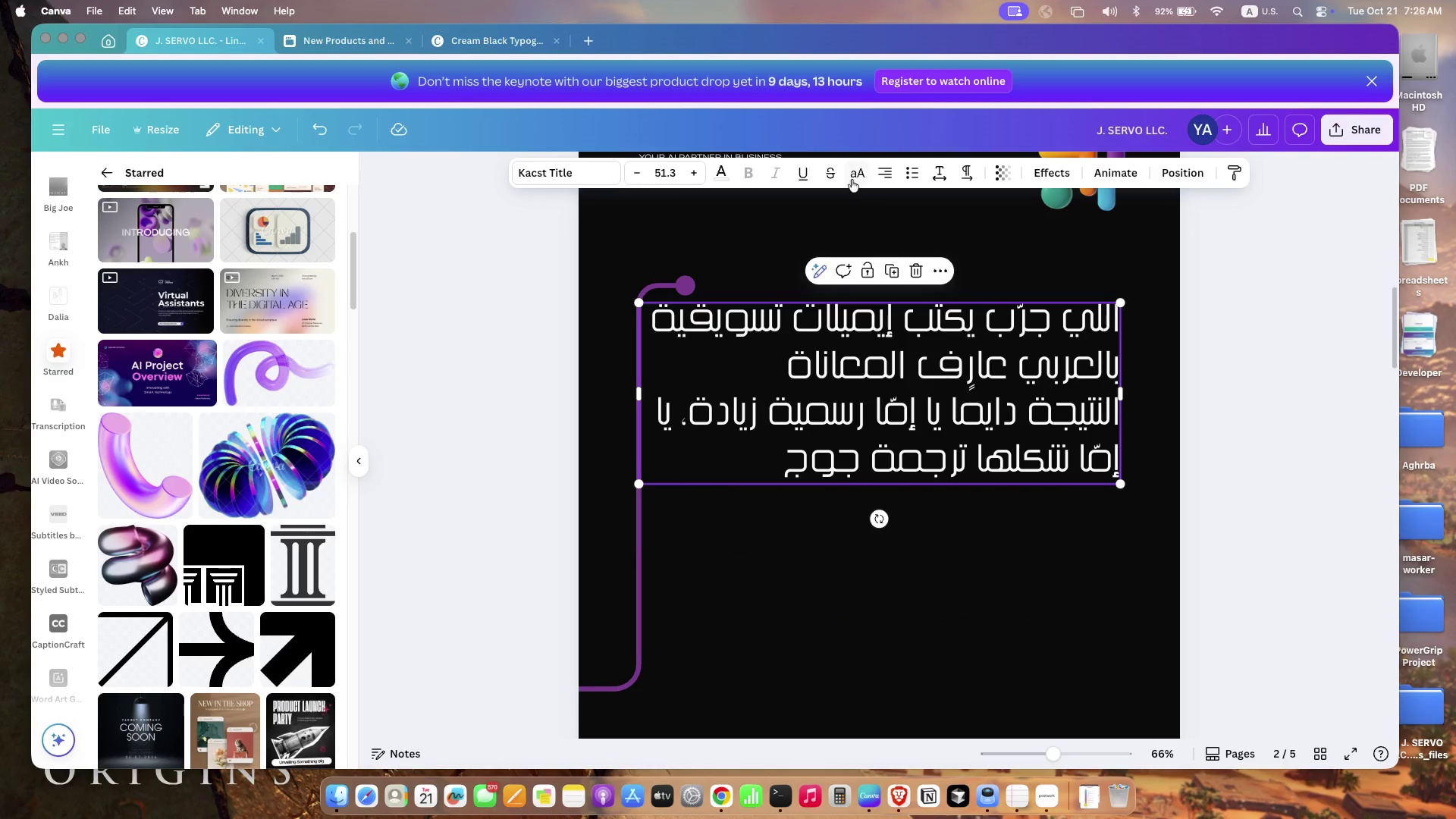 
left_click([559, 173])
 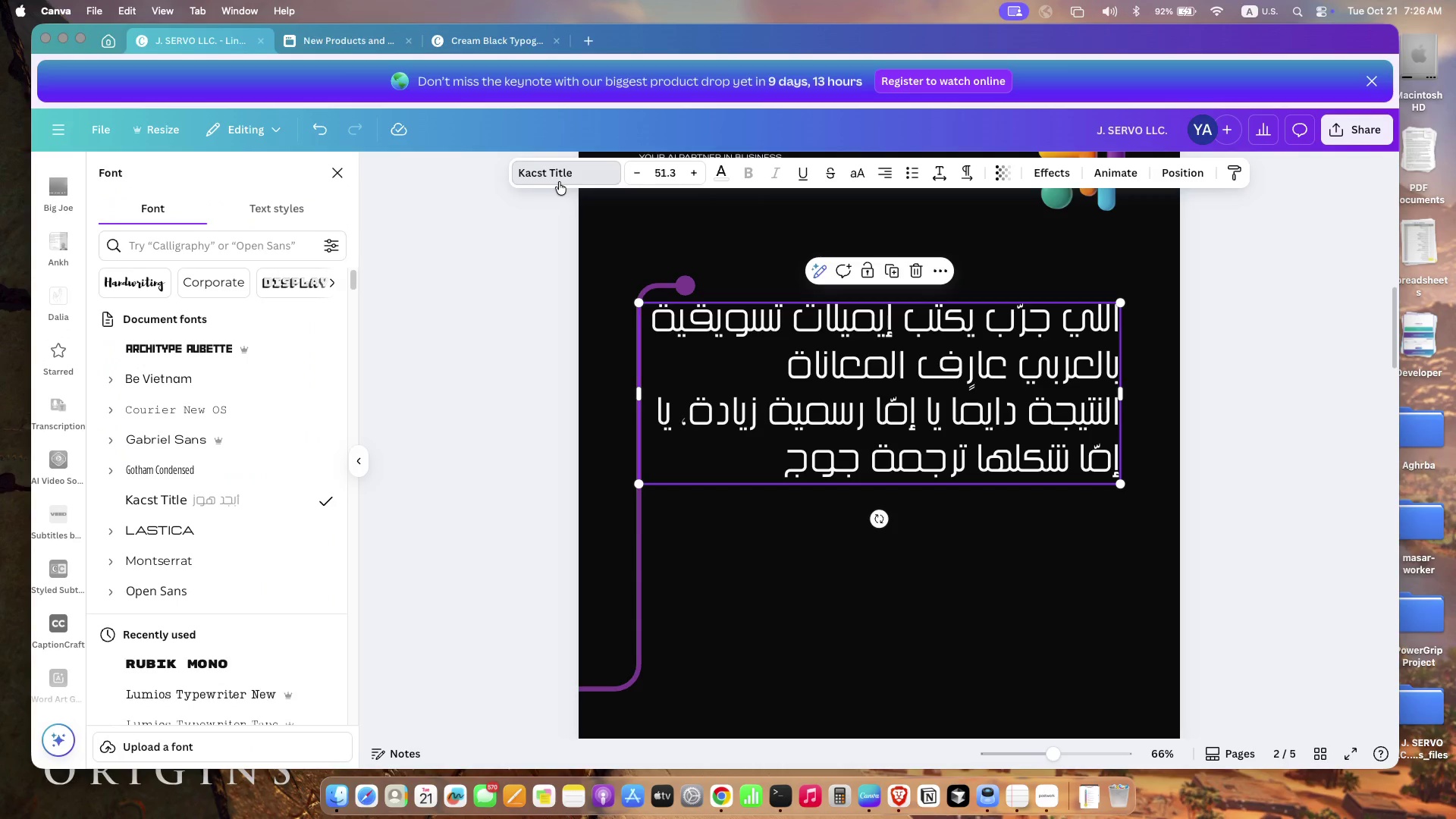 
scroll: coordinate [218, 633], scroll_direction: down, amount: 15.0
 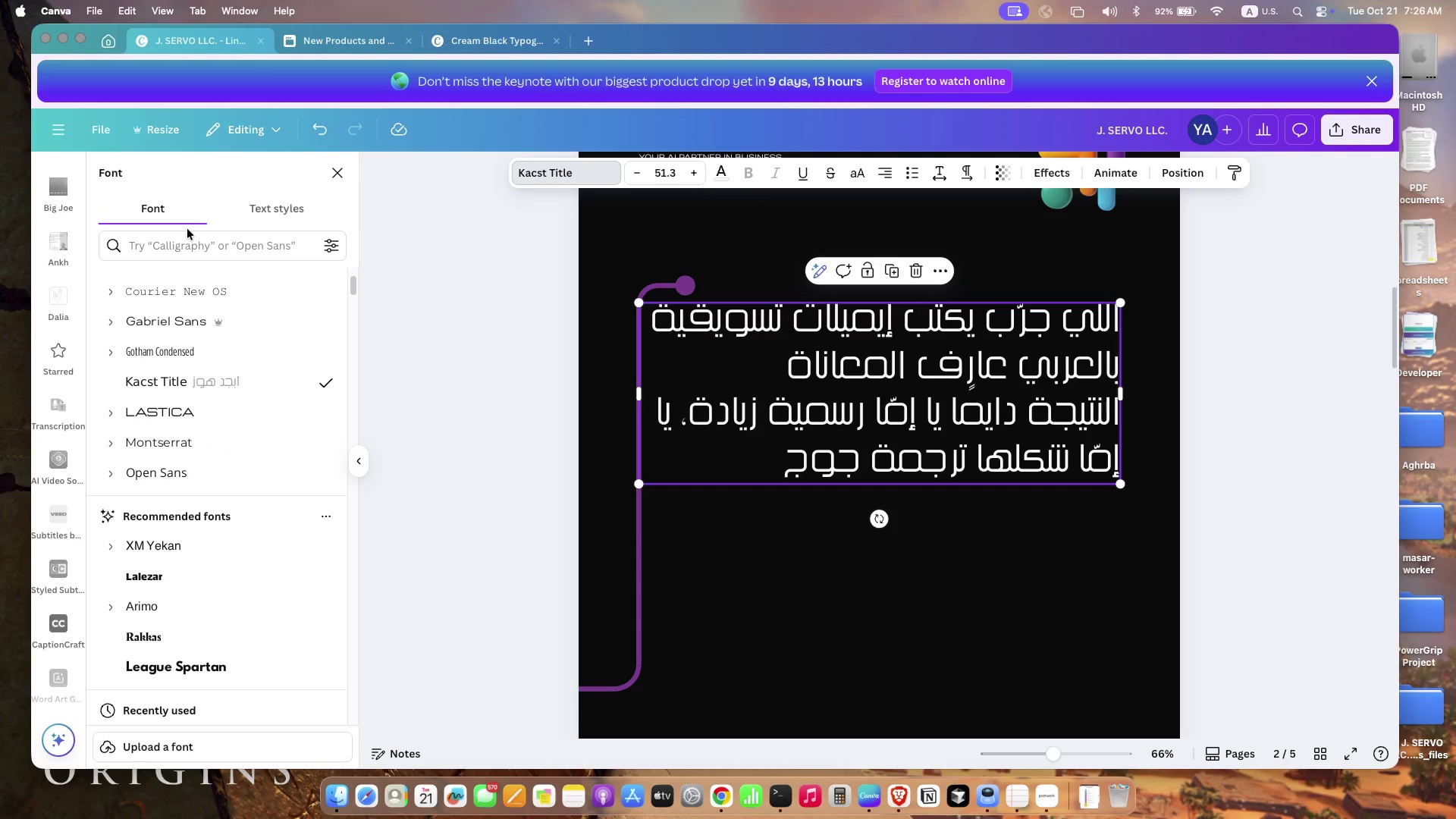 
left_click([221, 240])
 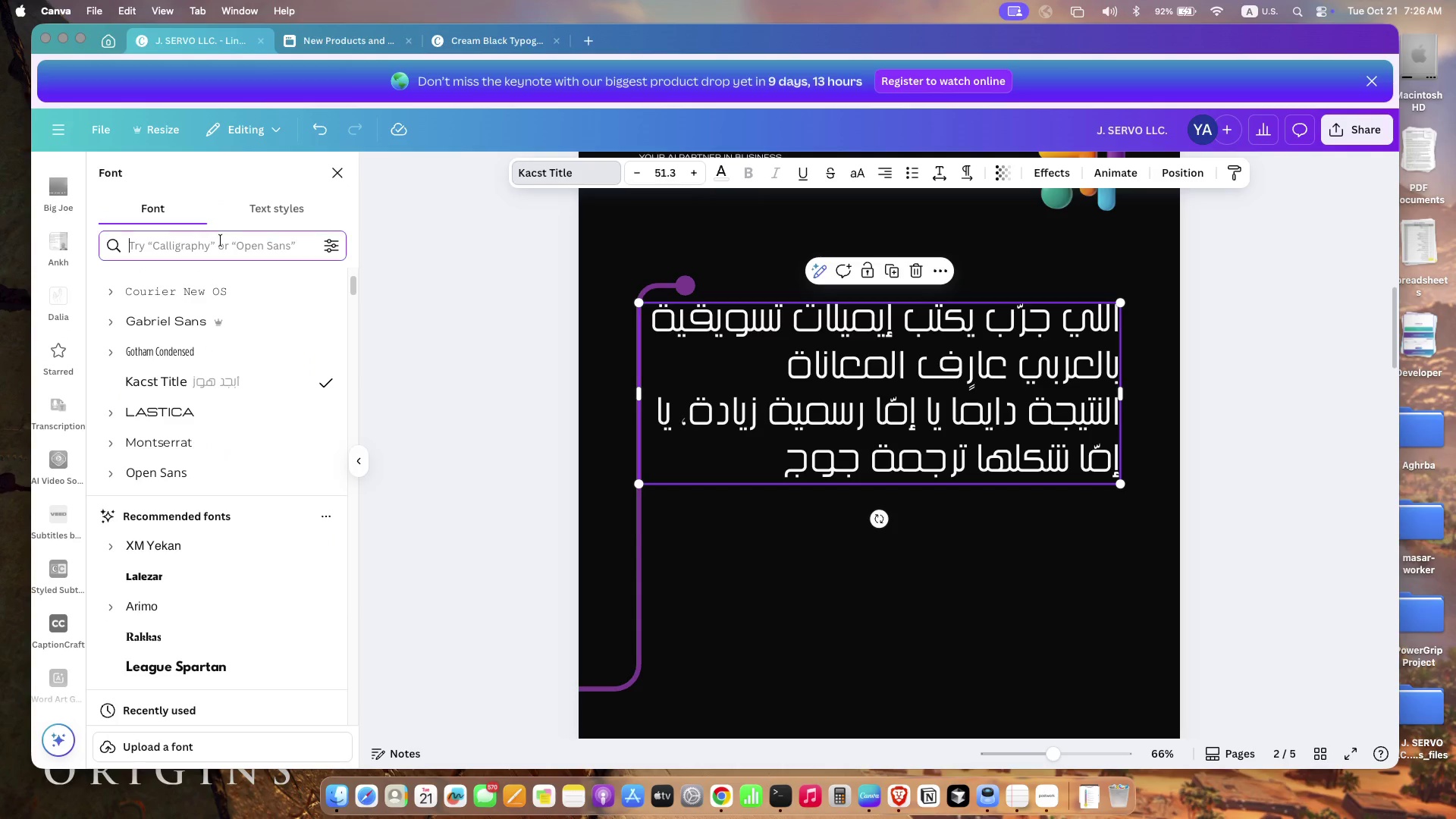 
type(madani)
 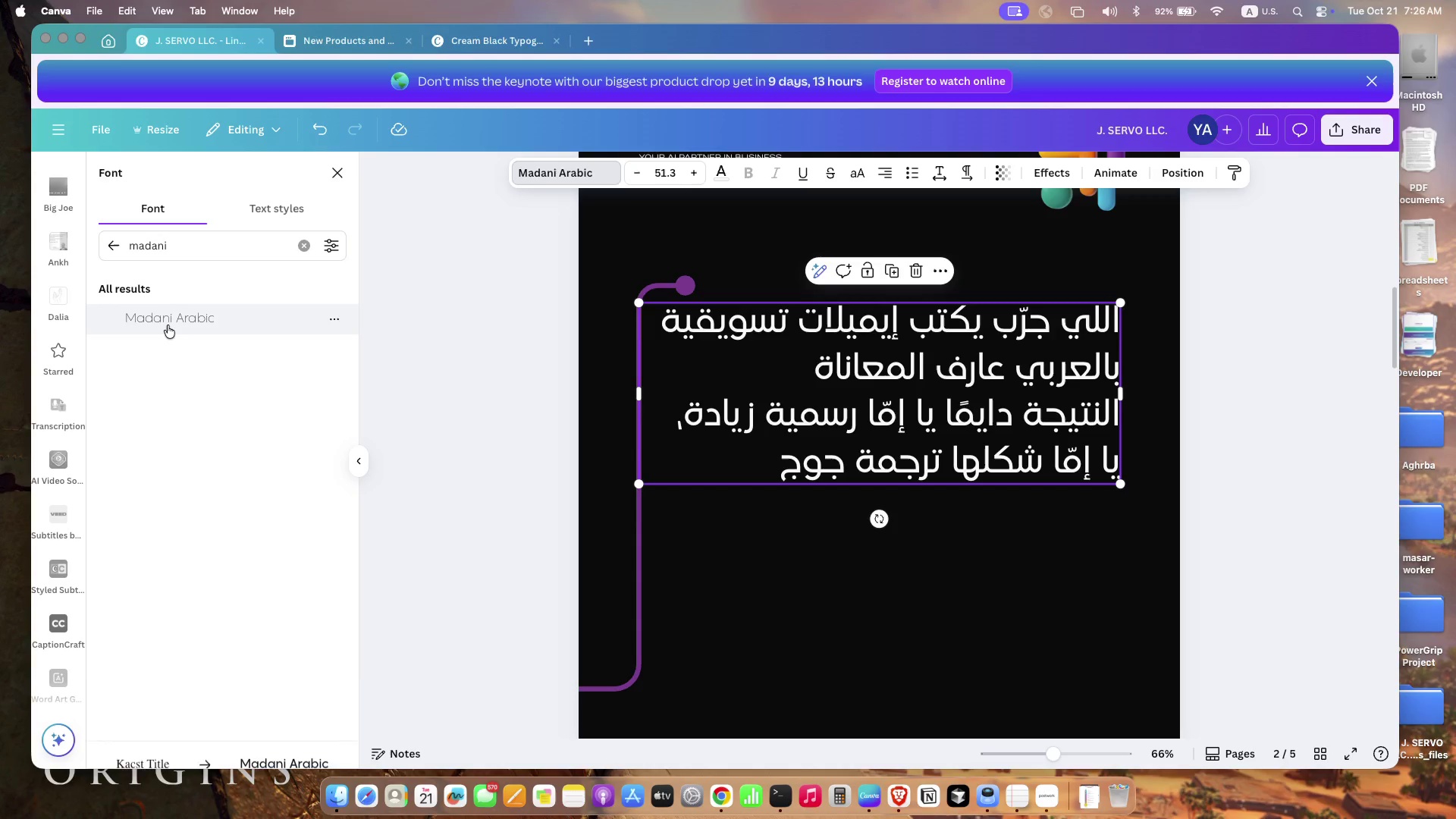 
wait(7.75)
 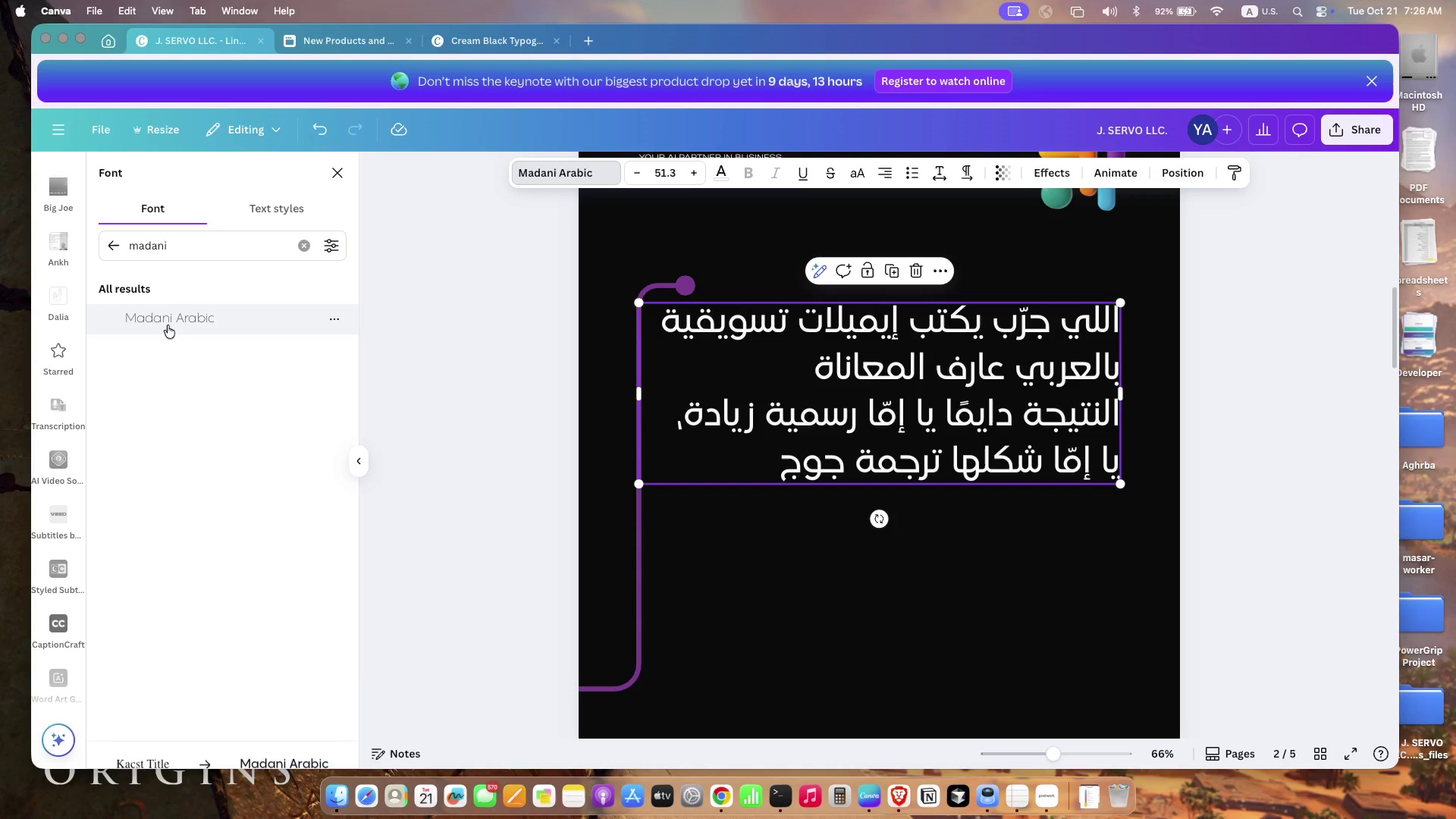 
left_click([111, 253])
 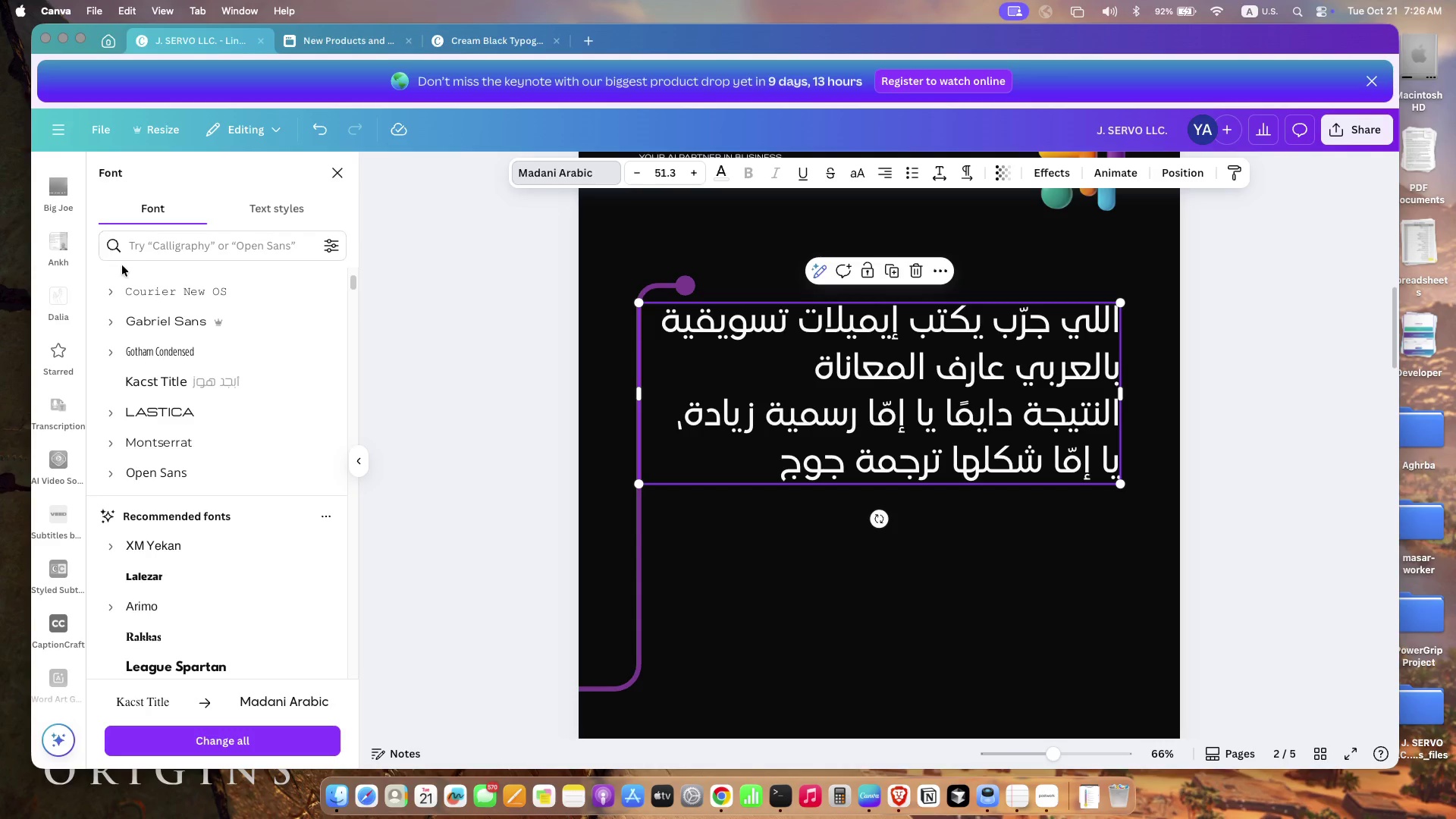 
scroll: coordinate [232, 551], scroll_direction: down, amount: 153.0
 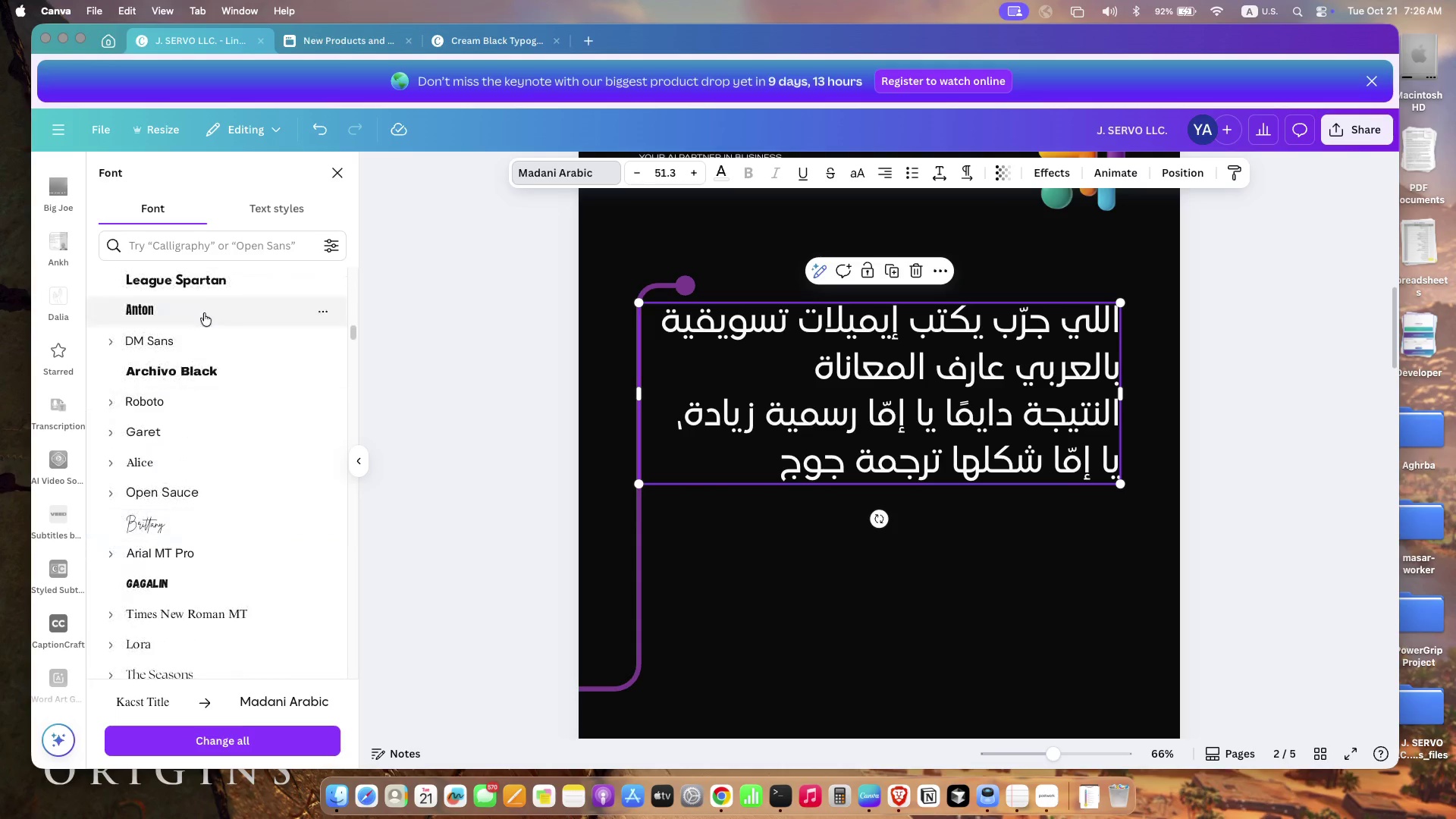 
left_click([230, 242])
 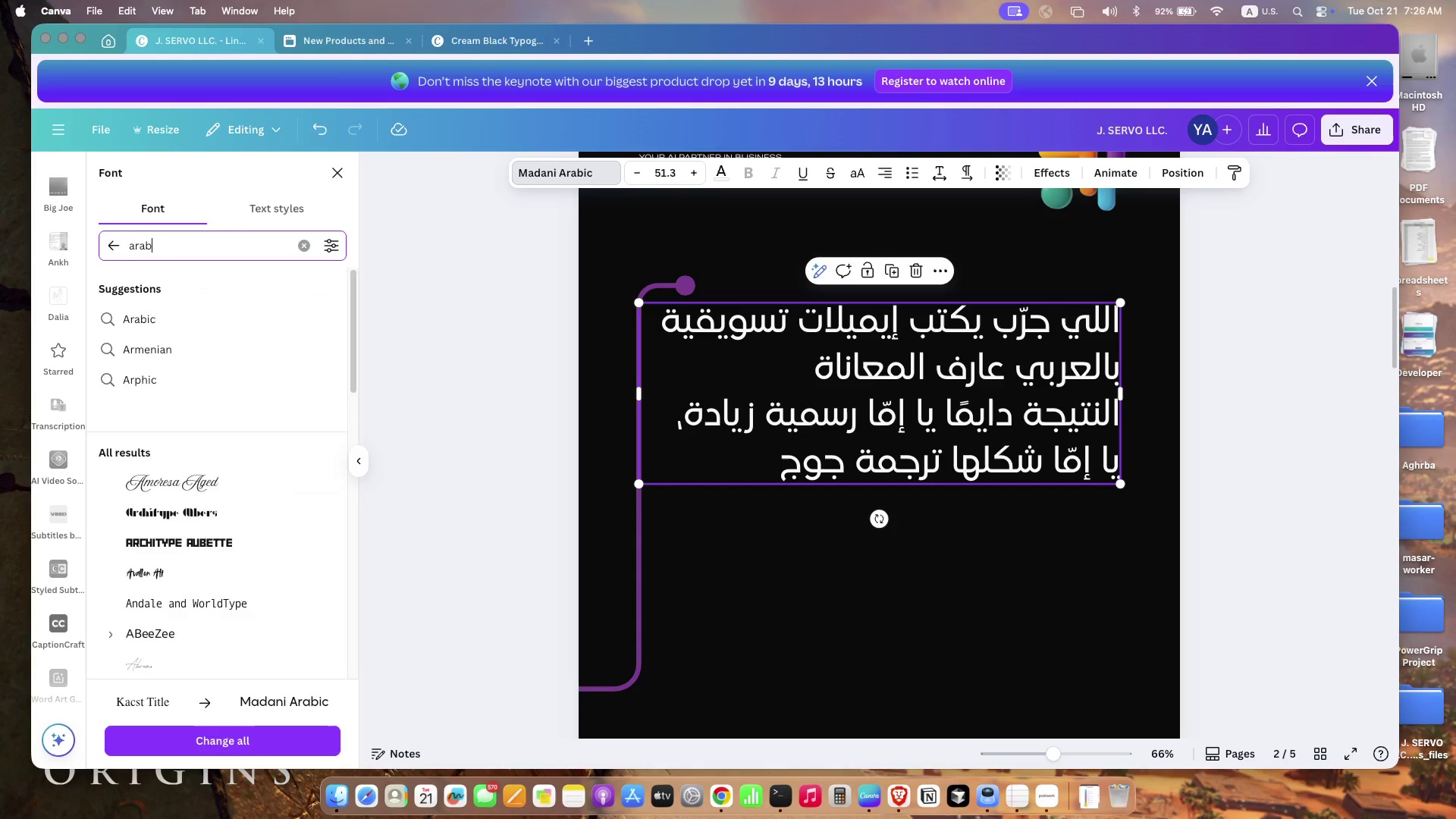 
type(arabic)
 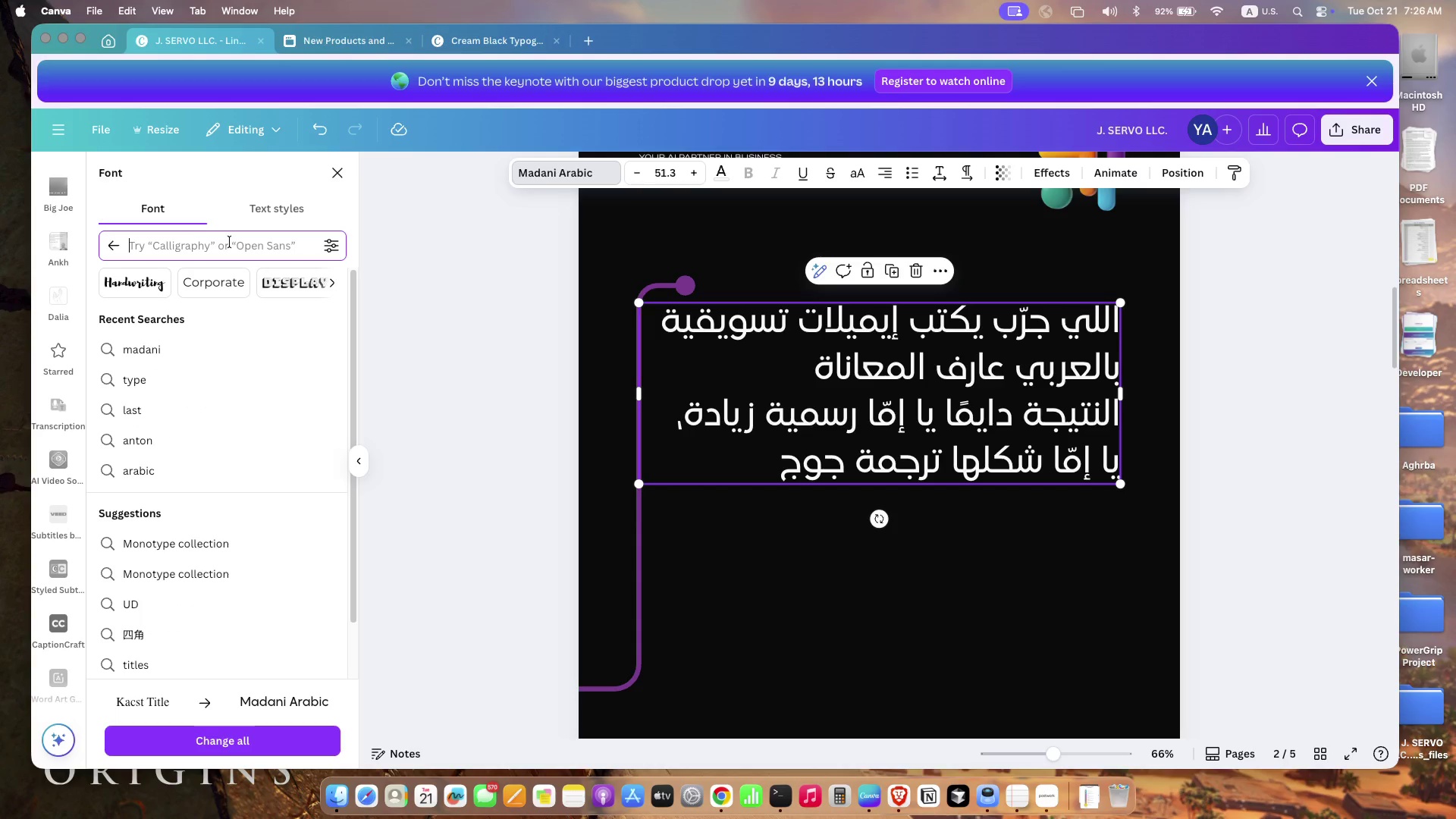 
key(Enter)
 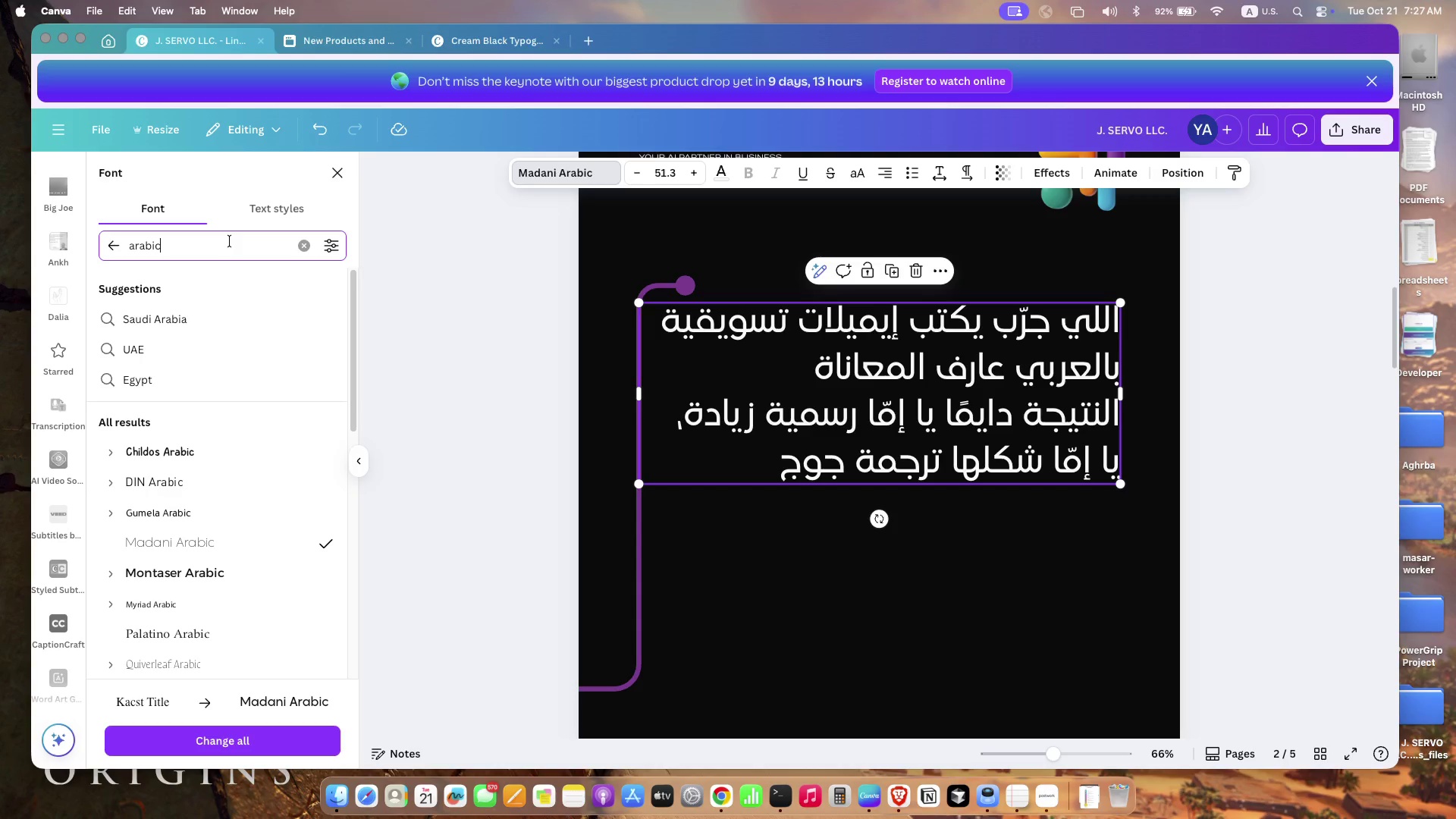 
wait(16.08)
 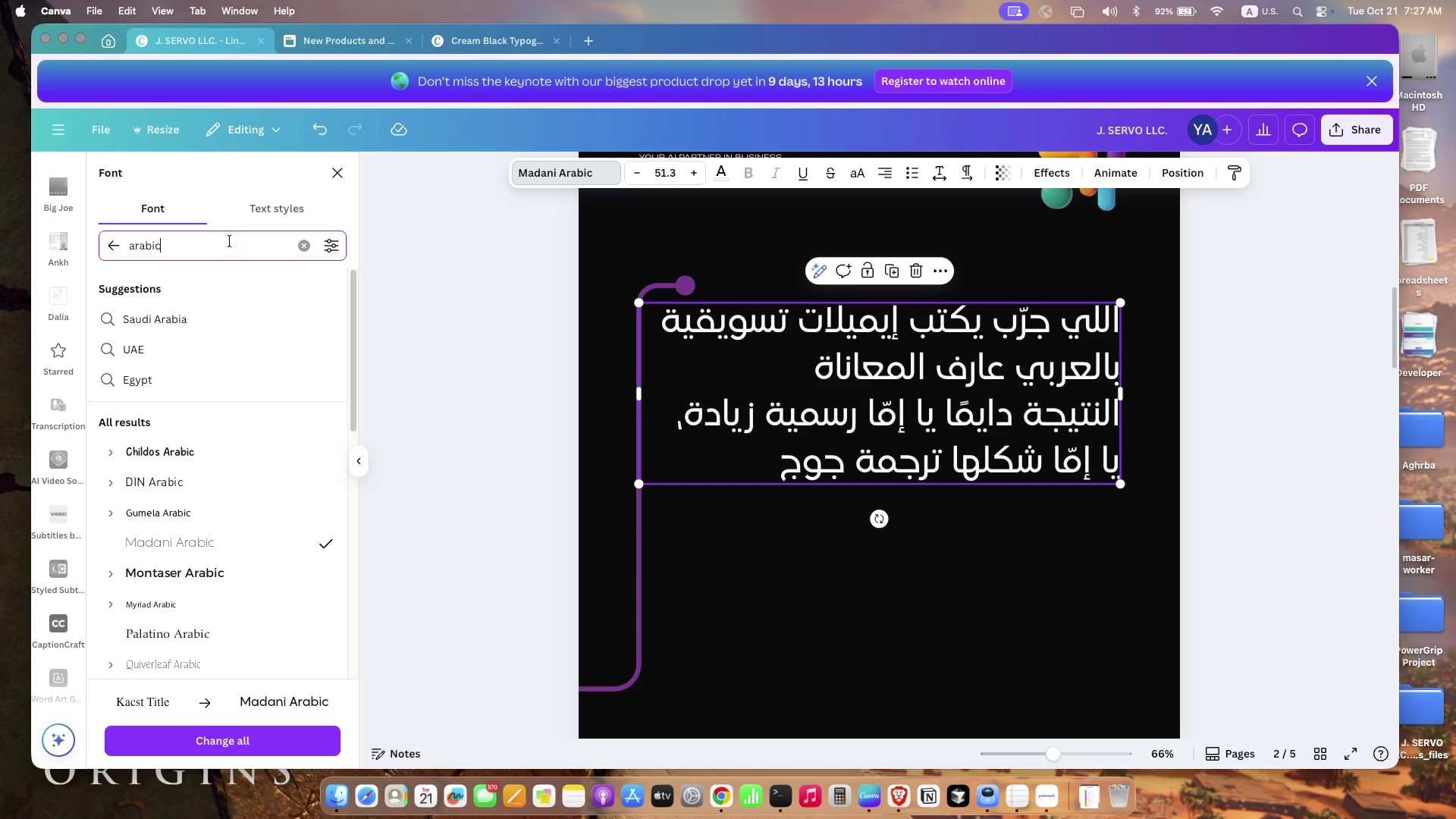 
left_click([191, 575])
 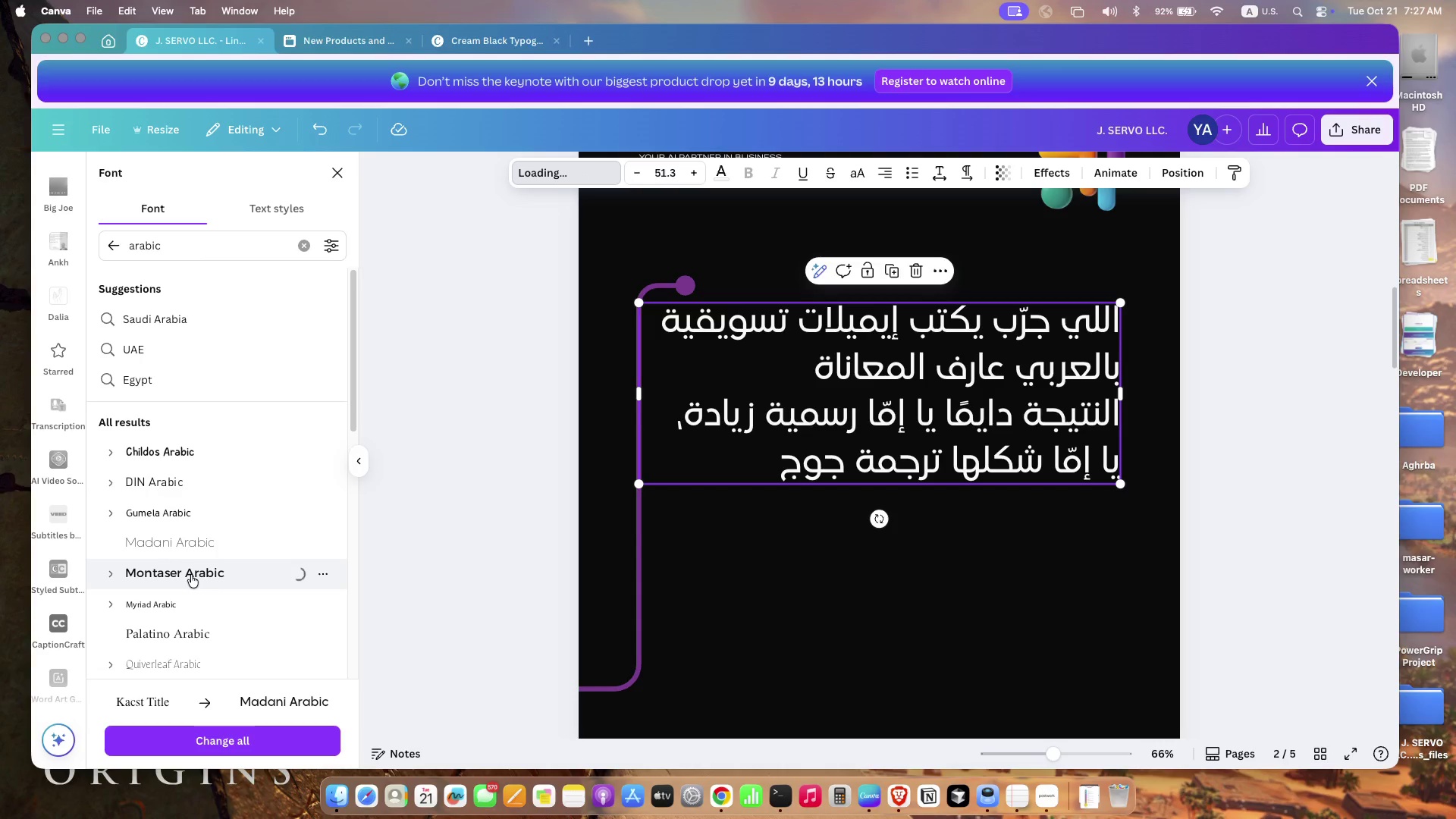 
scroll: coordinate [191, 575], scroll_direction: down, amount: 27.0
 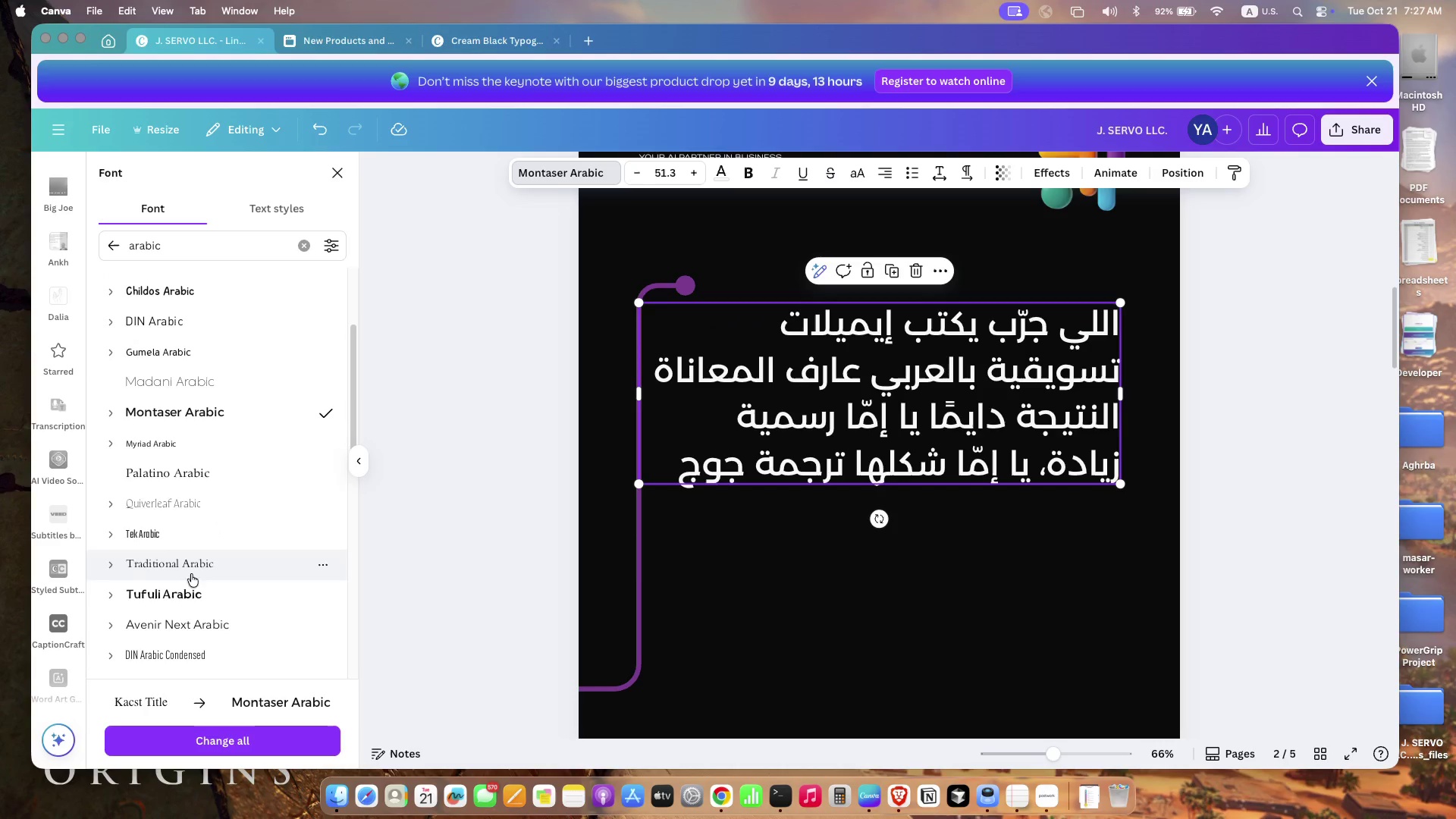 
left_click([182, 474])
 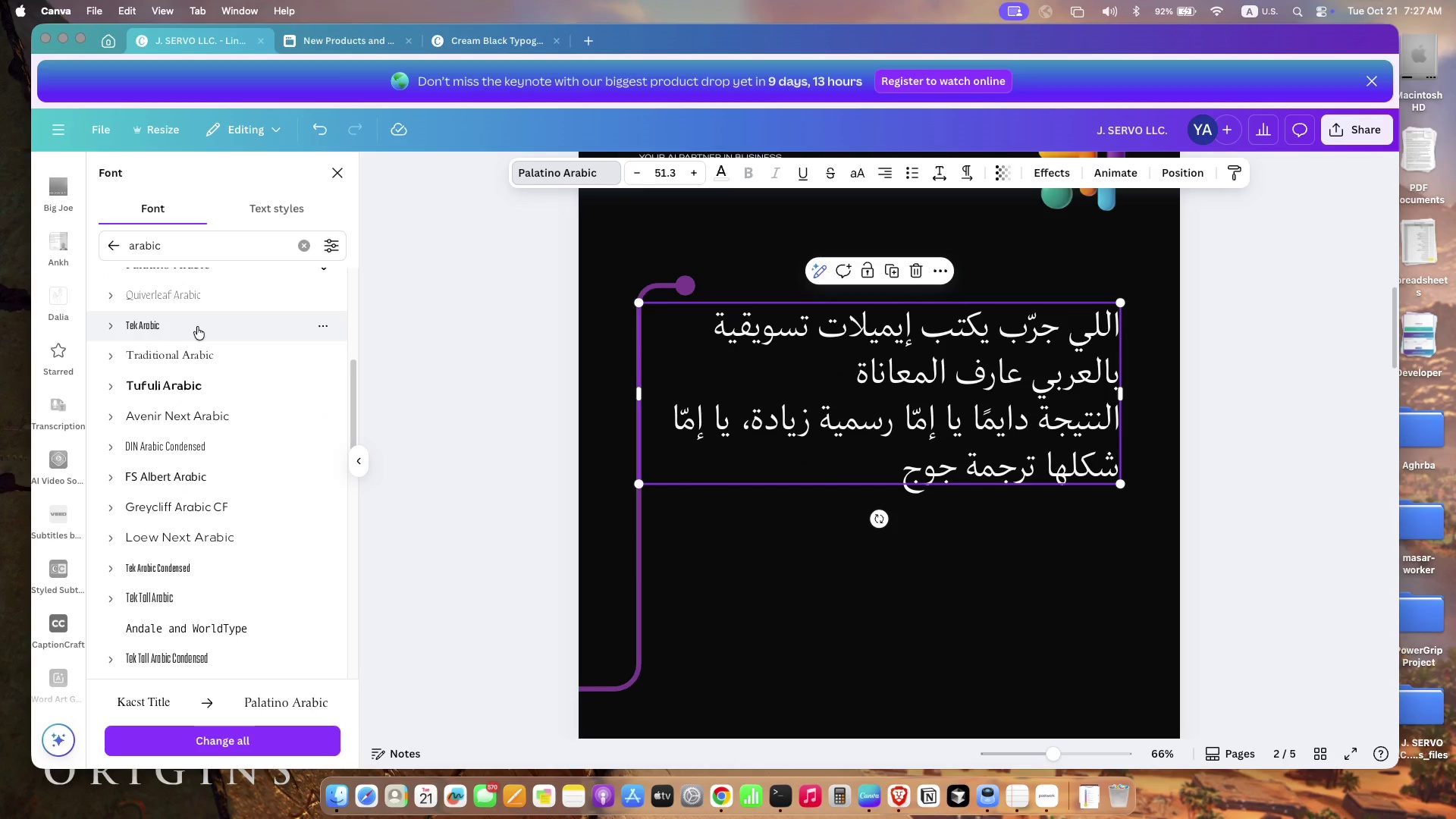 
scroll: coordinate [182, 474], scroll_direction: down, amount: 23.0
 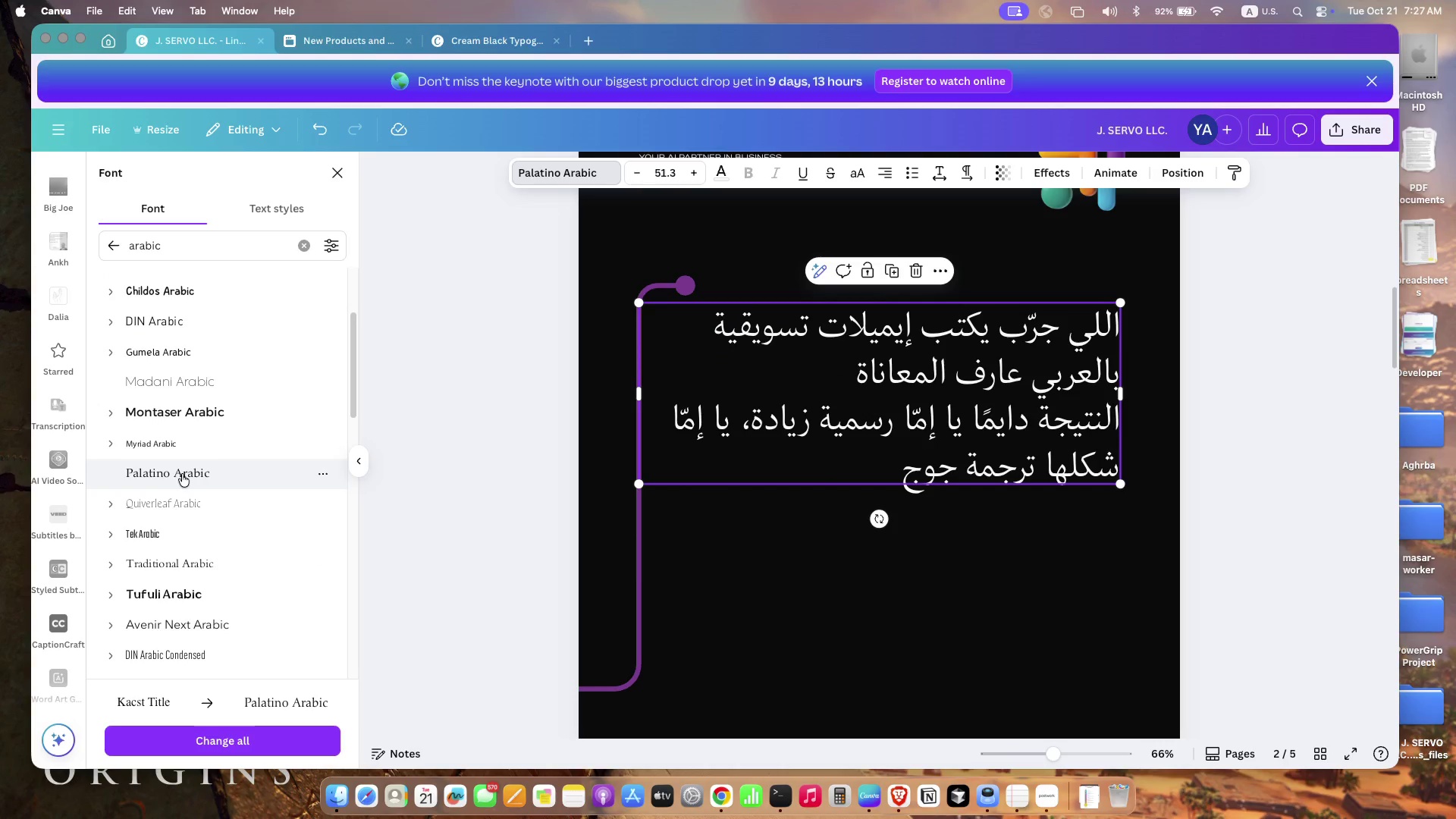 
left_click([197, 327])
 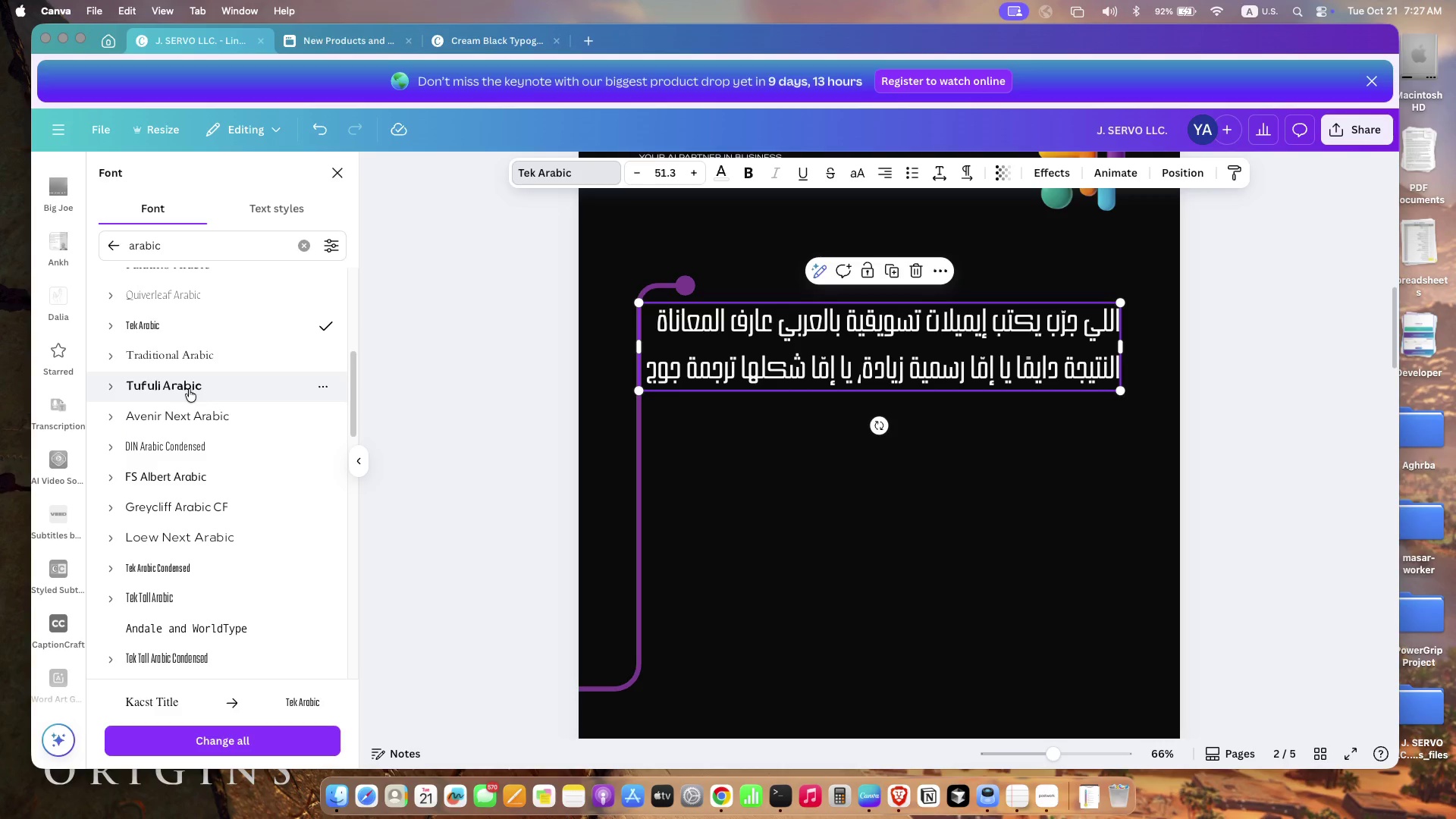 
left_click([189, 382])
 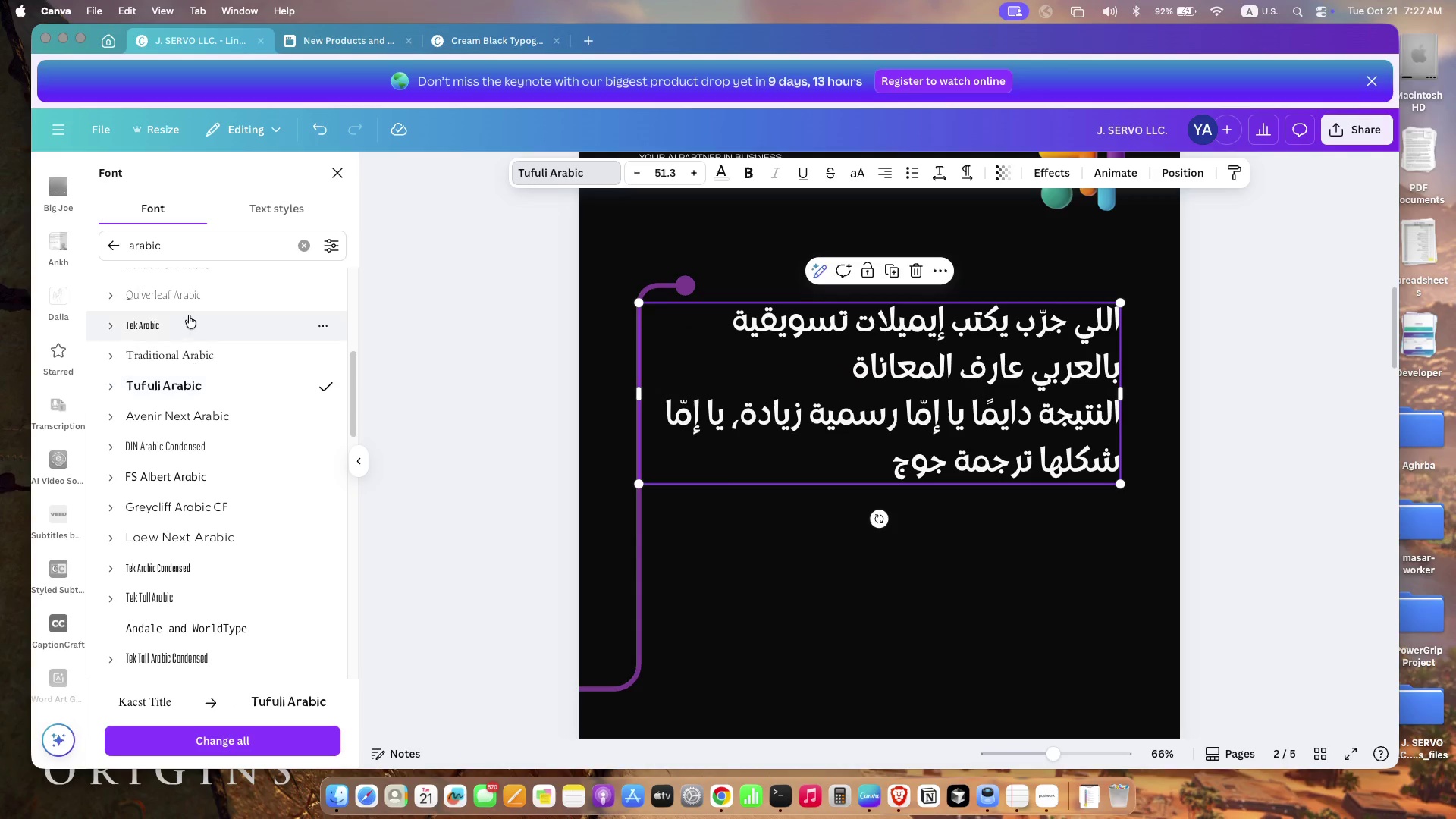 
left_click([189, 315])
 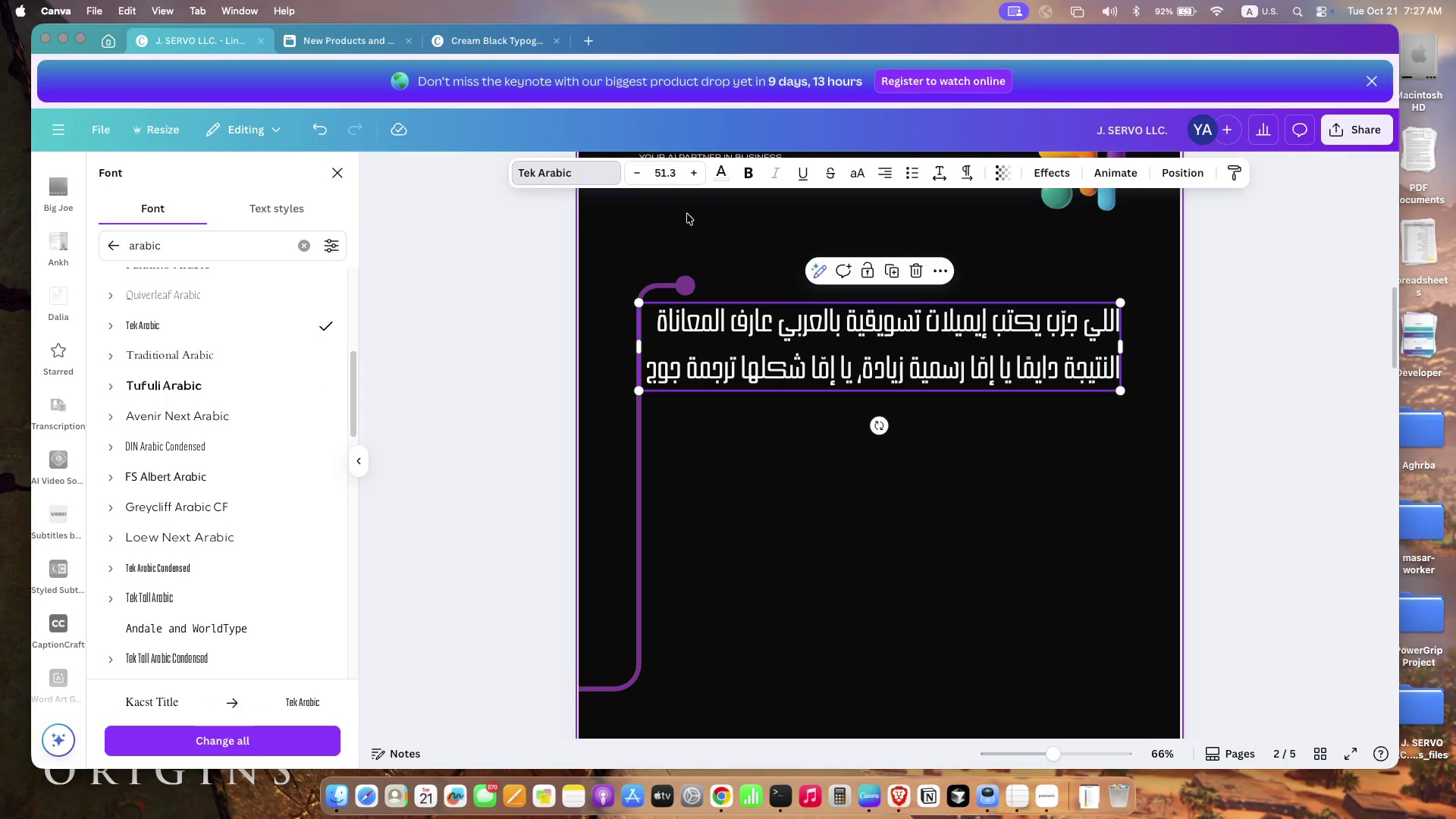 
scroll: coordinate [652, 427], scroll_direction: down, amount: 32.0
 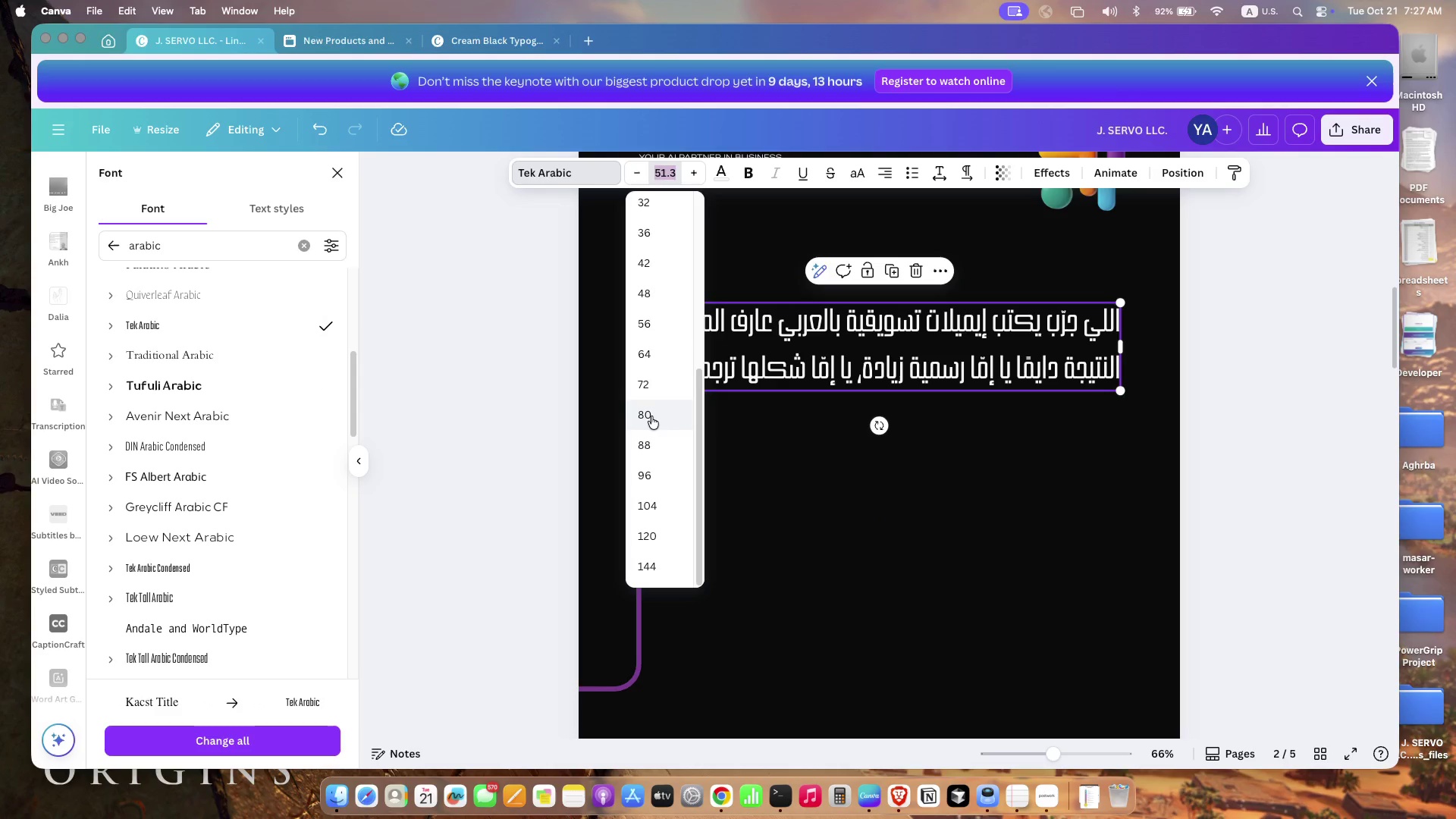 
left_click([652, 420])
 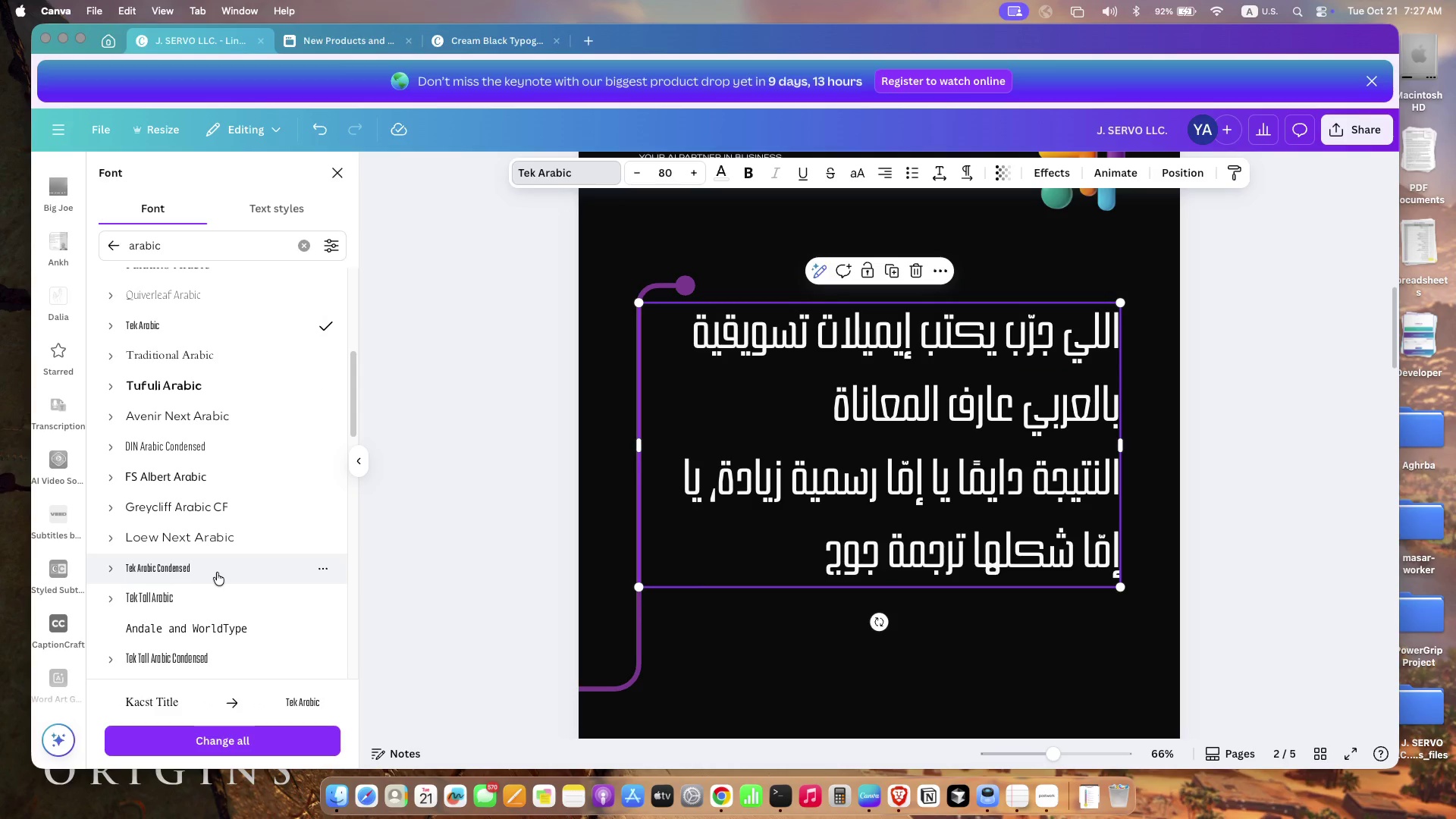 
left_click([196, 492])
 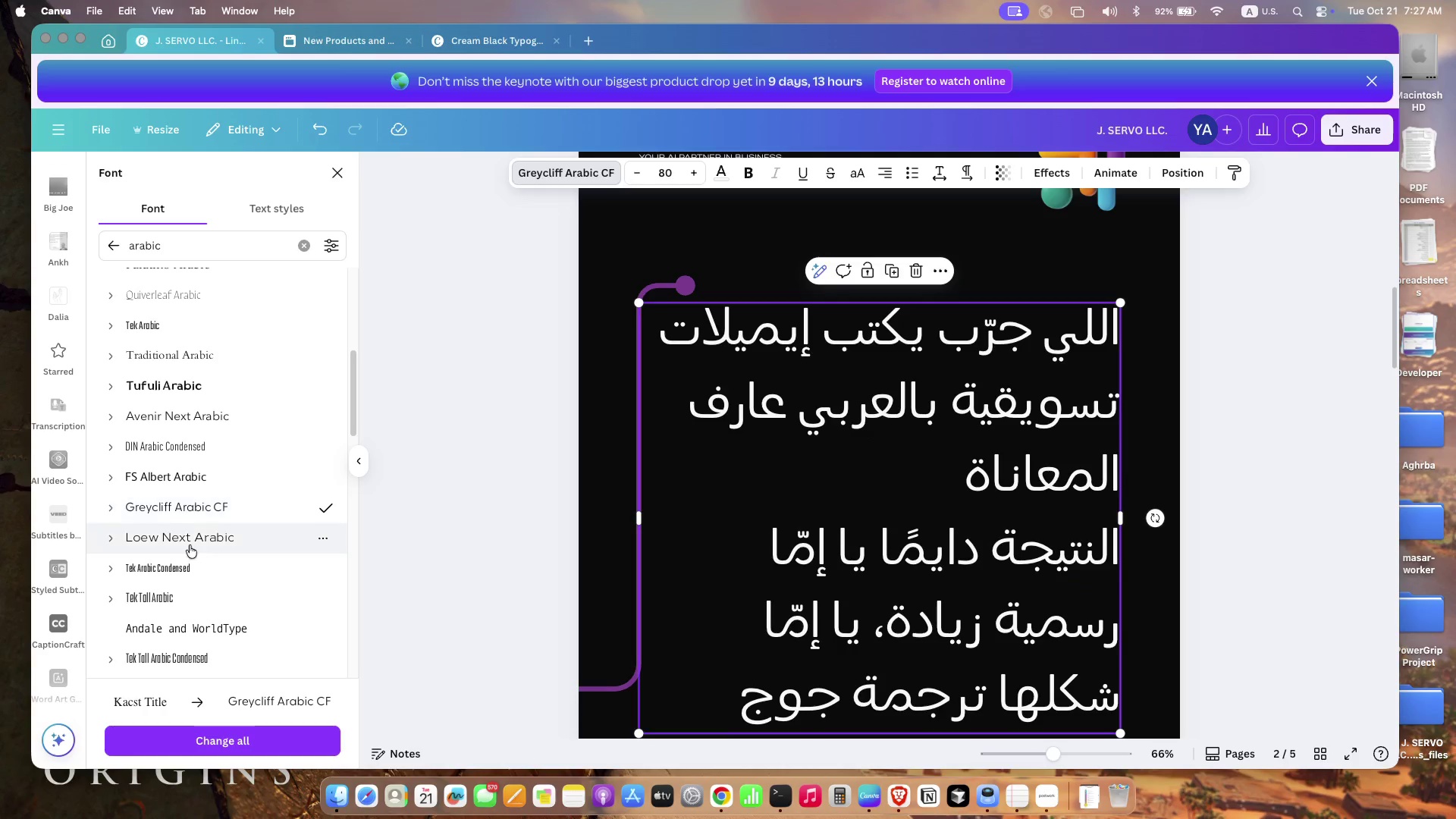 
left_click([189, 554])
 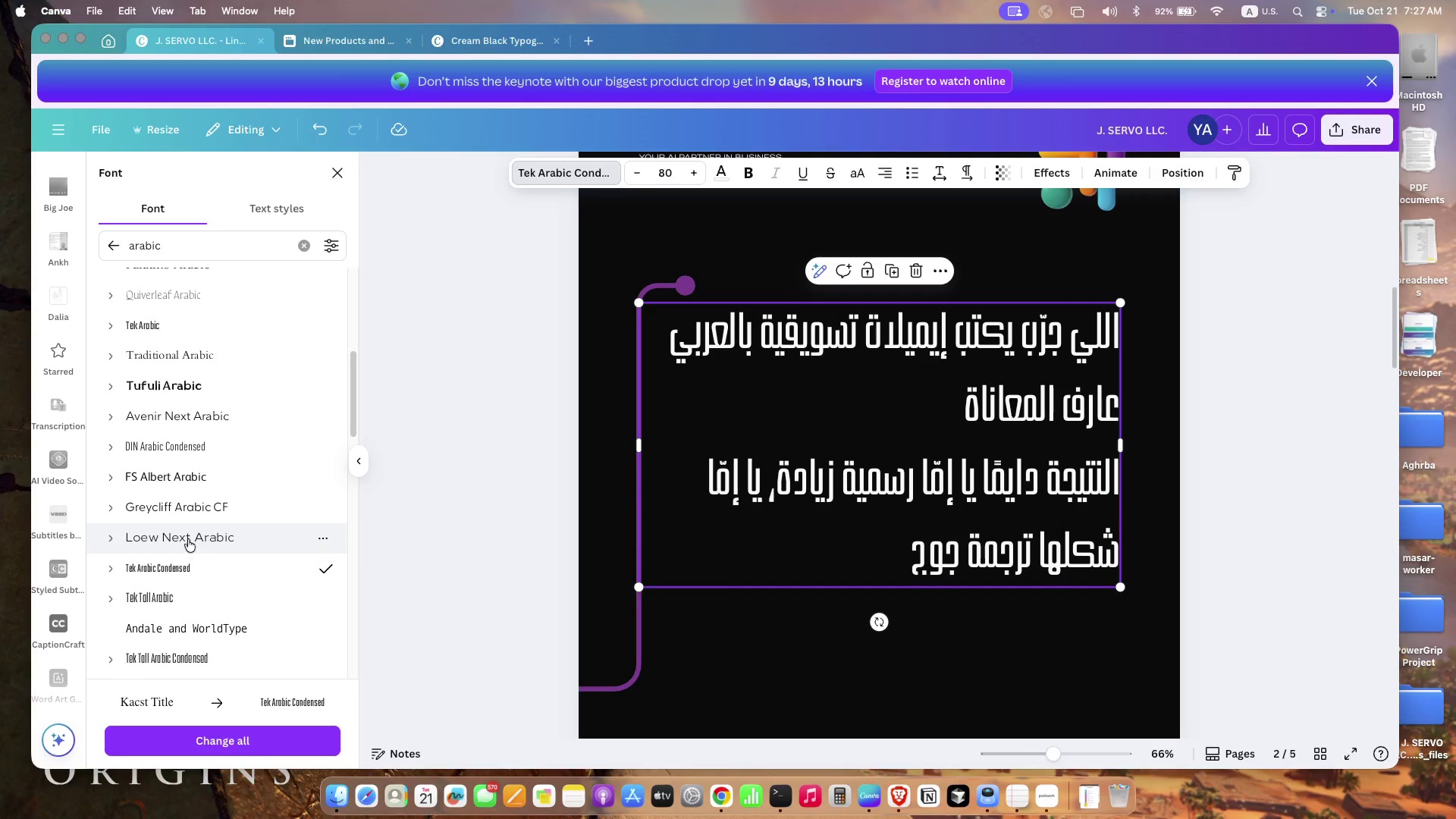 
left_click([188, 530])
 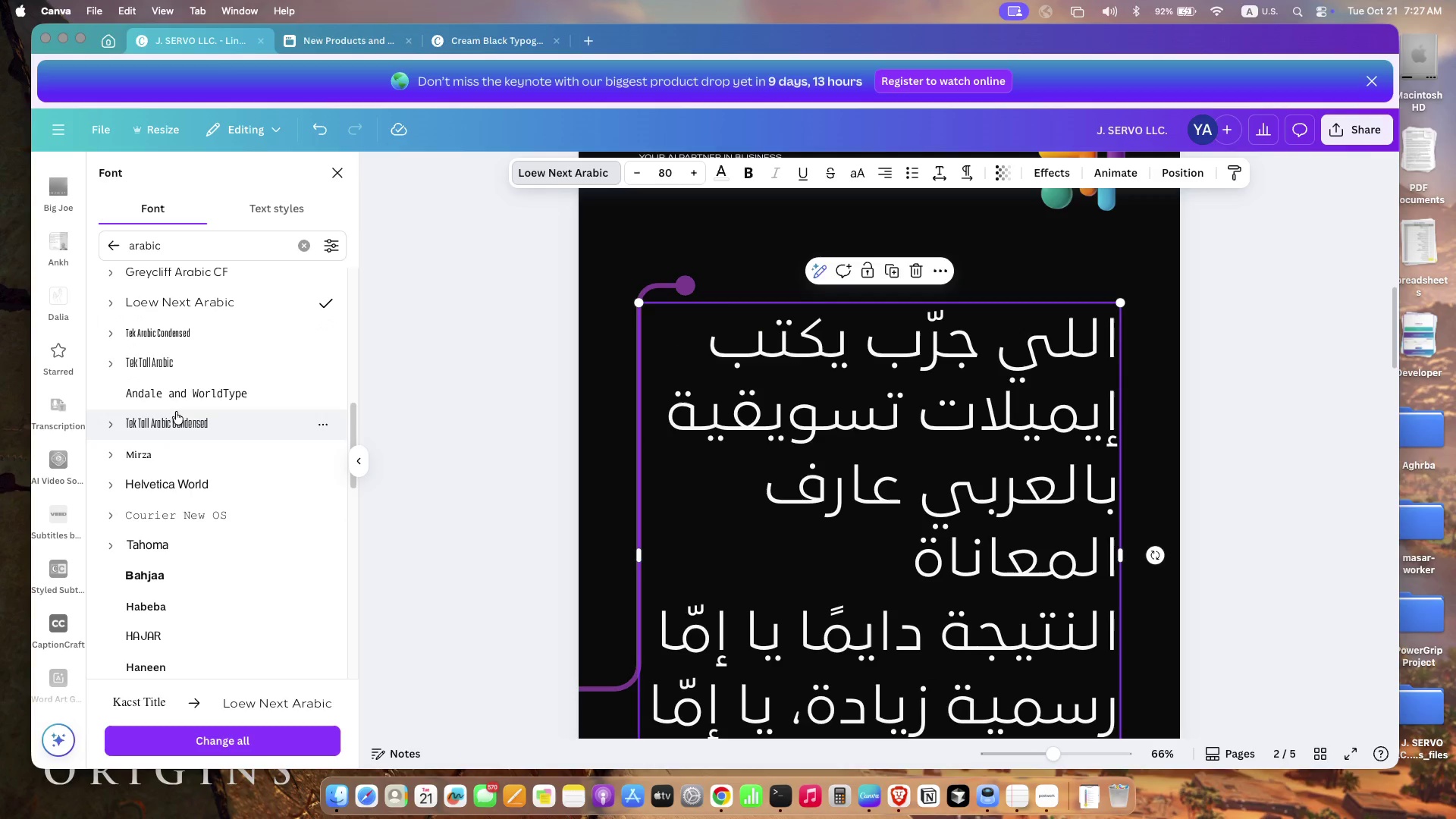 
scroll: coordinate [188, 530], scroll_direction: down, amount: 23.0
 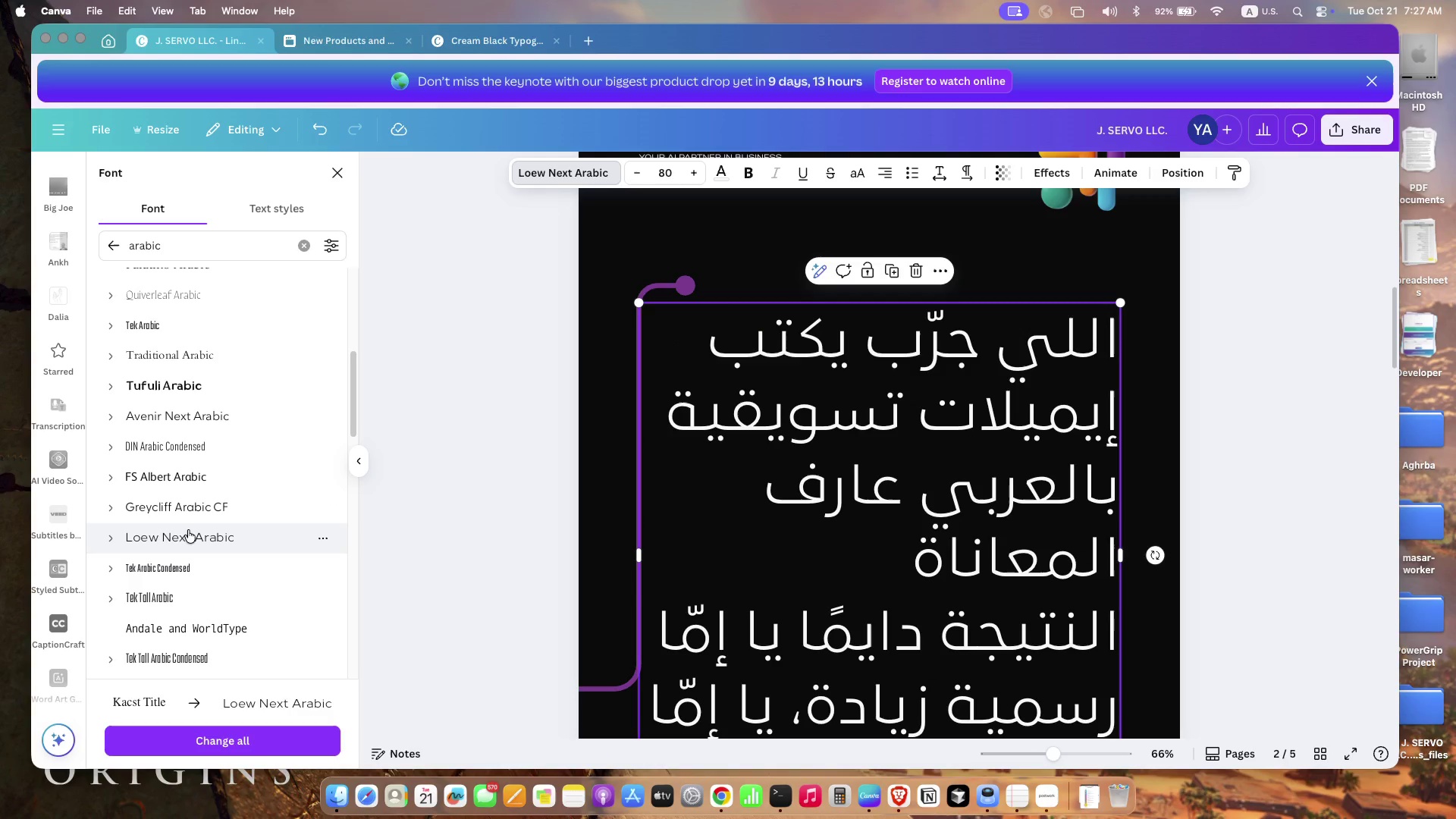 
left_click([172, 369])
 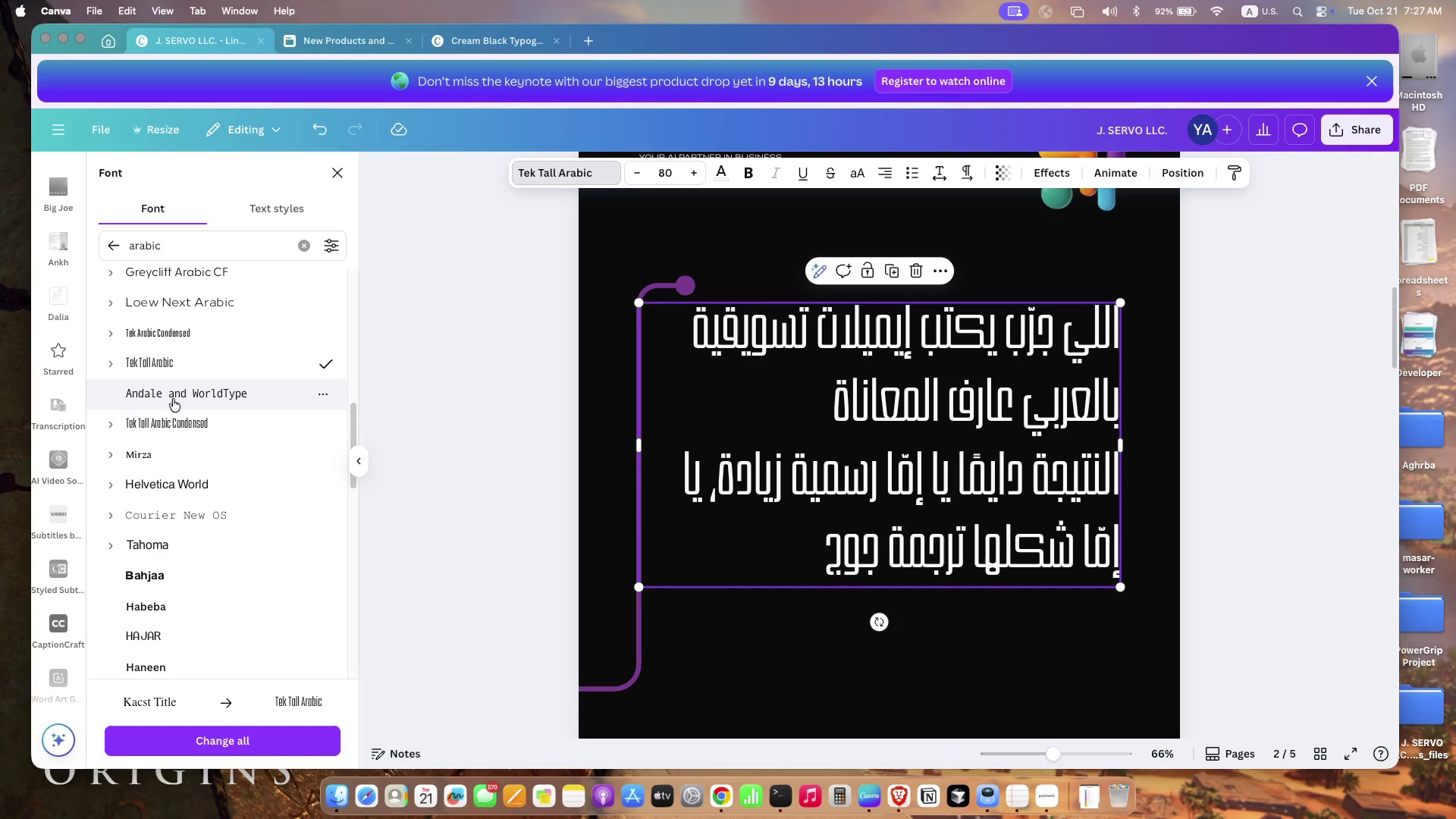 
left_click([173, 401])
 